 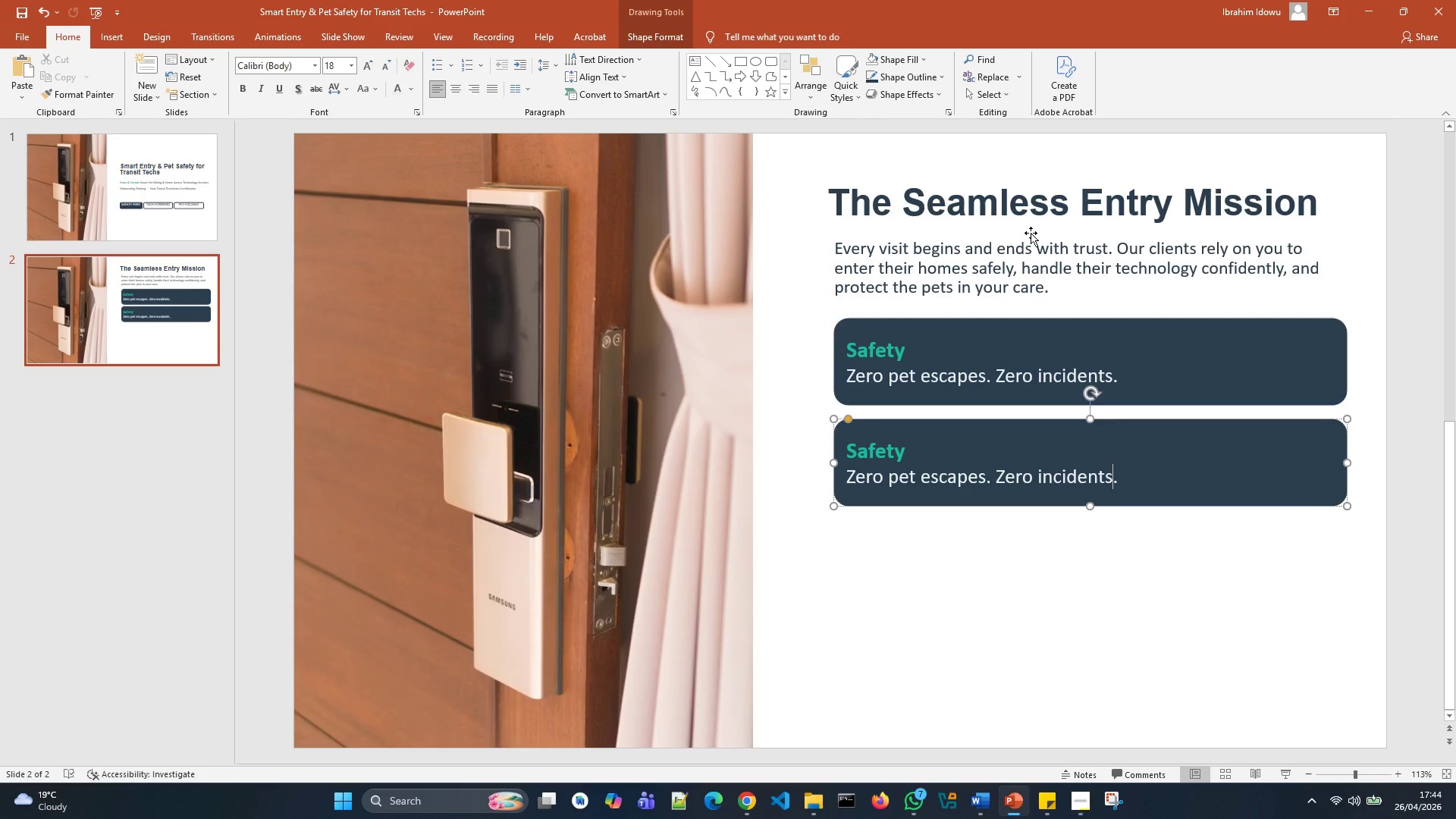 
key(Control+A)
 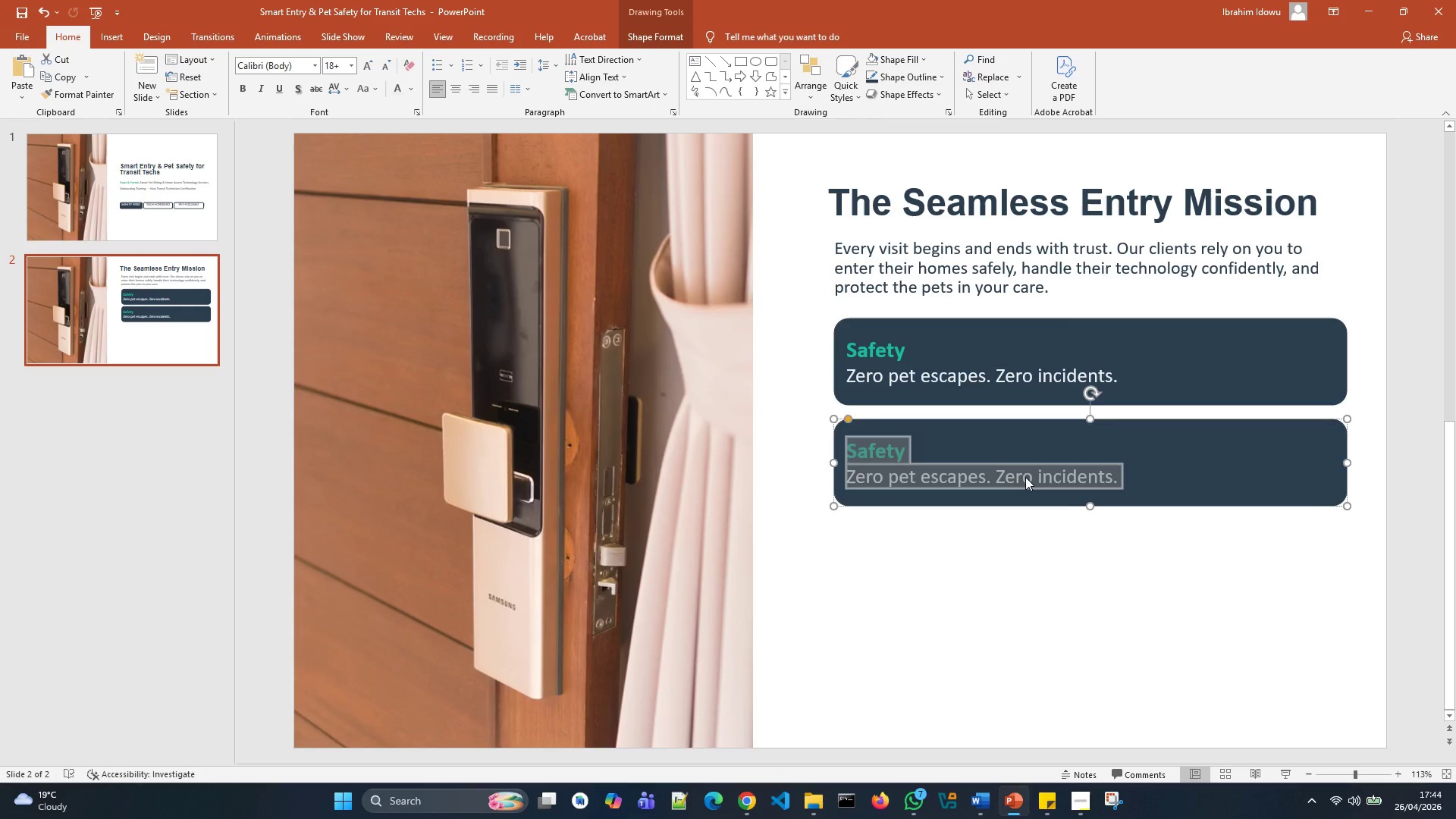 
key(Backspace)
 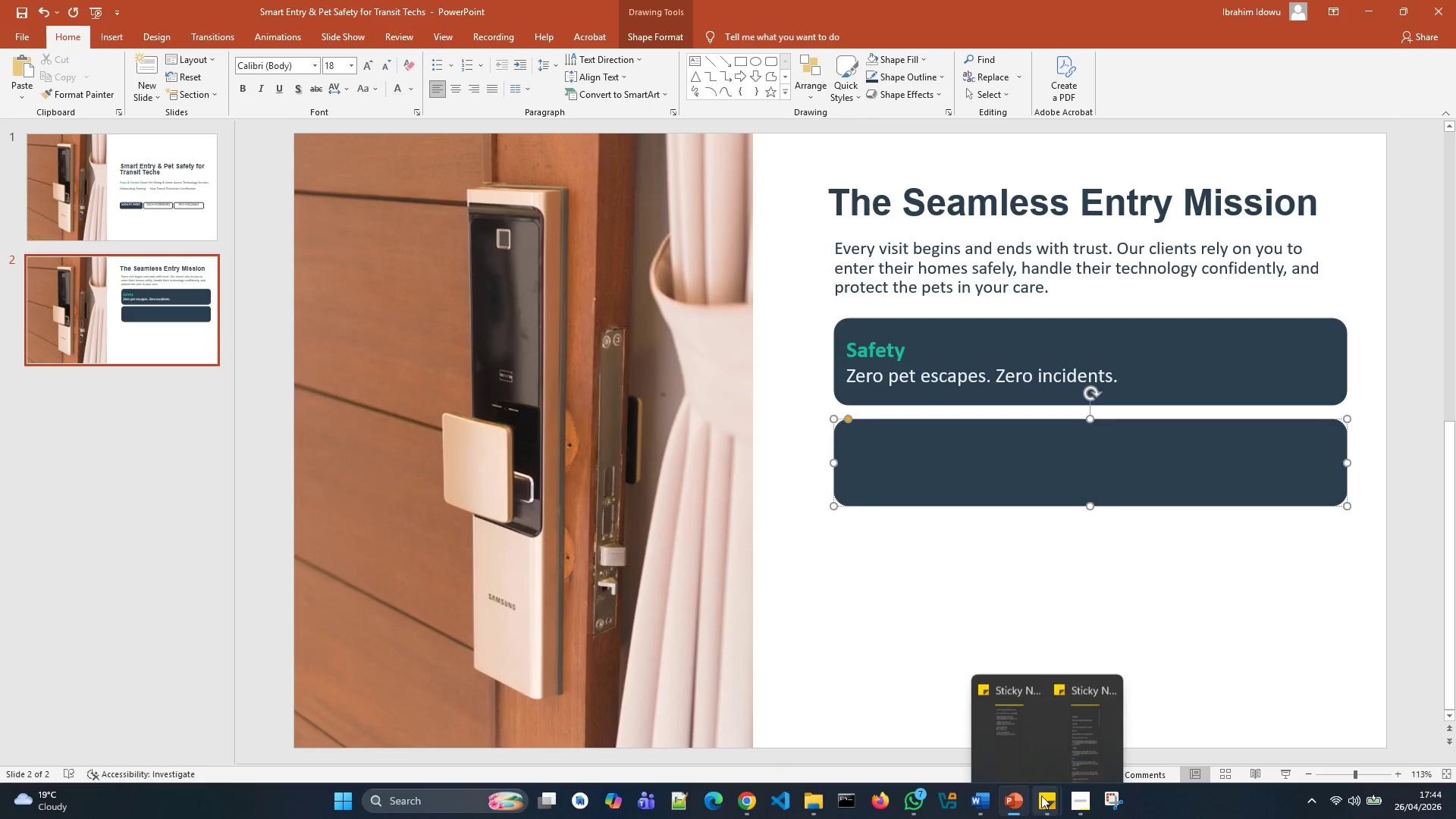 
left_click([1078, 710])
 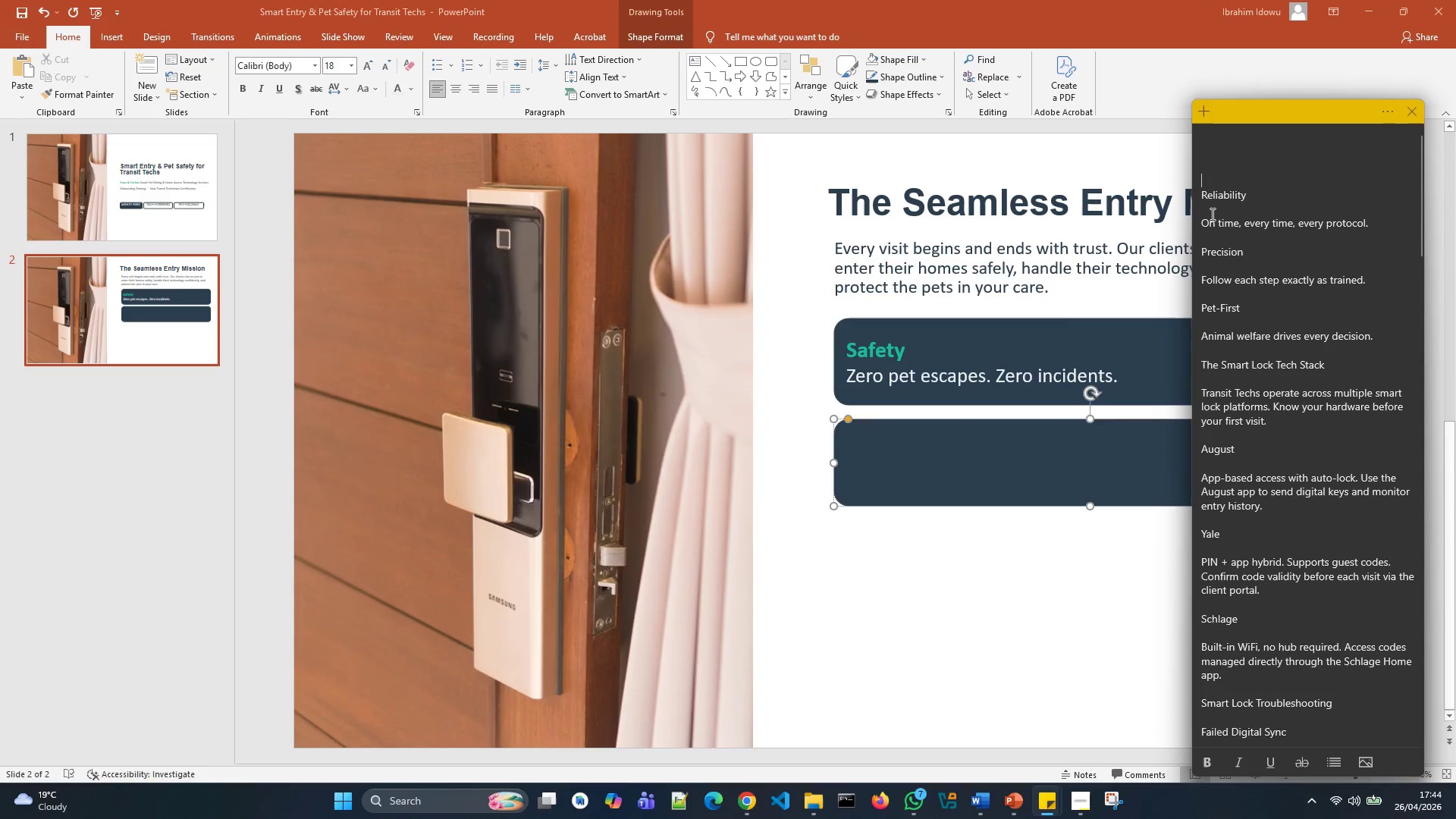 
left_click([1211, 212])
 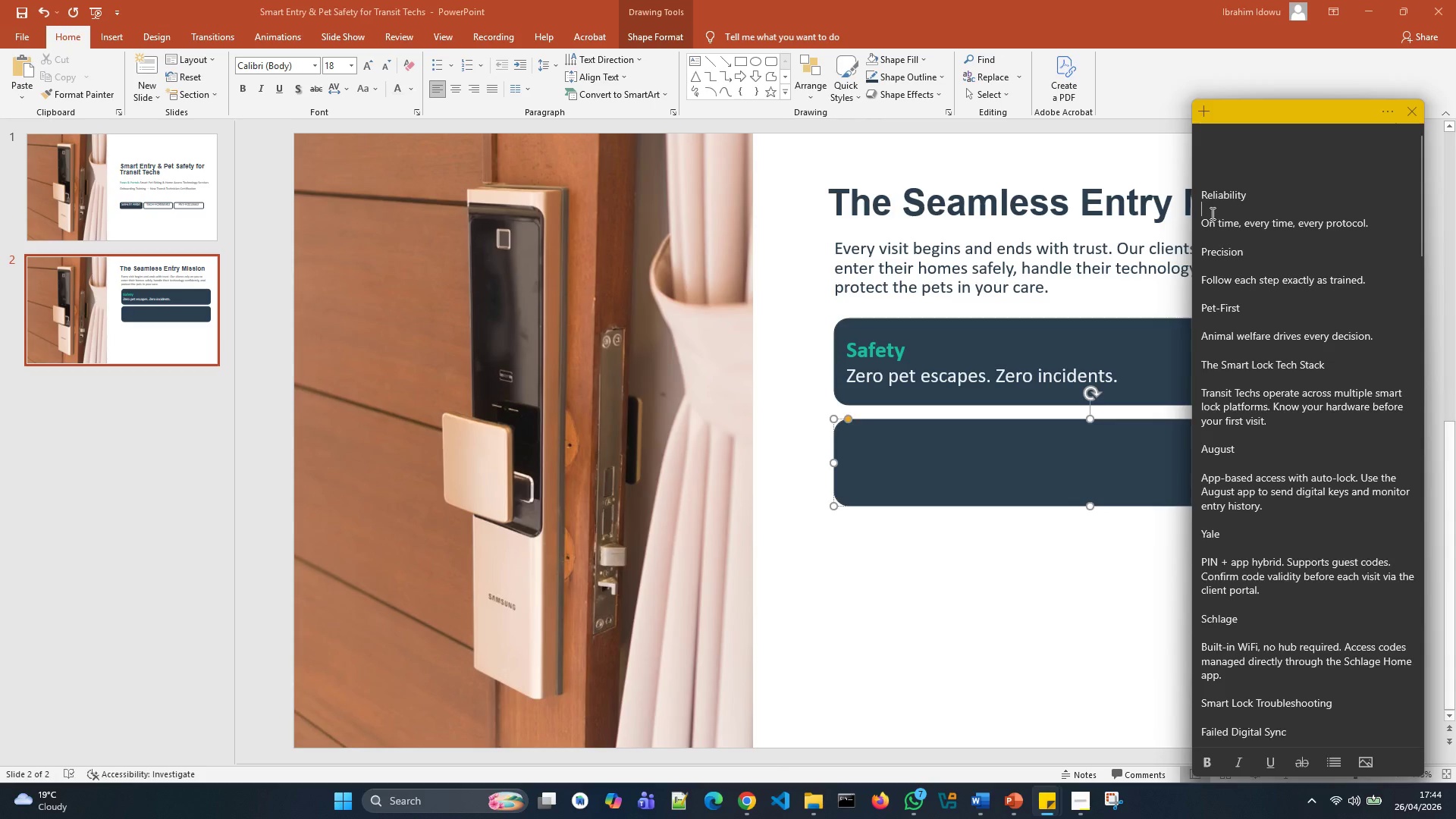 
key(Backspace)
 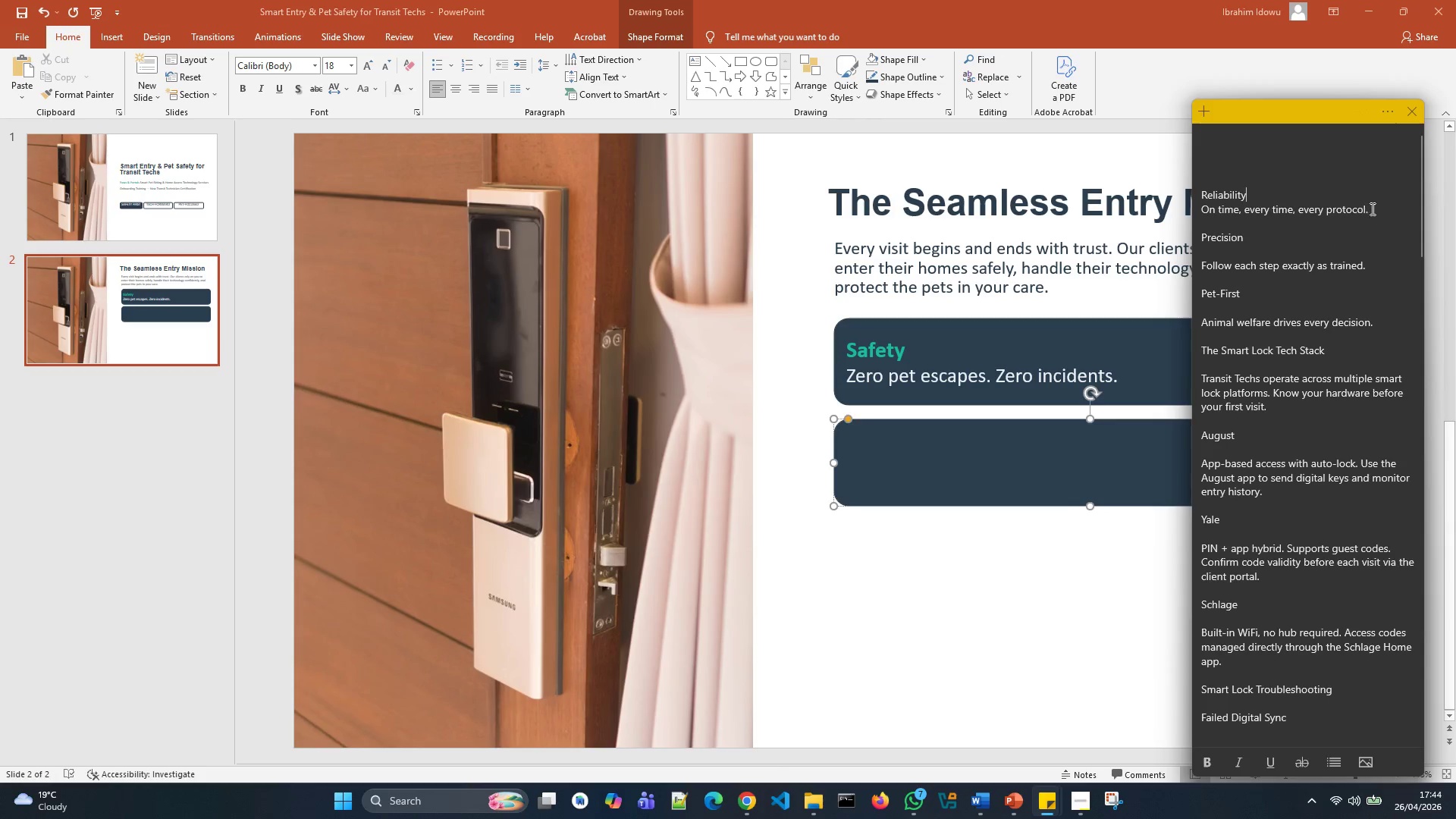 
left_click_drag(start_coordinate=[1371, 209], to_coordinate=[1203, 184])
 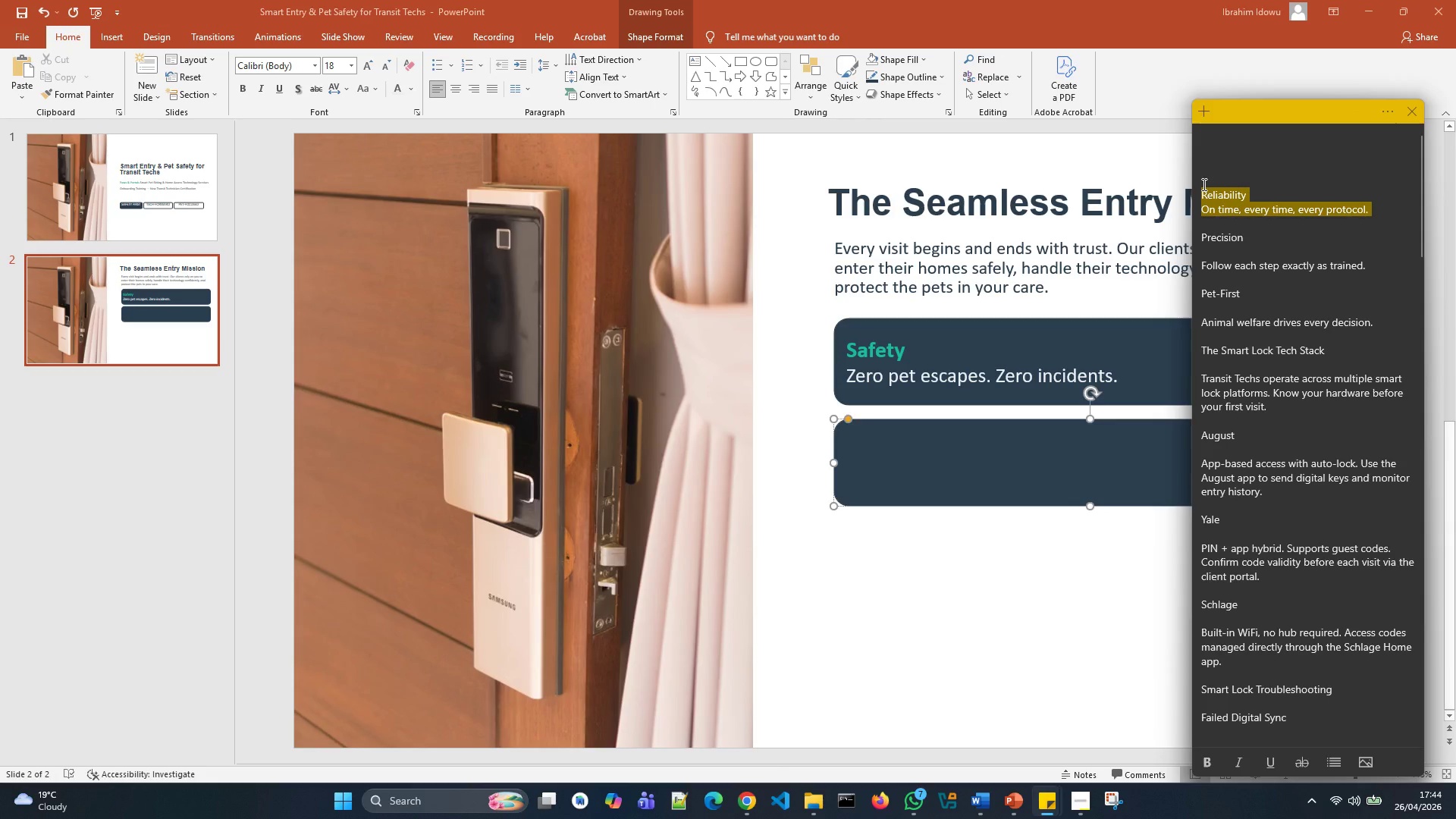 
key(Control+X)
 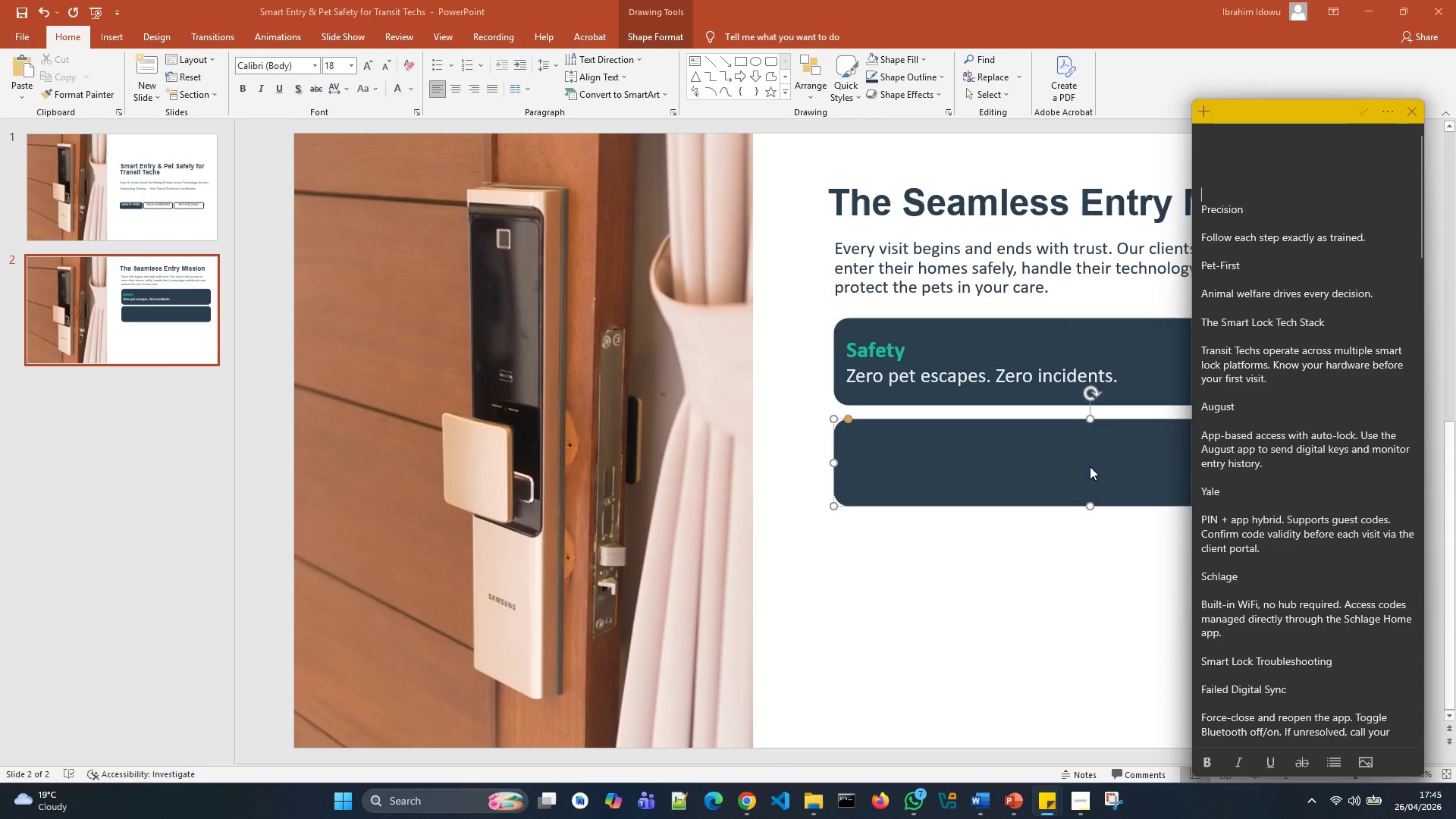 
left_click([1090, 466])
 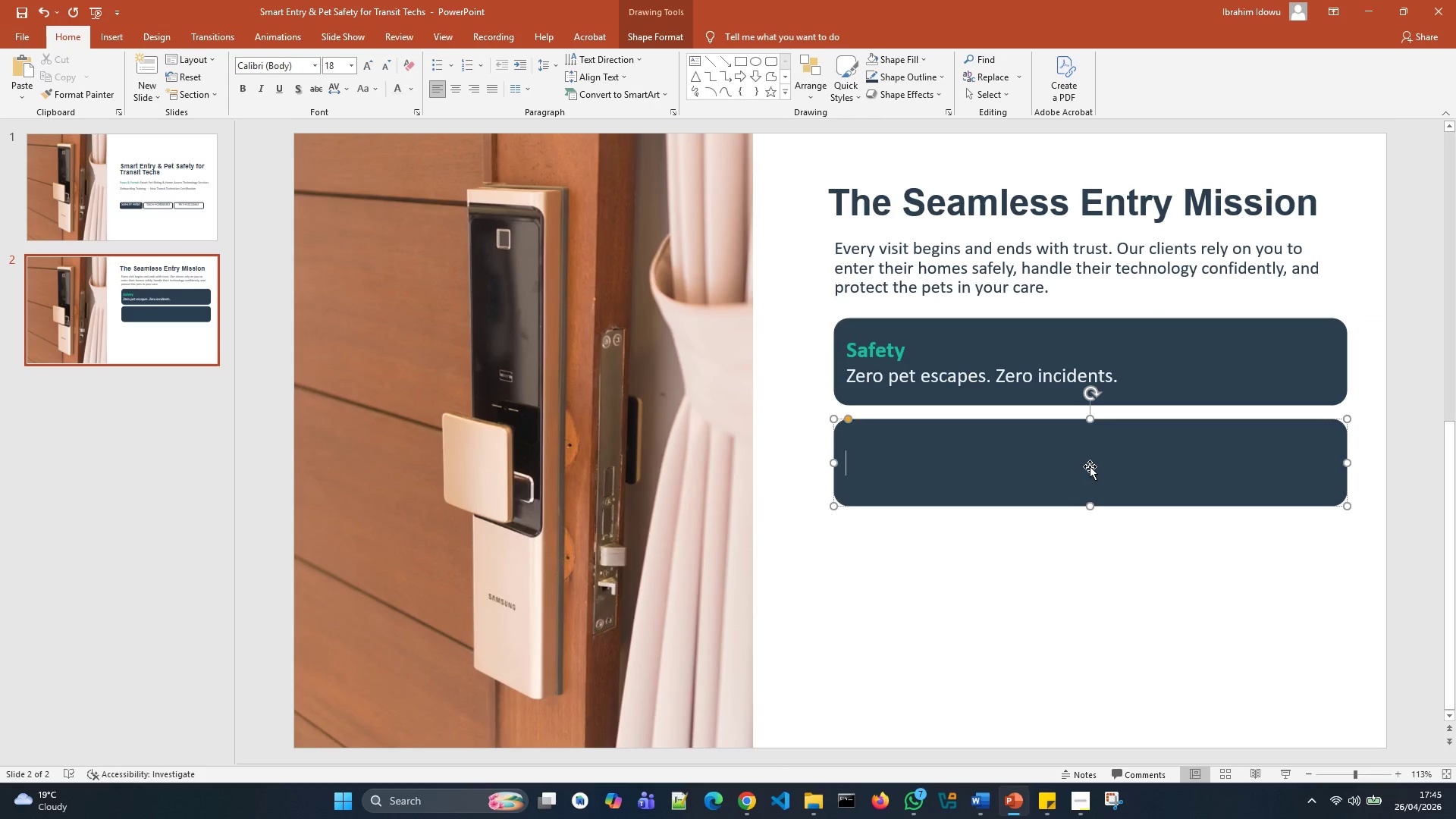 
key(Control+V)
 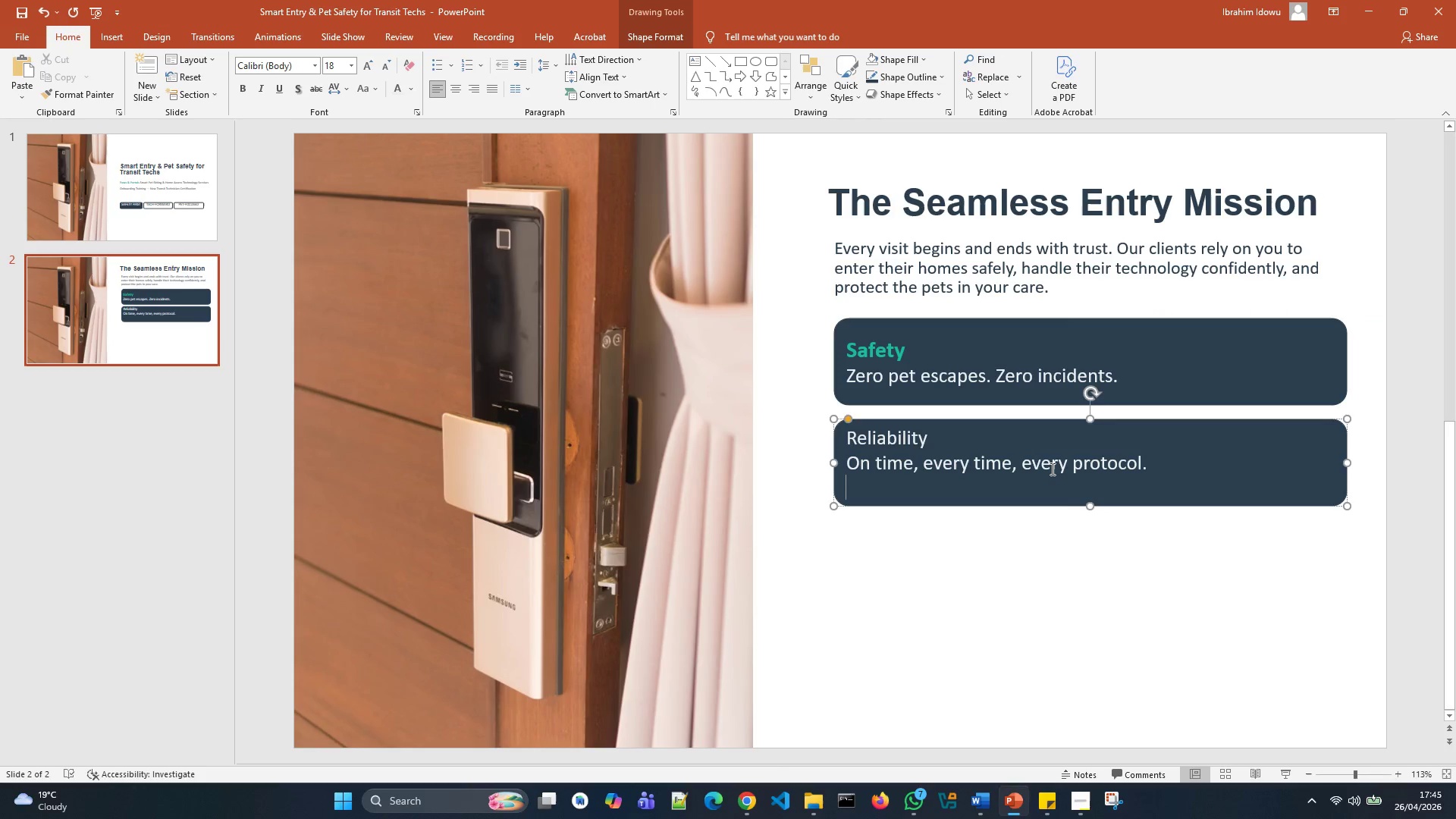 
key(Backspace)
 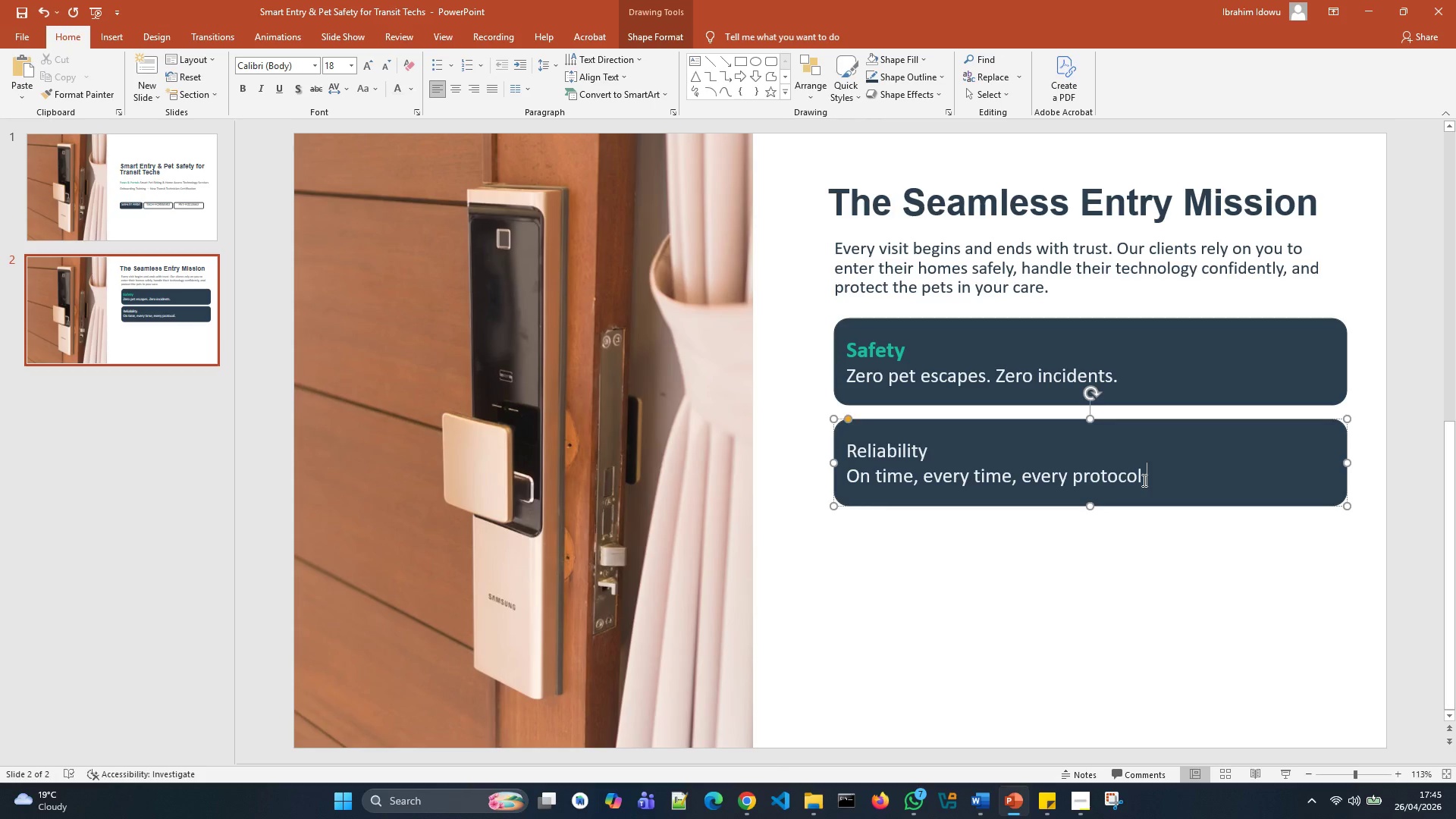 
left_click_drag(start_coordinate=[1144, 480], to_coordinate=[1087, 476])
 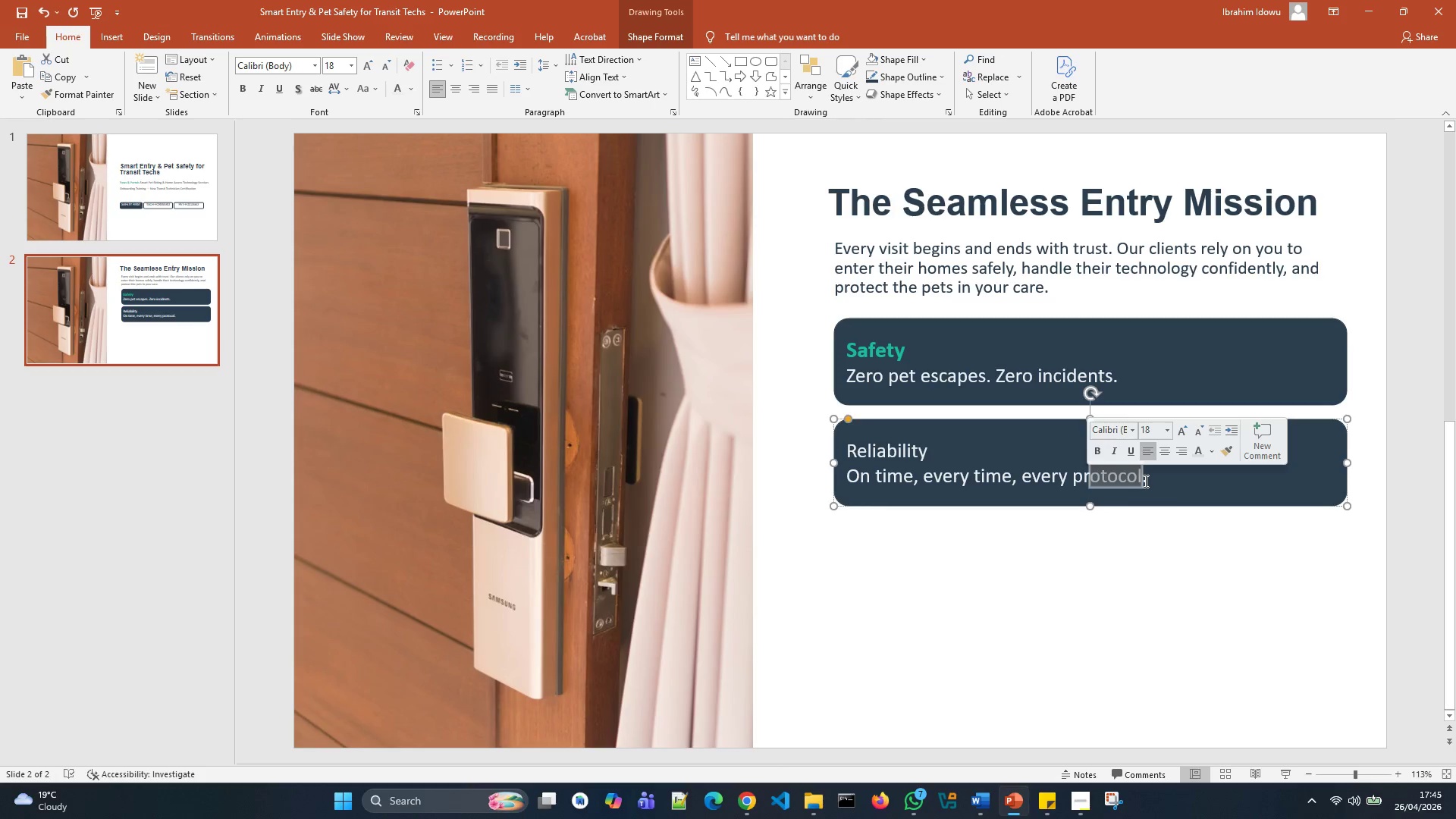 
left_click([1144, 481])
 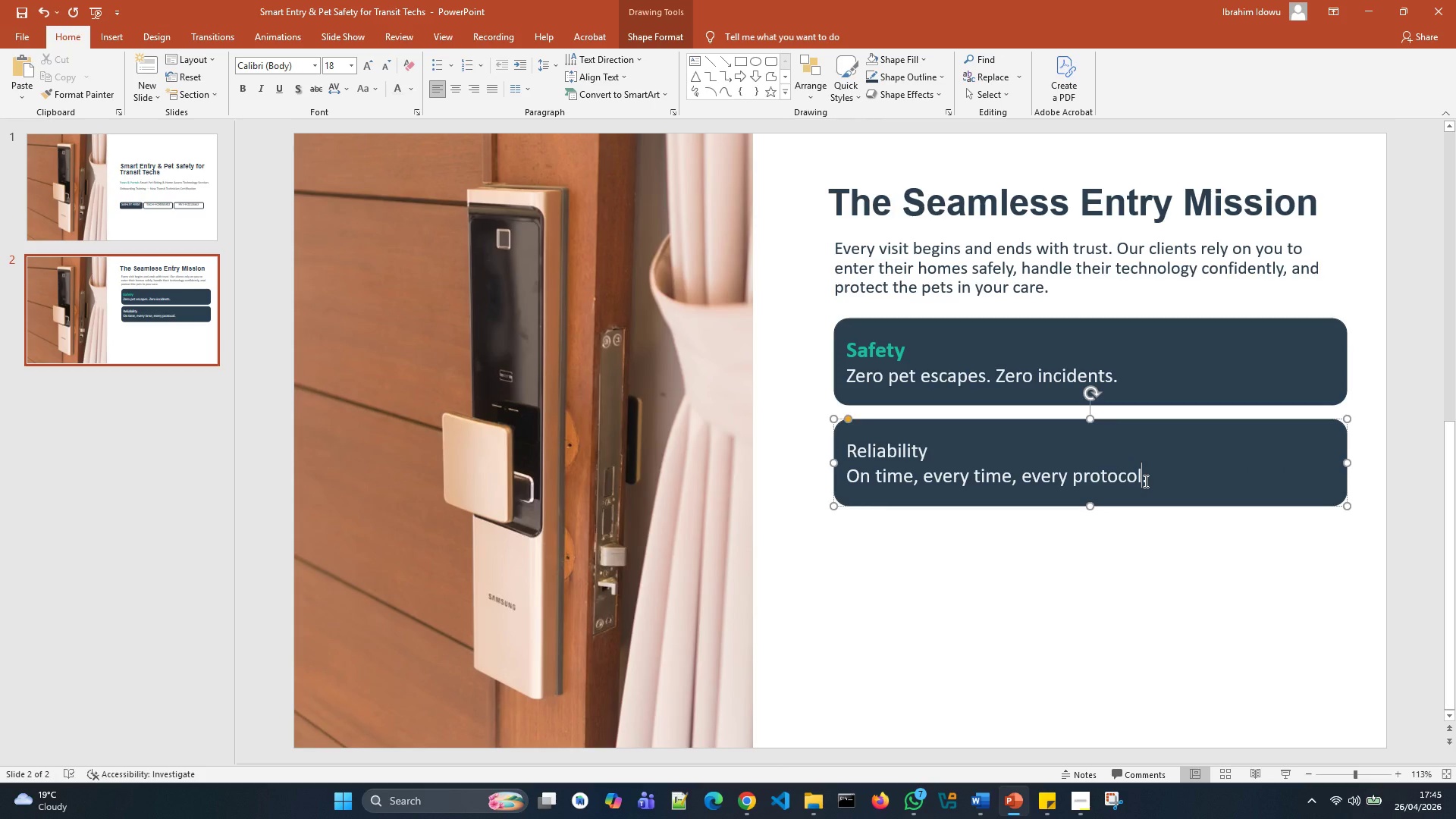 
left_click([1144, 481])
 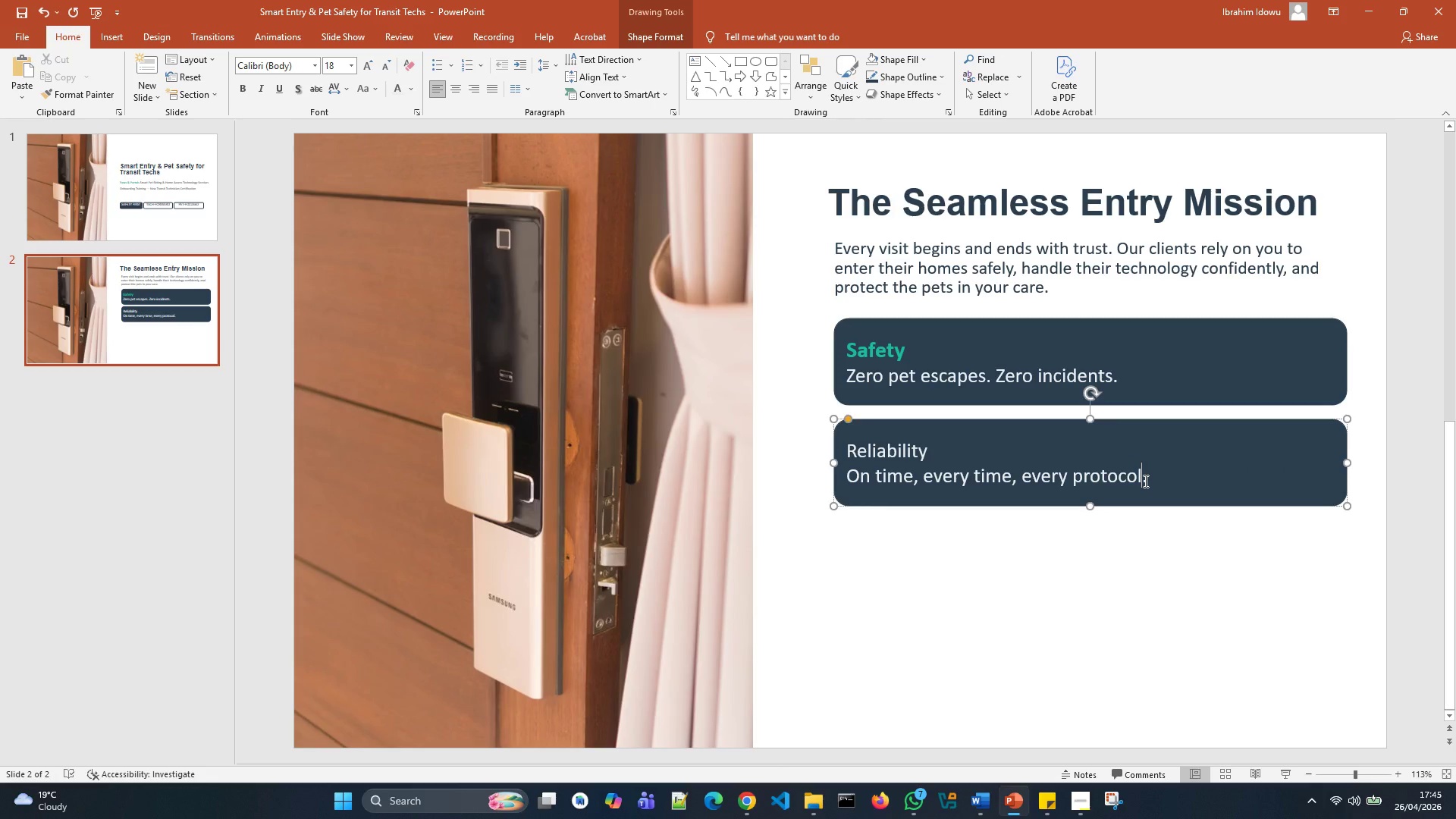 
left_click([1144, 481])
 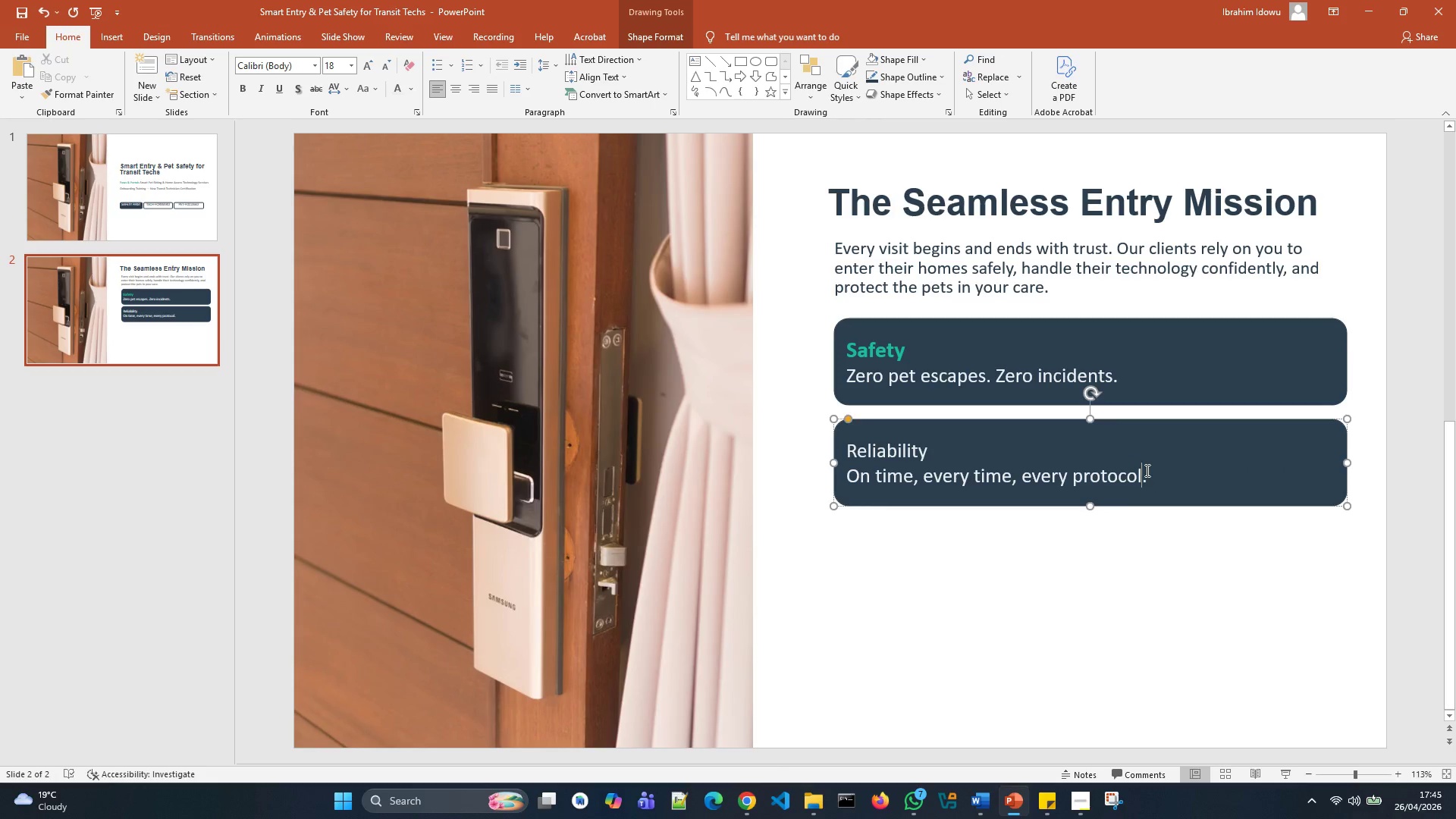 
left_click([1146, 470])
 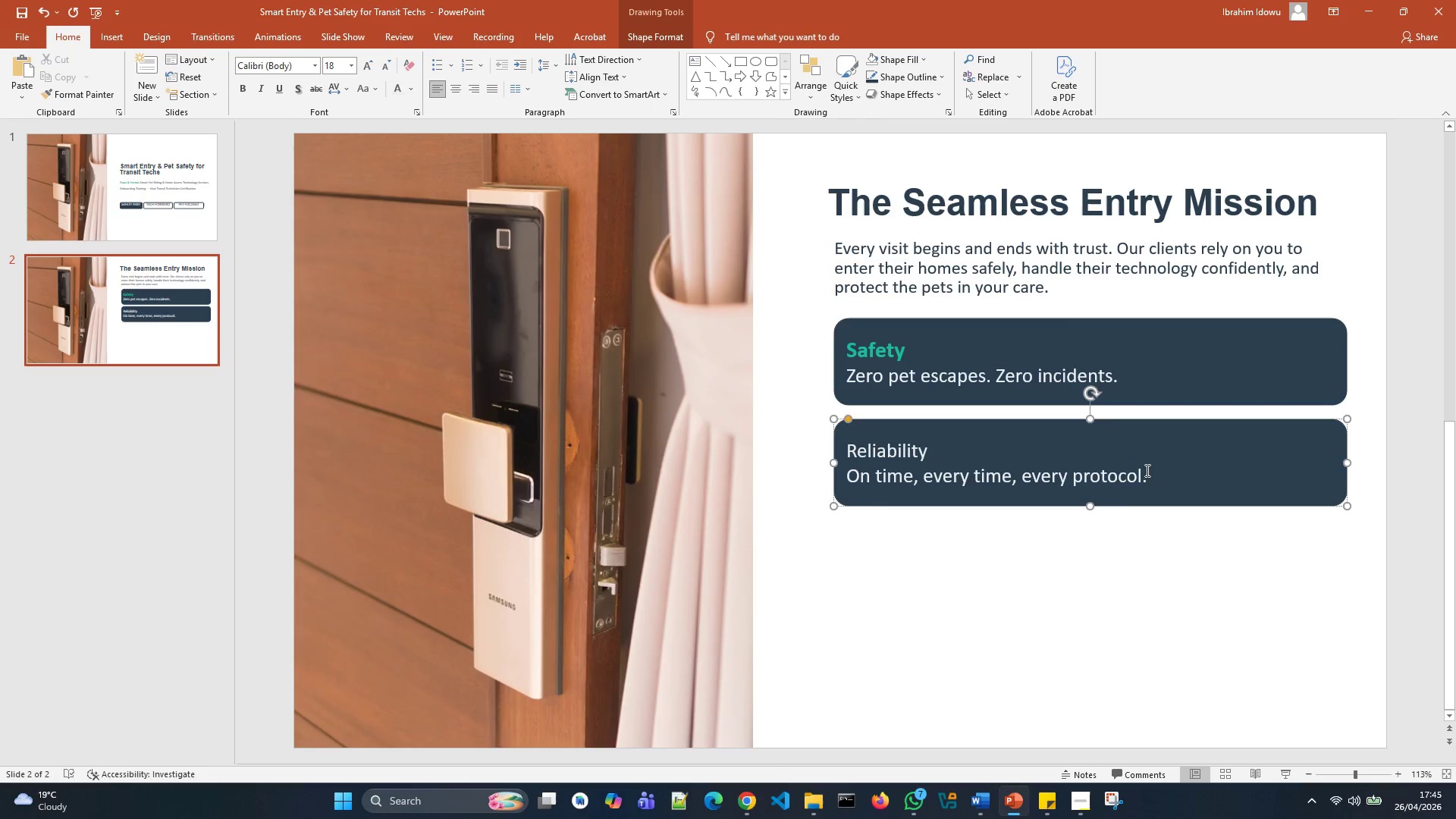 
left_click_drag(start_coordinate=[1146, 470], to_coordinate=[854, 477])
 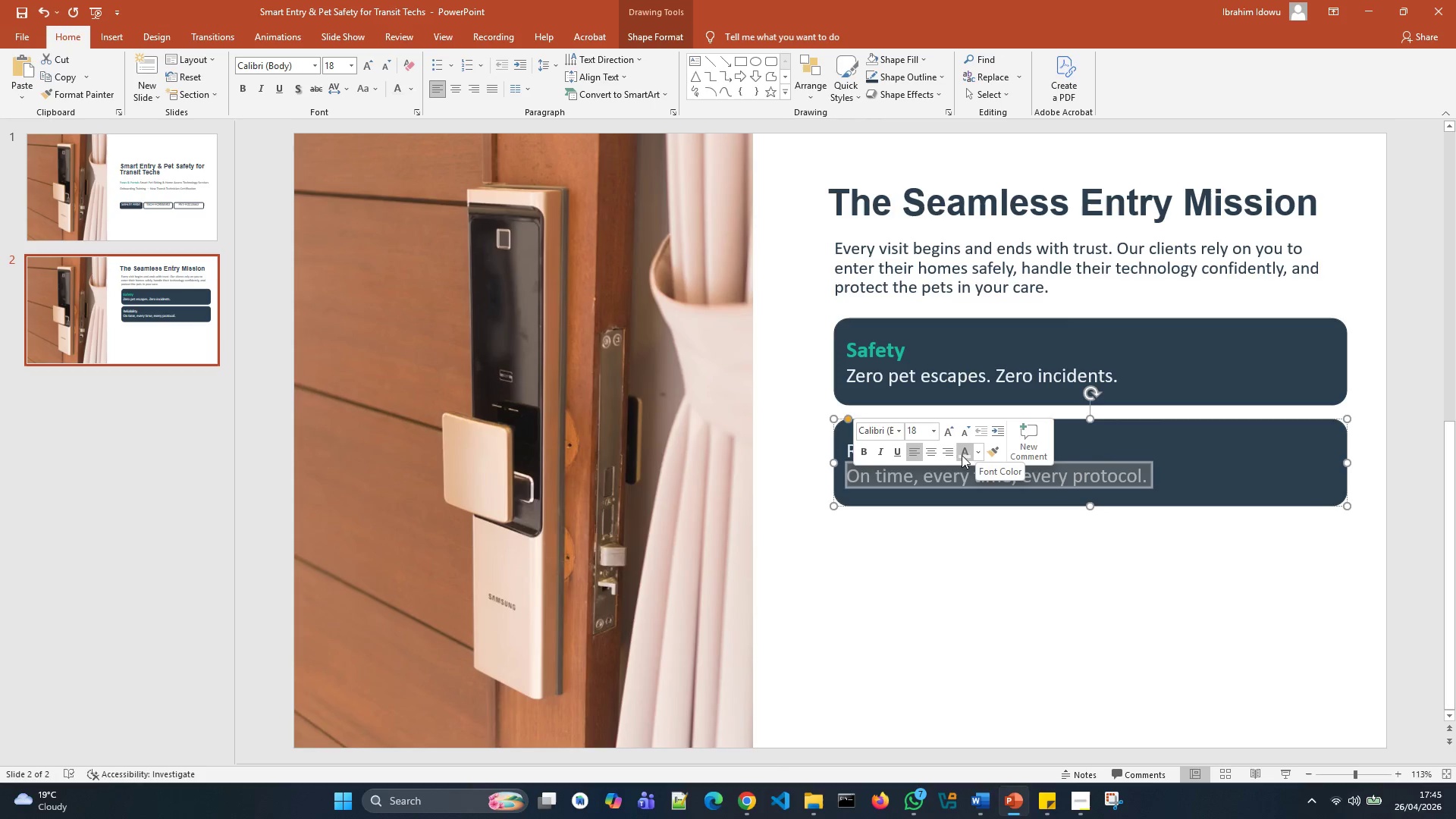 
left_click([977, 453])
 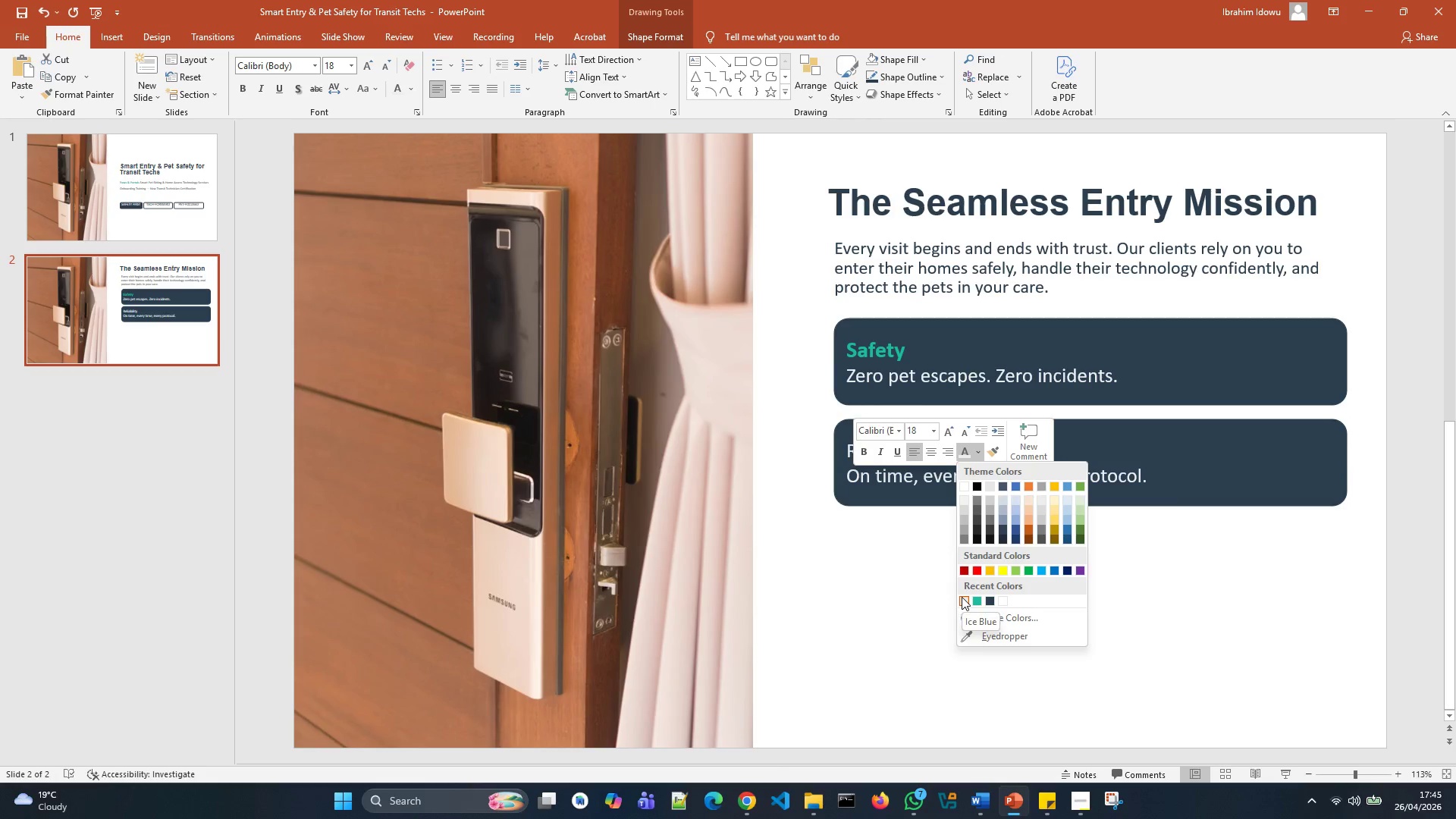 
wait(5.91)
 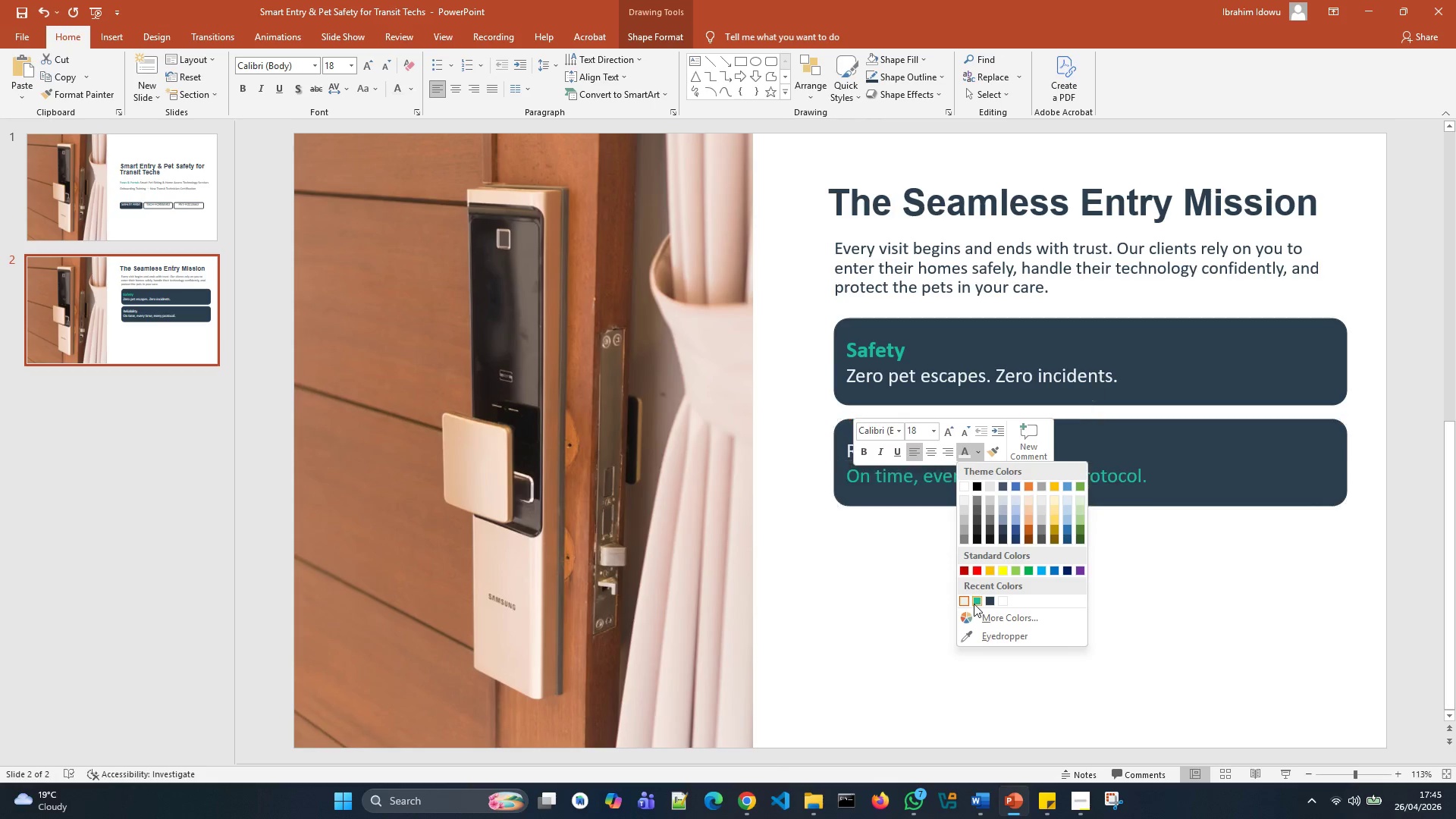 
left_click([962, 597])
 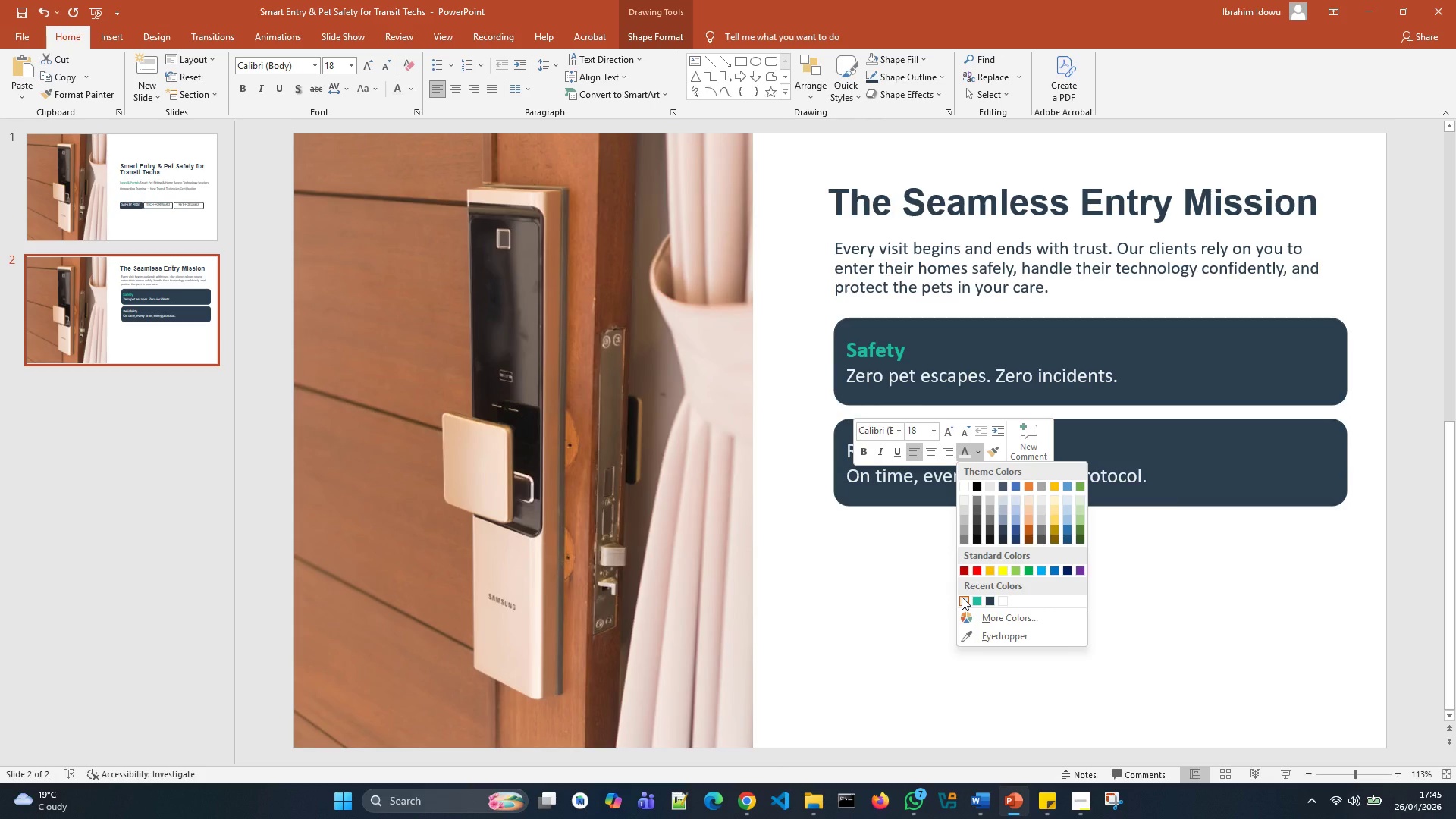 
left_click([962, 597])
 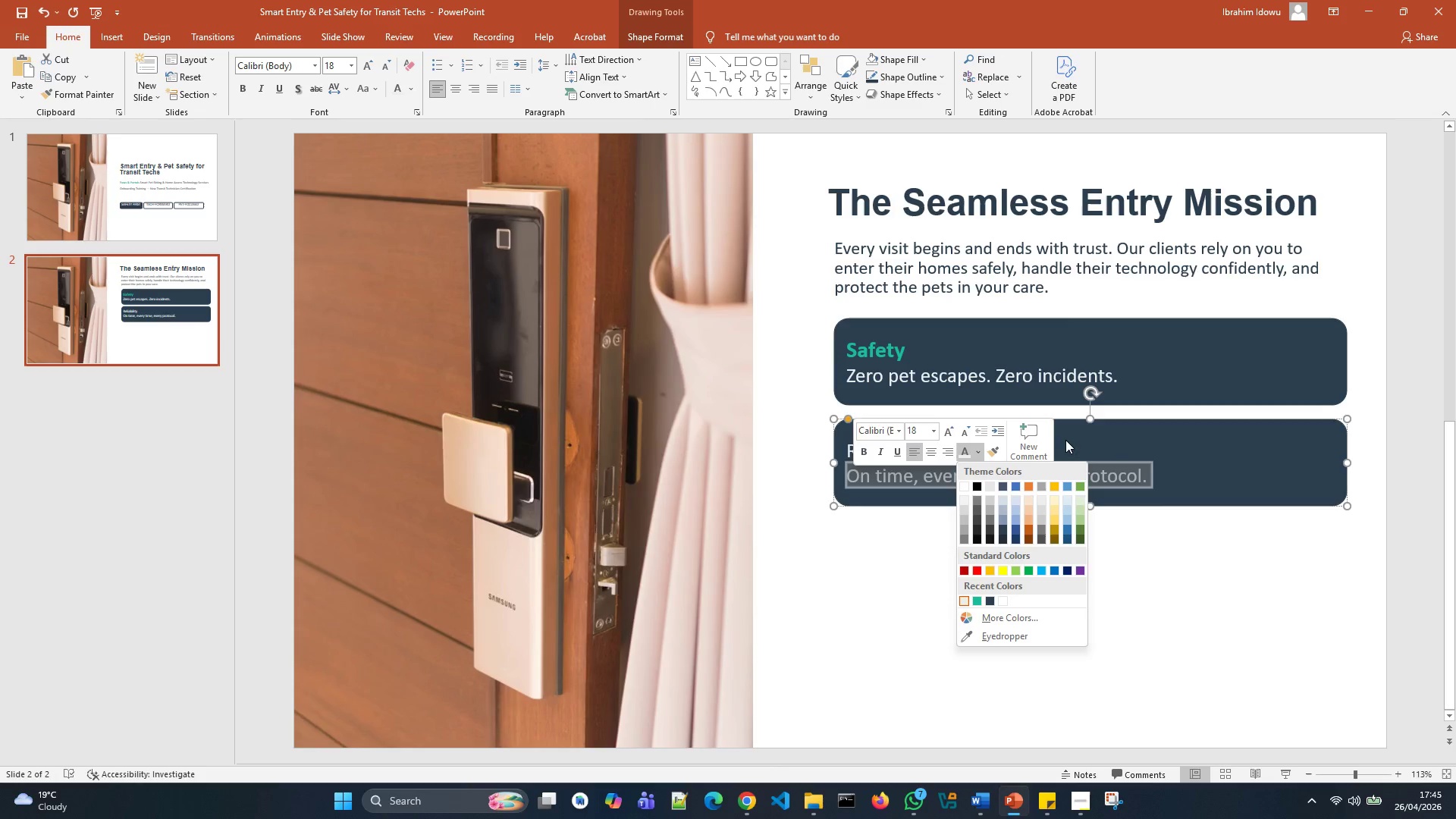 
left_click([1066, 439])
 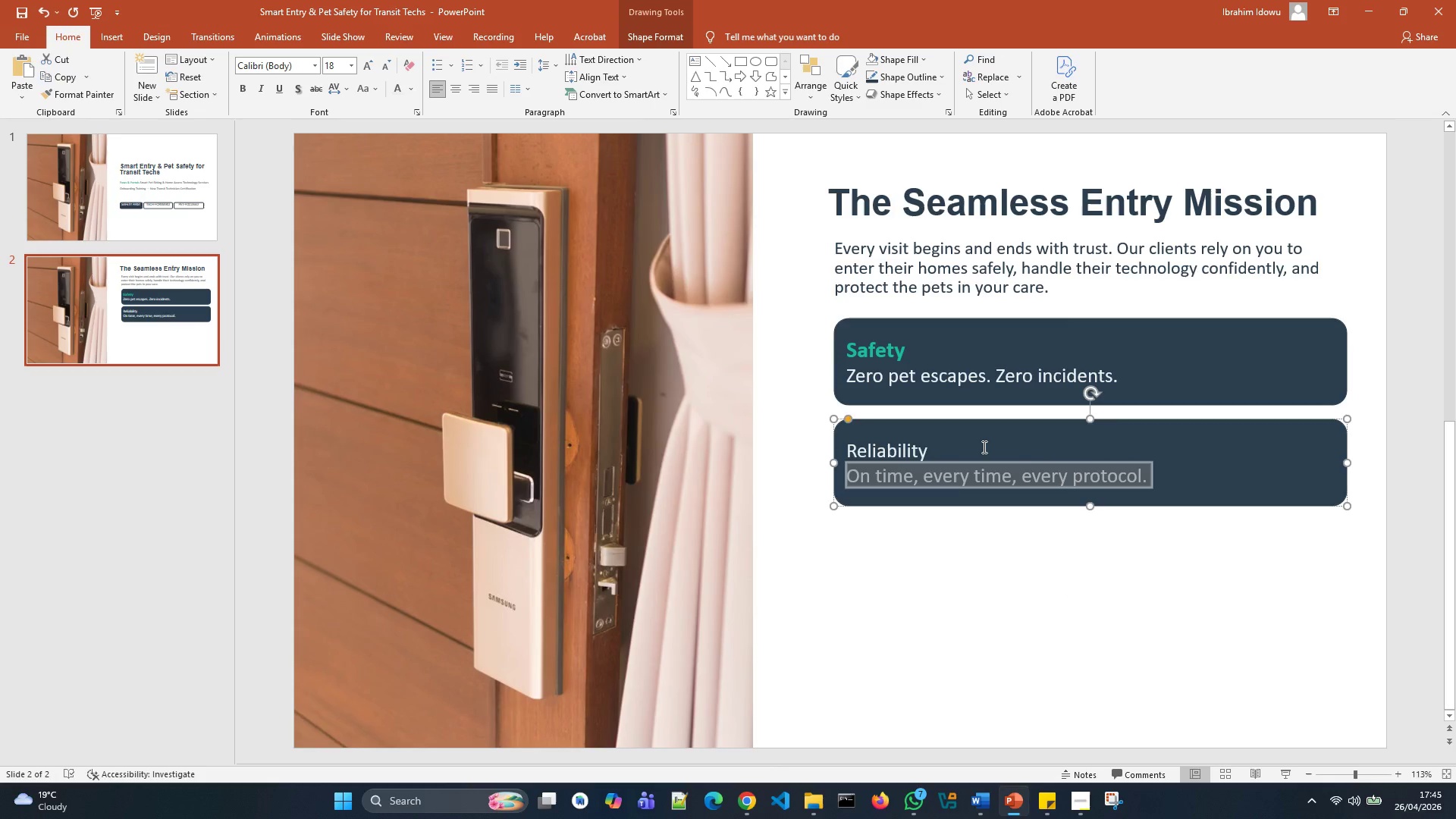 
left_click([983, 447])
 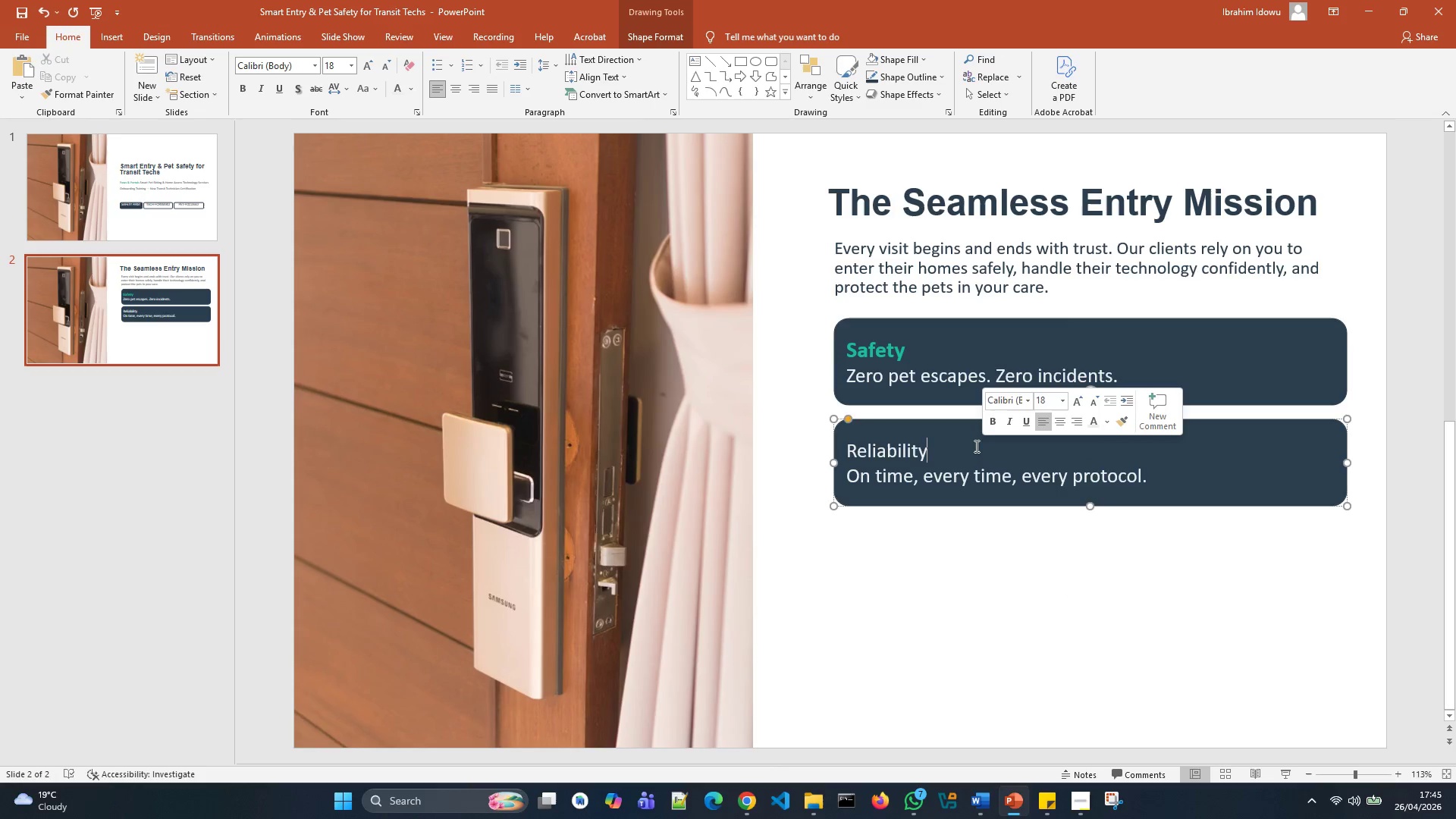 
left_click_drag(start_coordinate=[983, 447], to_coordinate=[850, 446])
 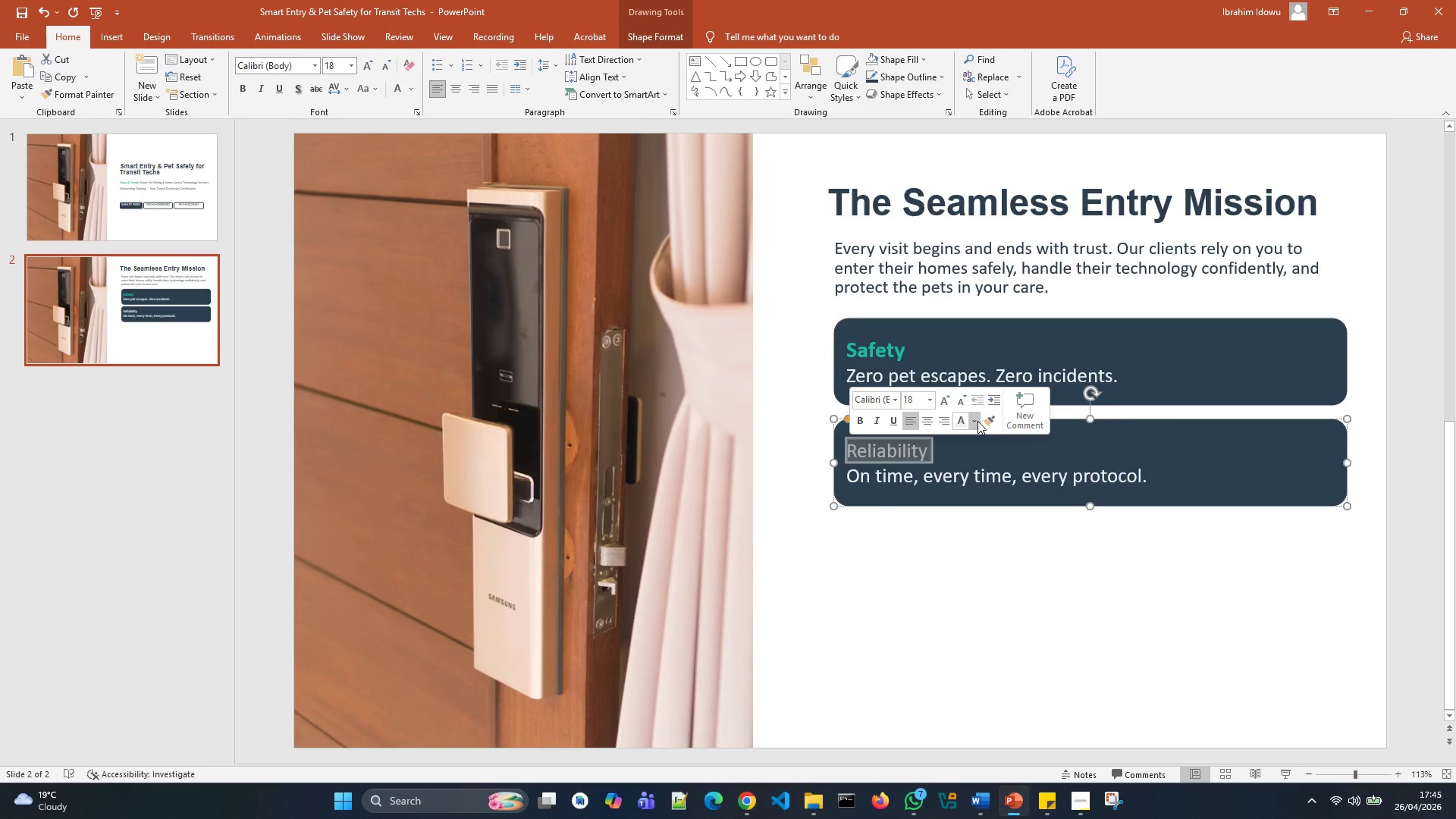 
left_click([977, 421])
 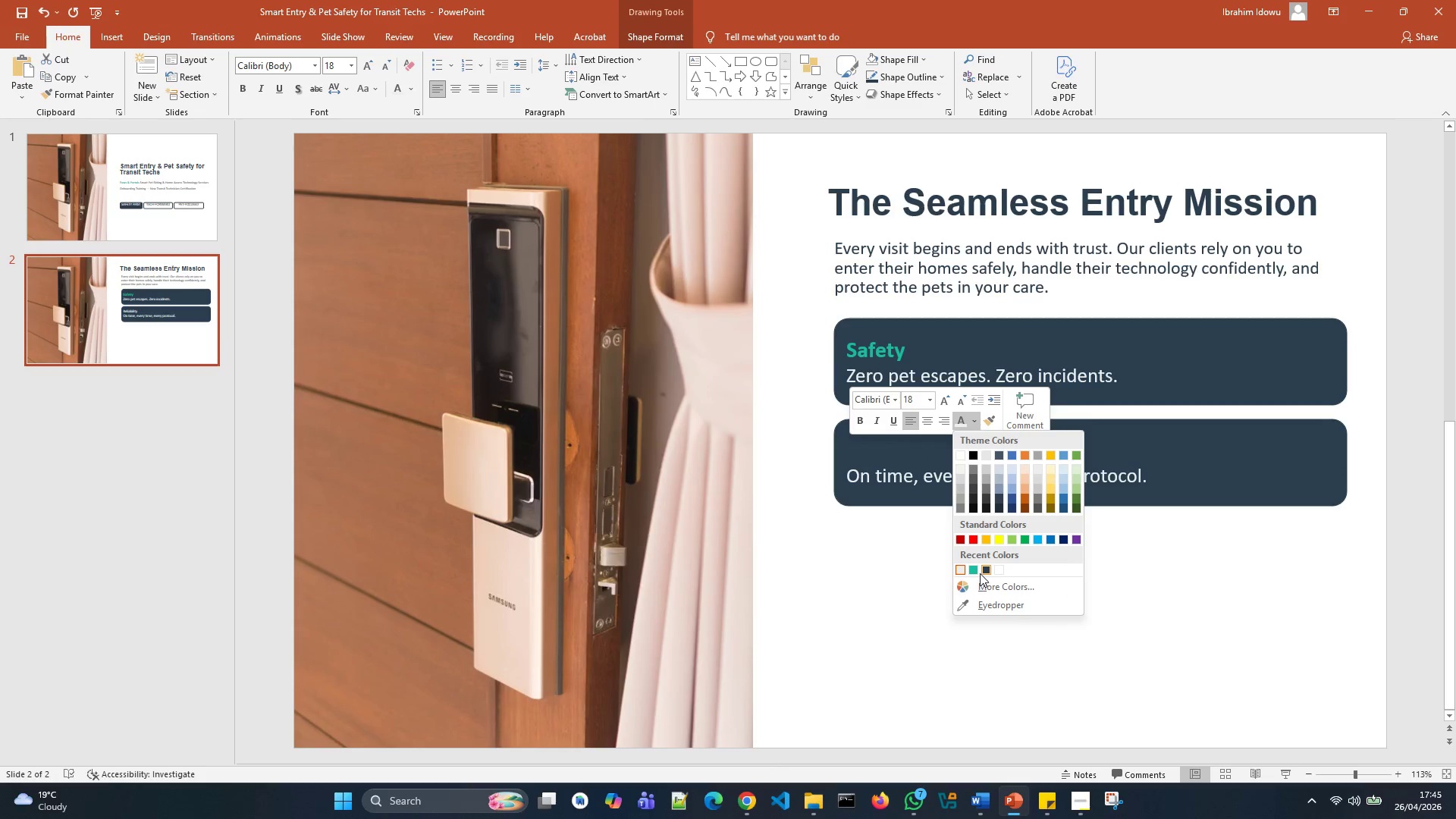 
left_click([975, 572])
 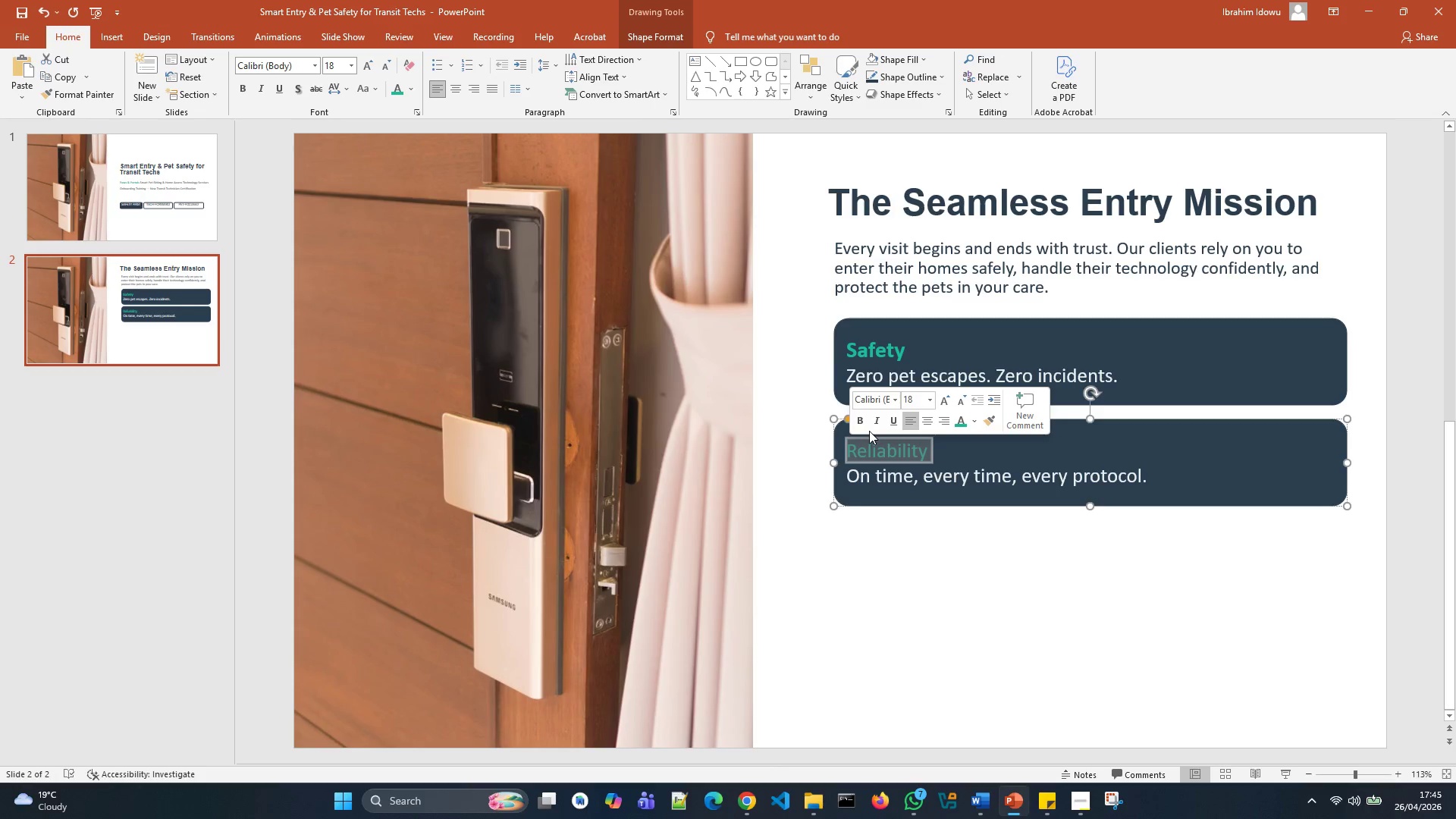 
left_click([861, 419])
 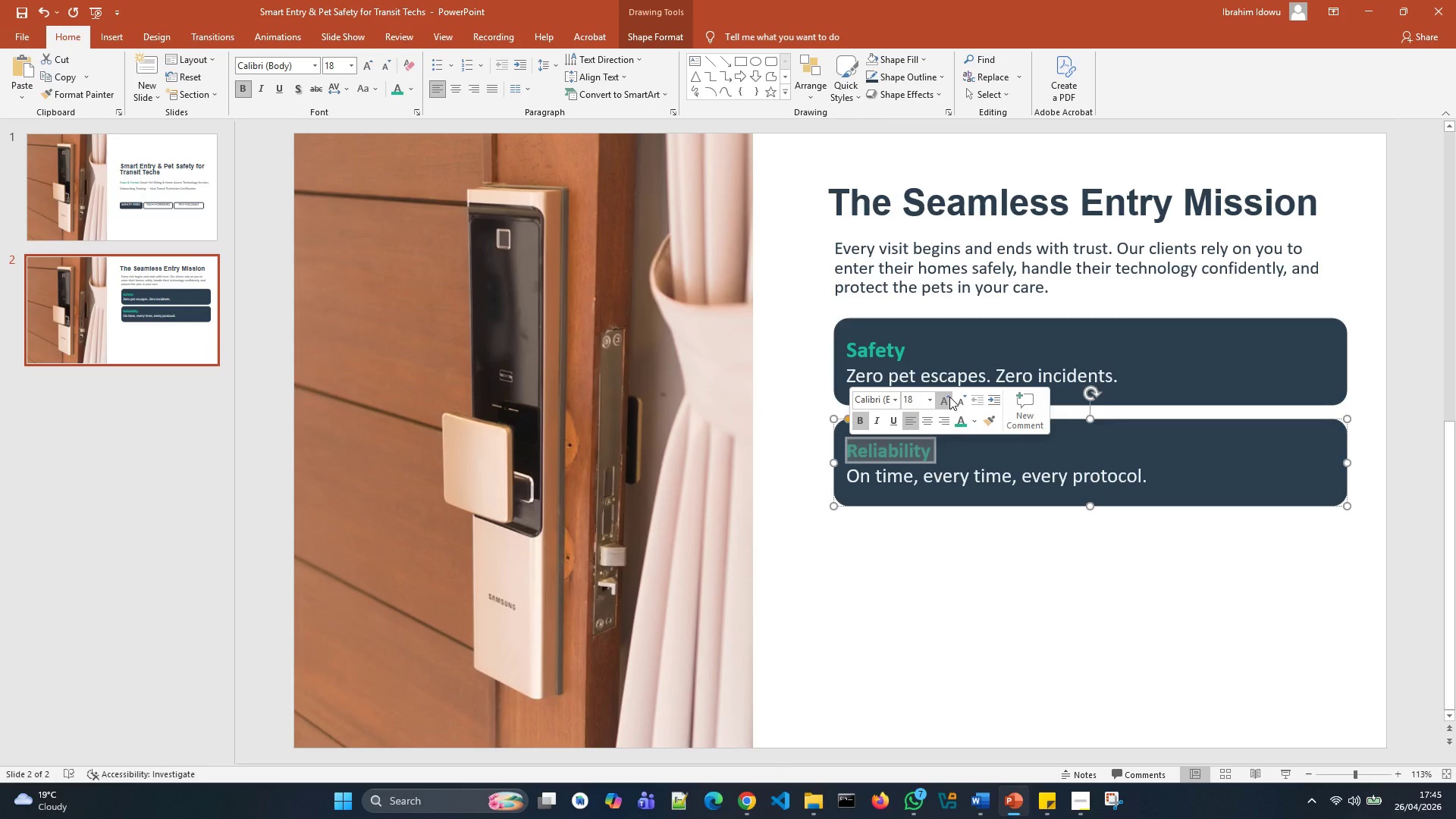 
left_click([944, 400])
 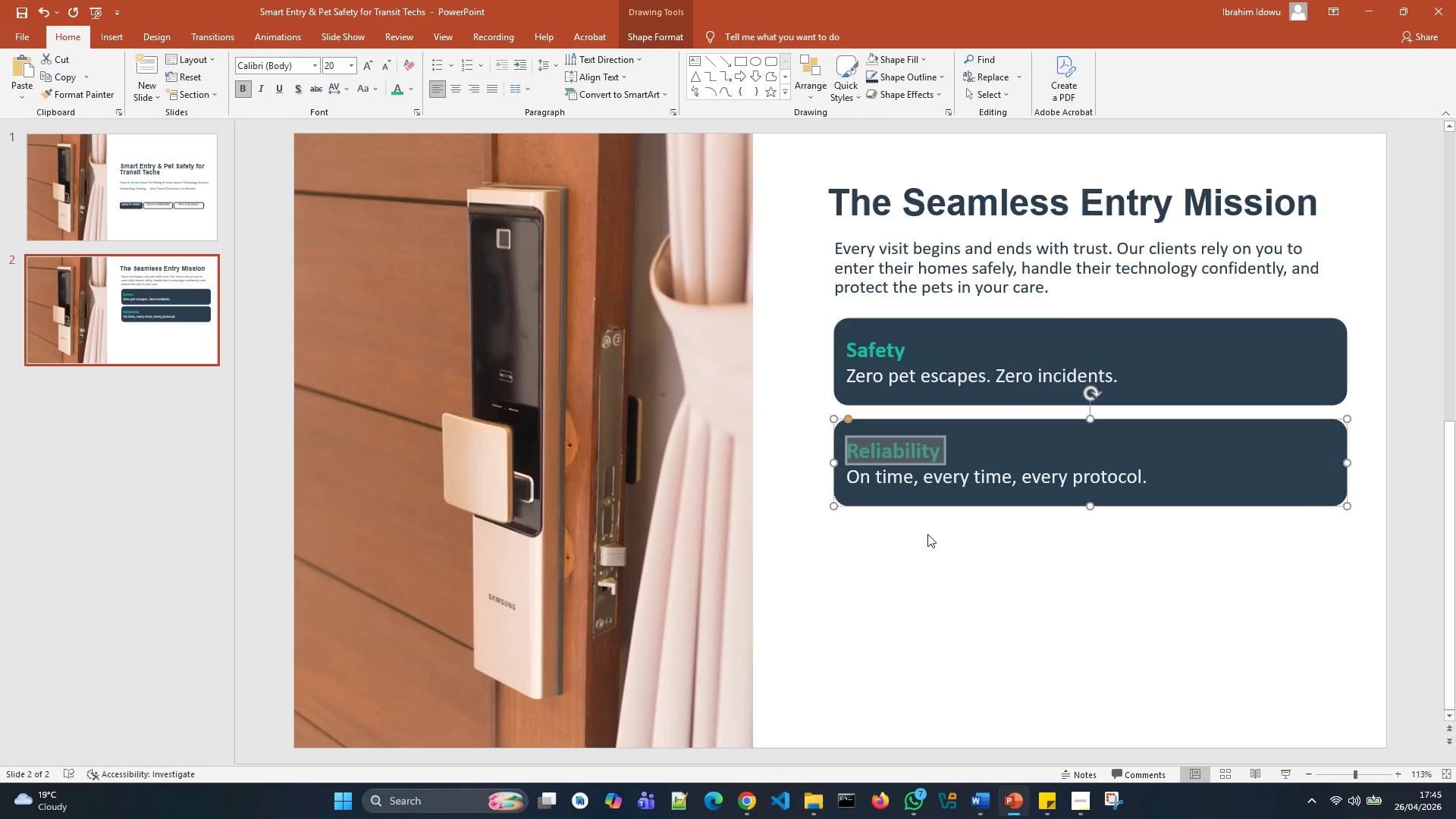 
left_click([927, 556])
 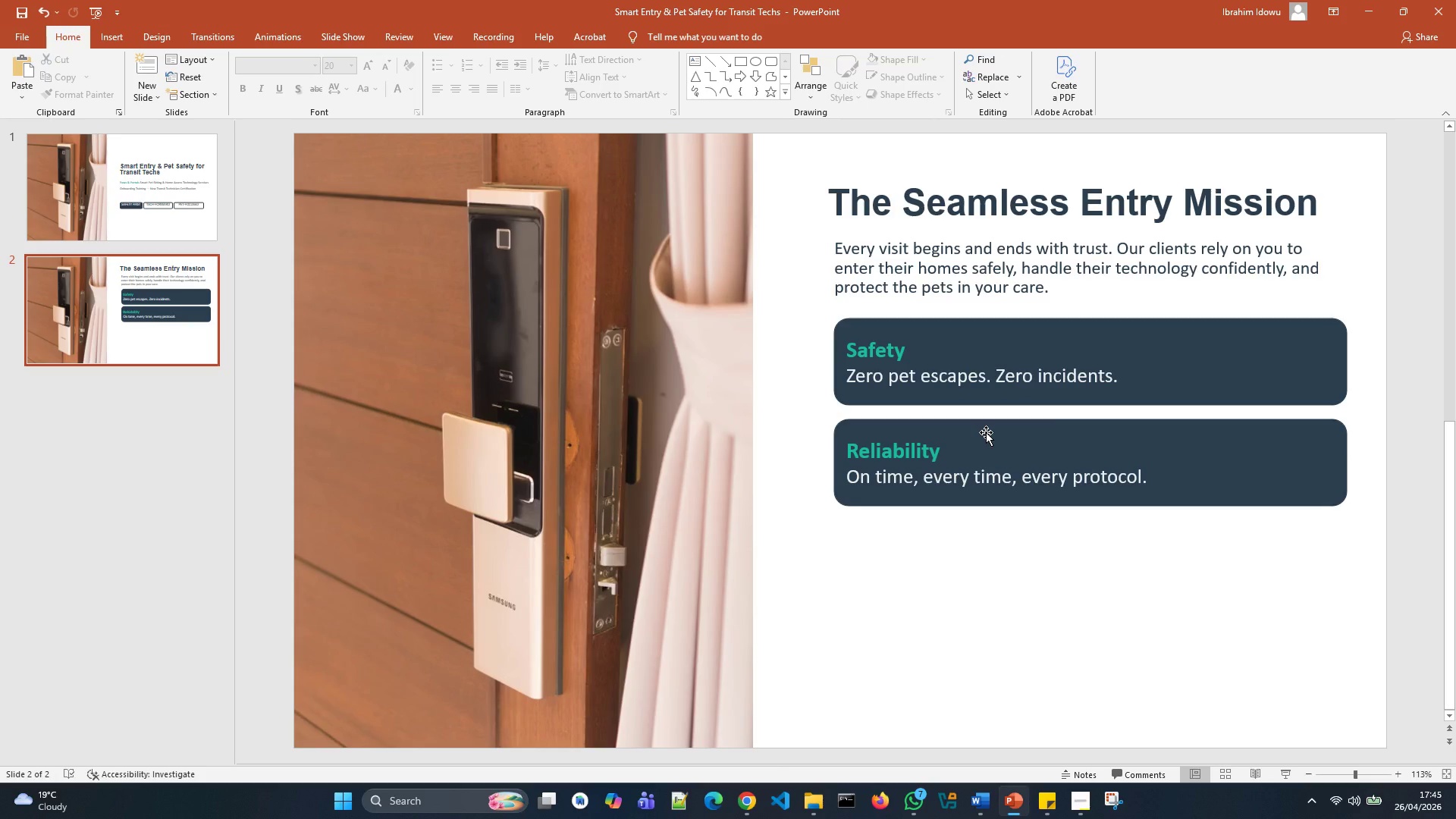 
left_click([986, 432])
 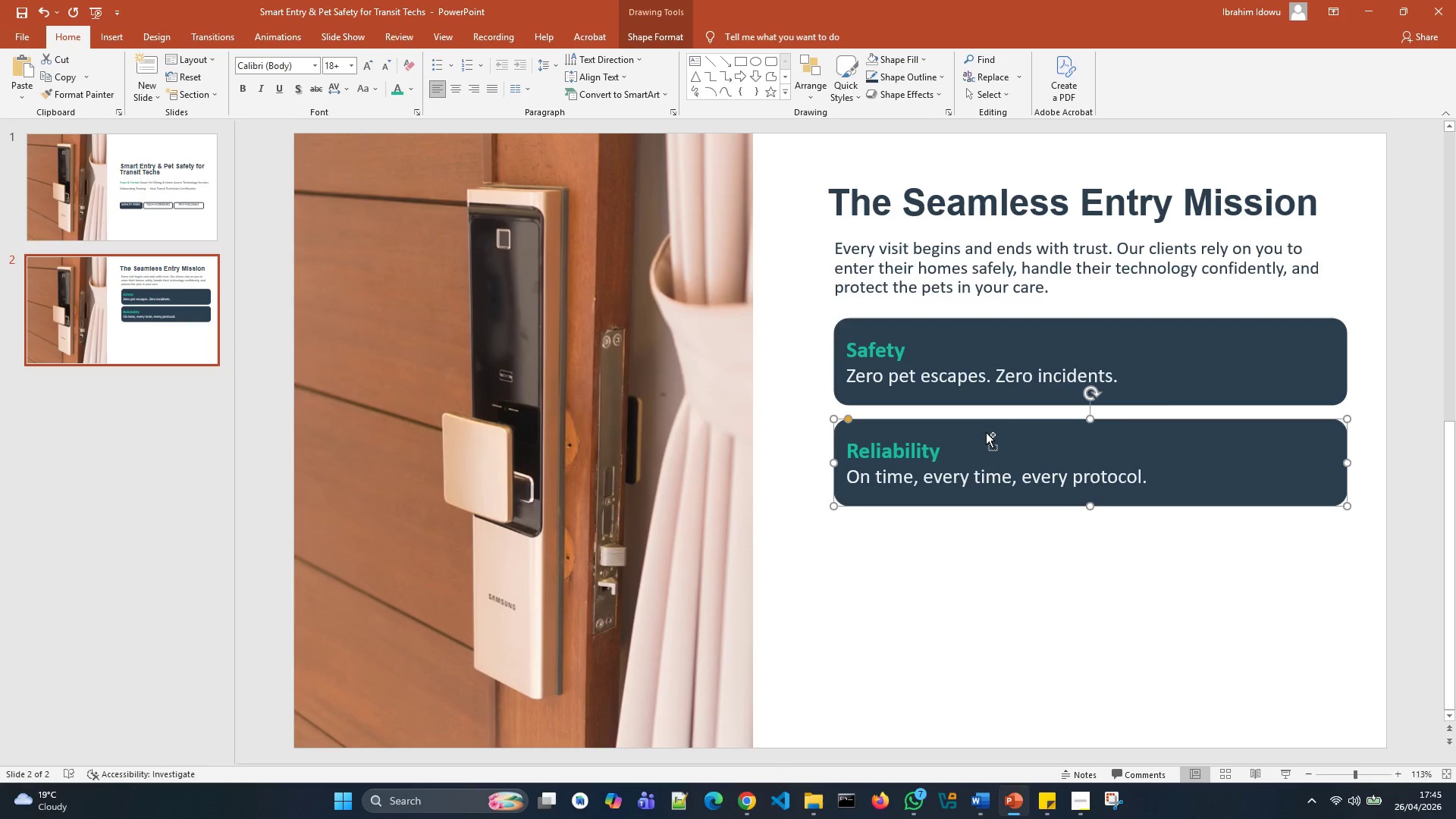 
key(Control+D)
 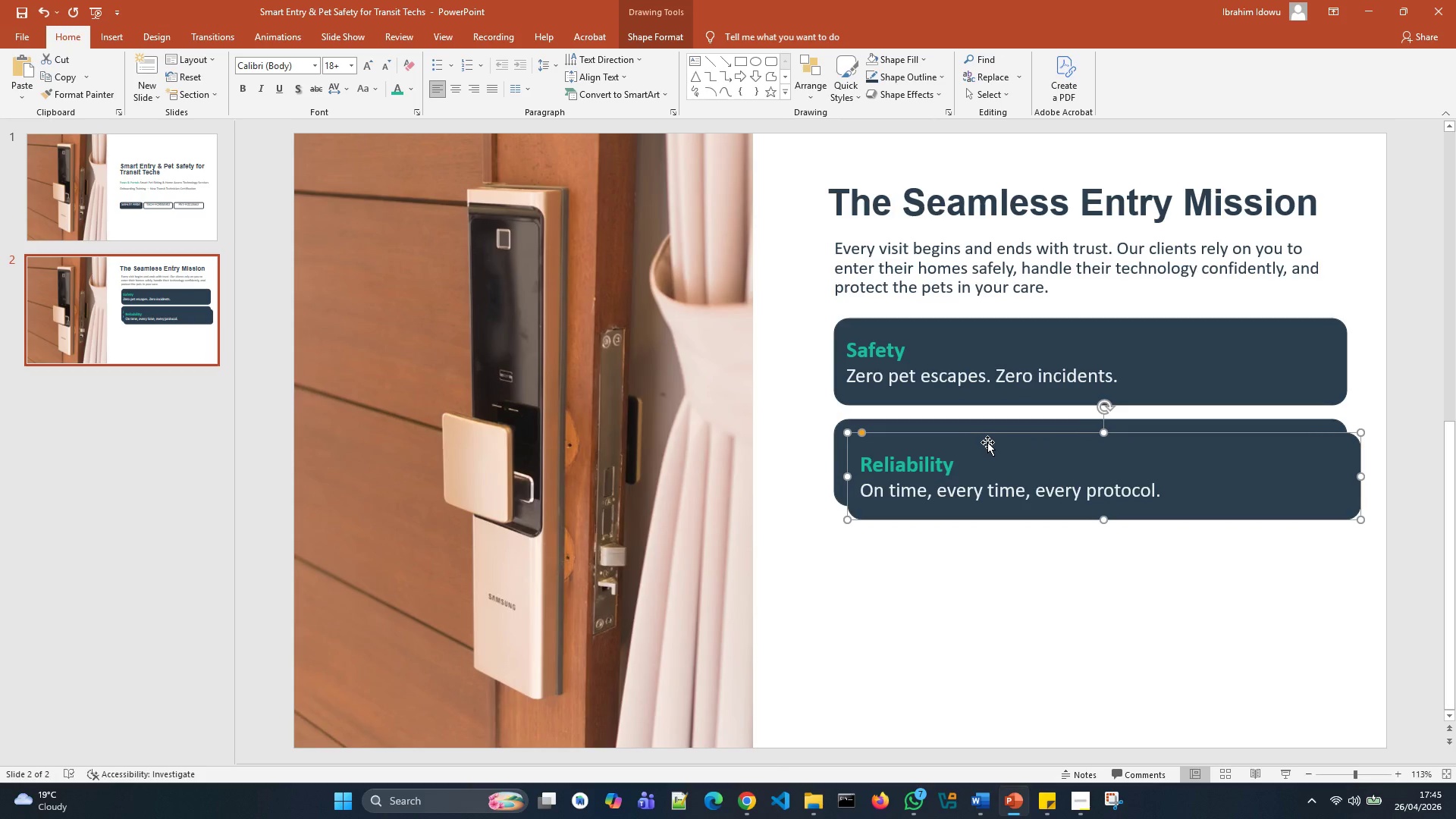 
left_click_drag(start_coordinate=[987, 442], to_coordinate=[975, 531])
 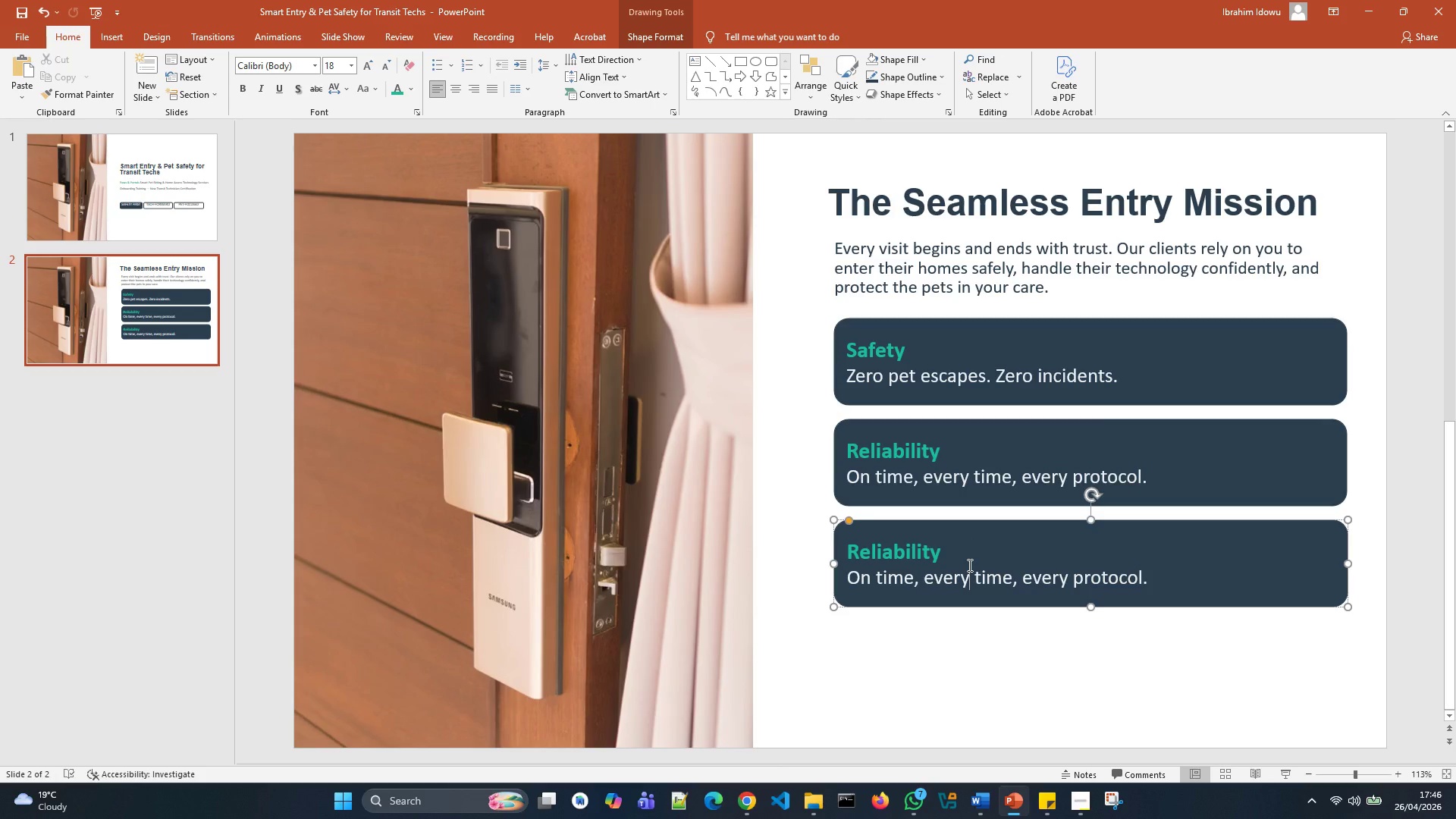 
key(Control+A)
 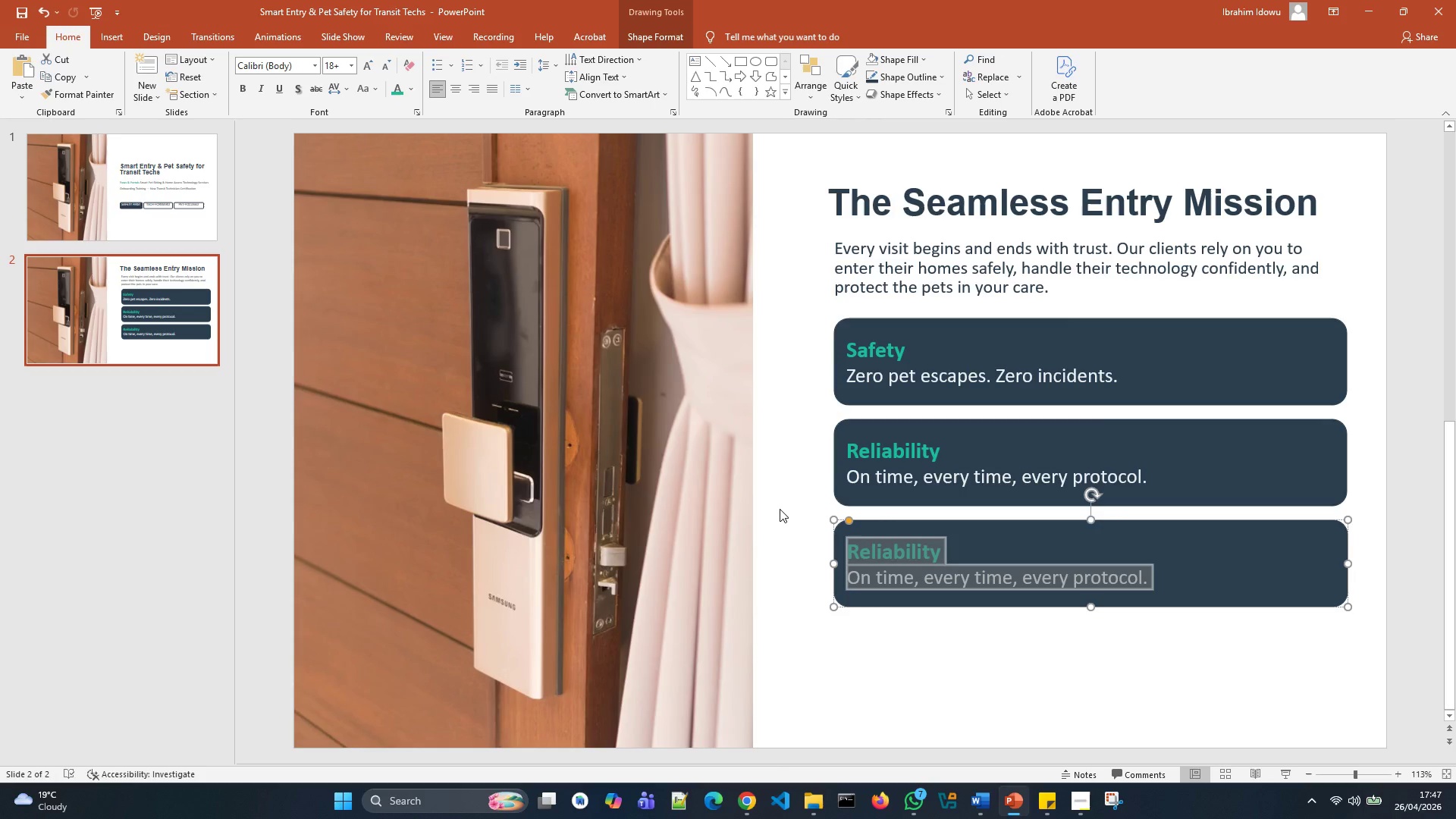 
wait(107.19)
 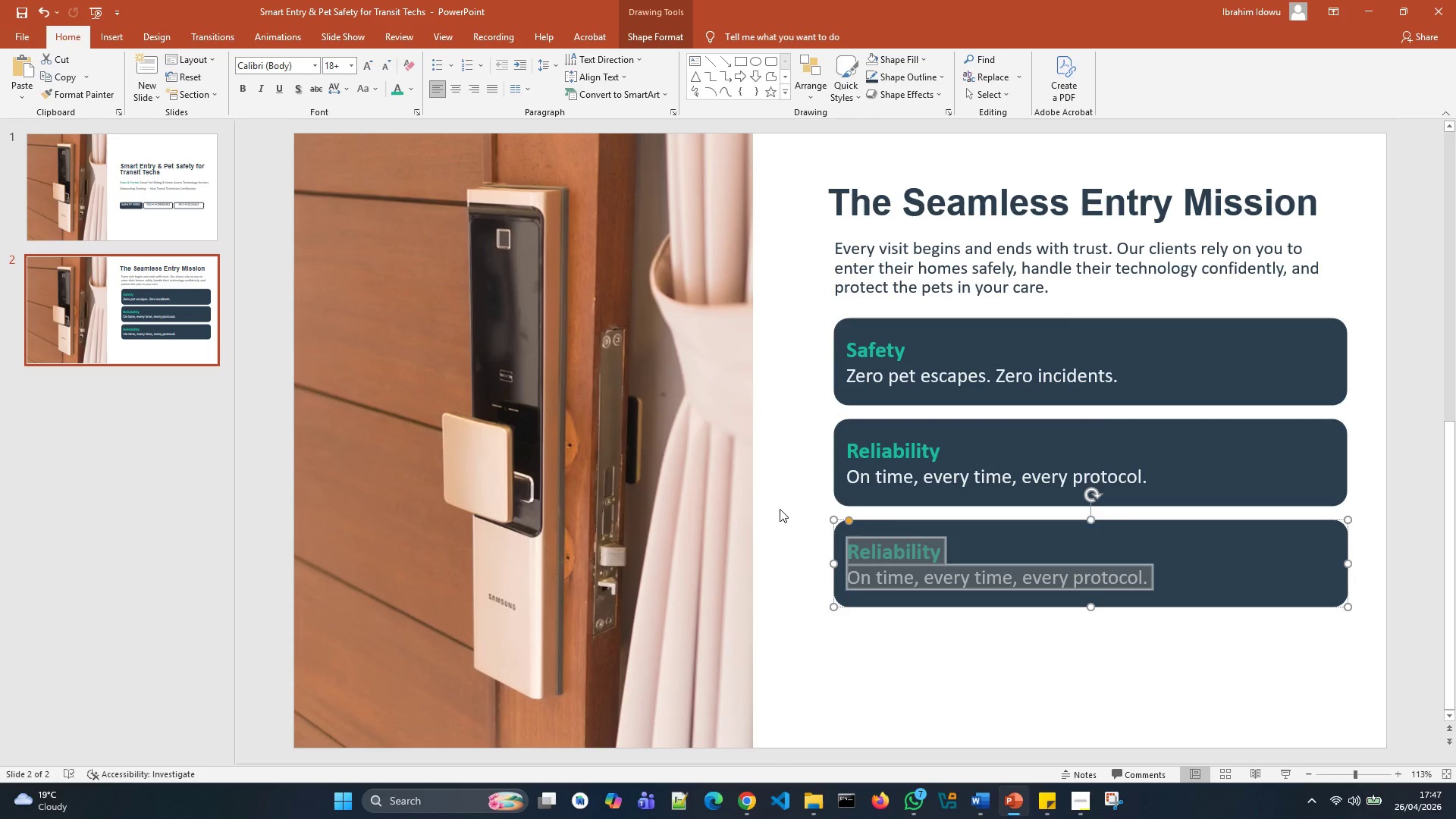 
key(Backspace)
 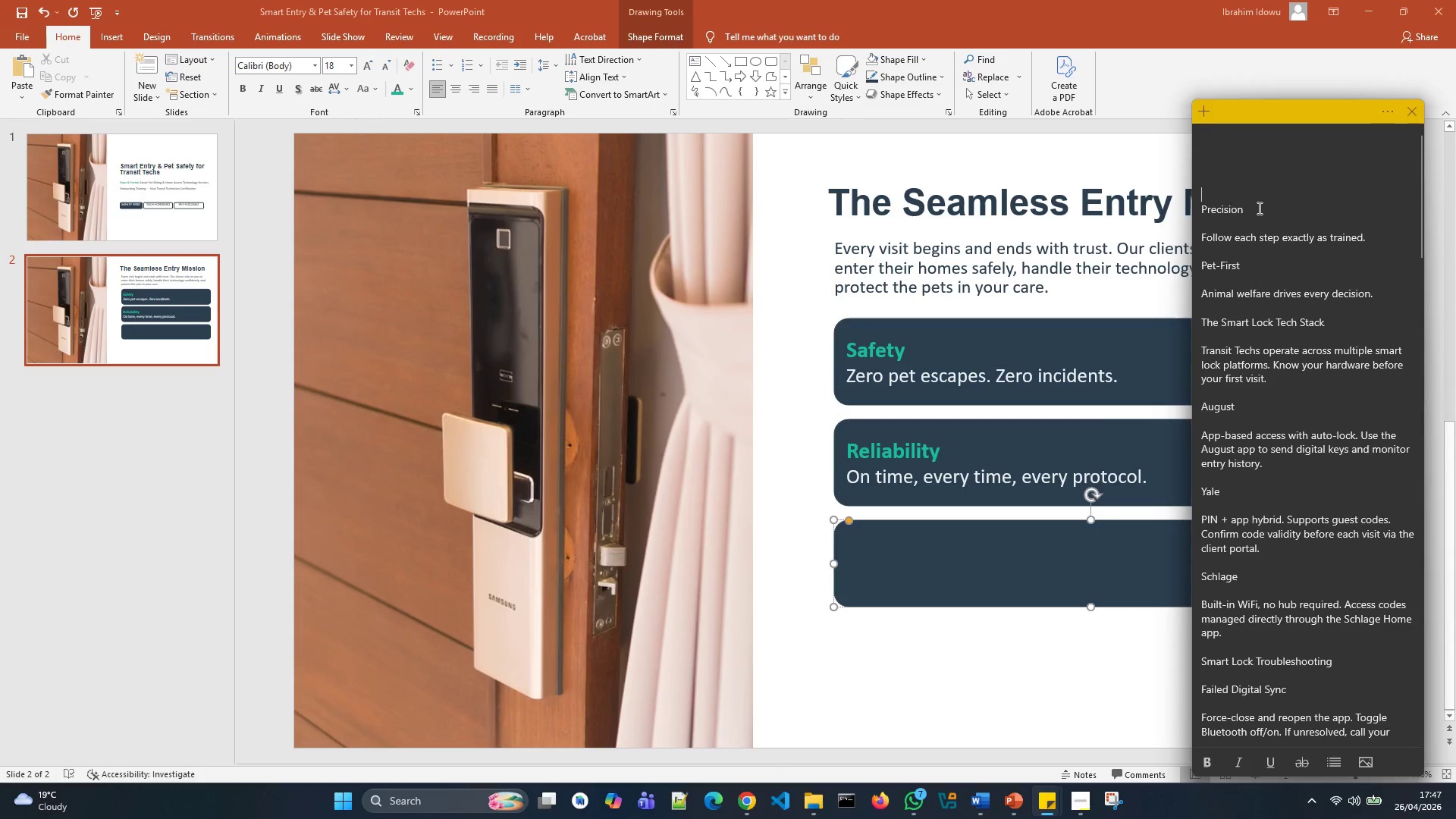 
wait(5.41)
 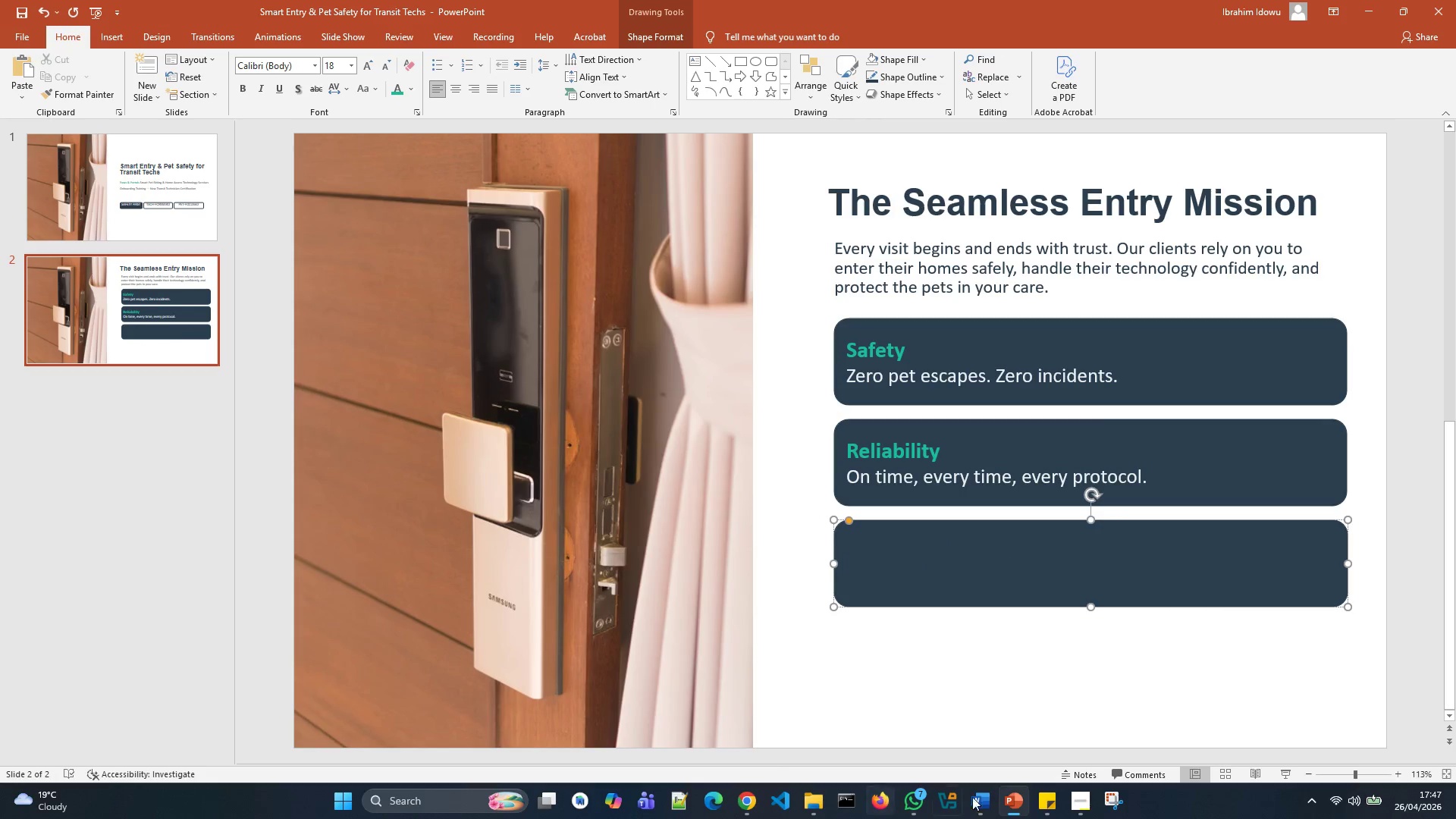 
key(Backspace)
 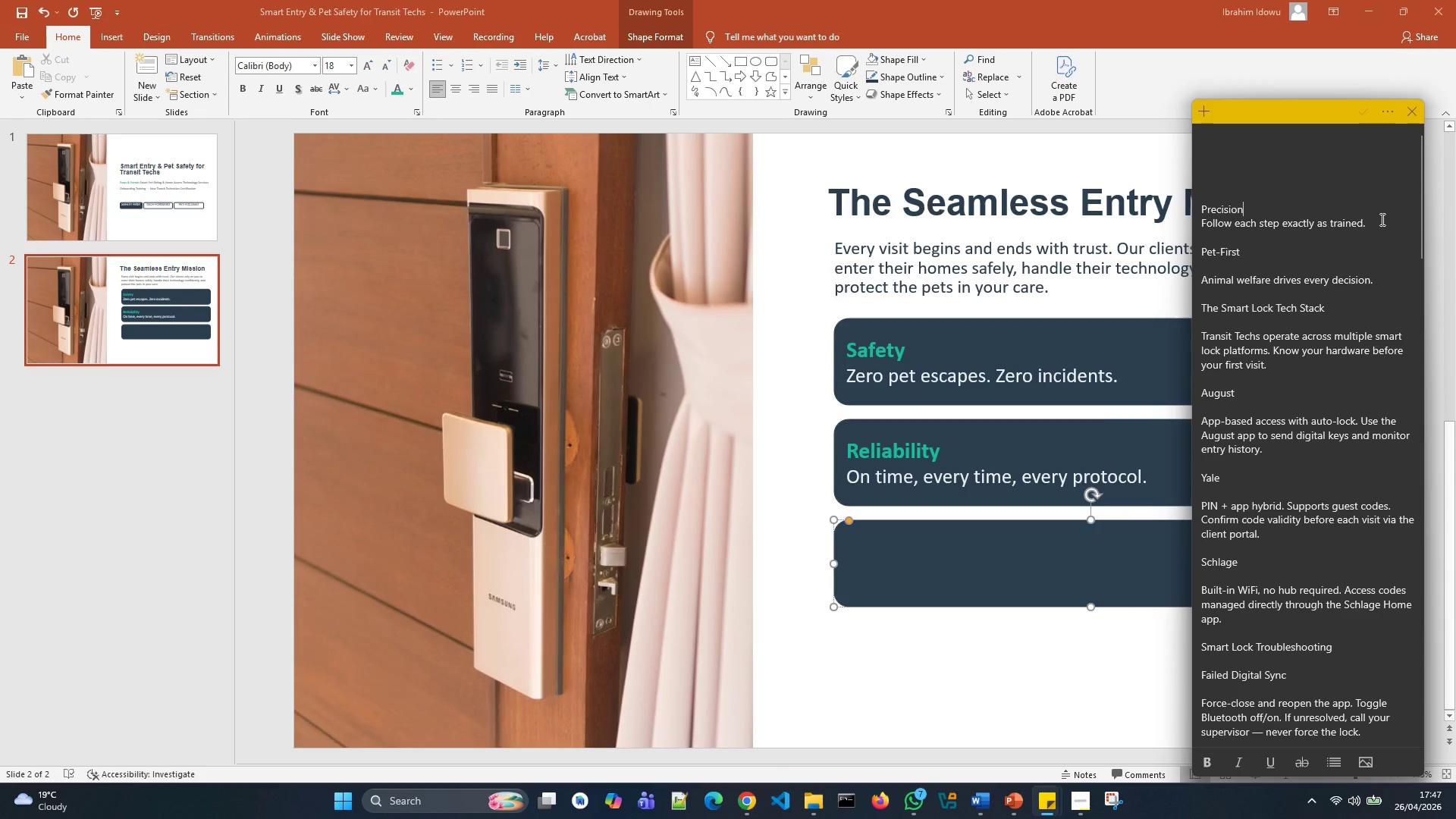 
left_click_drag(start_coordinate=[1378, 223], to_coordinate=[1222, 193])
 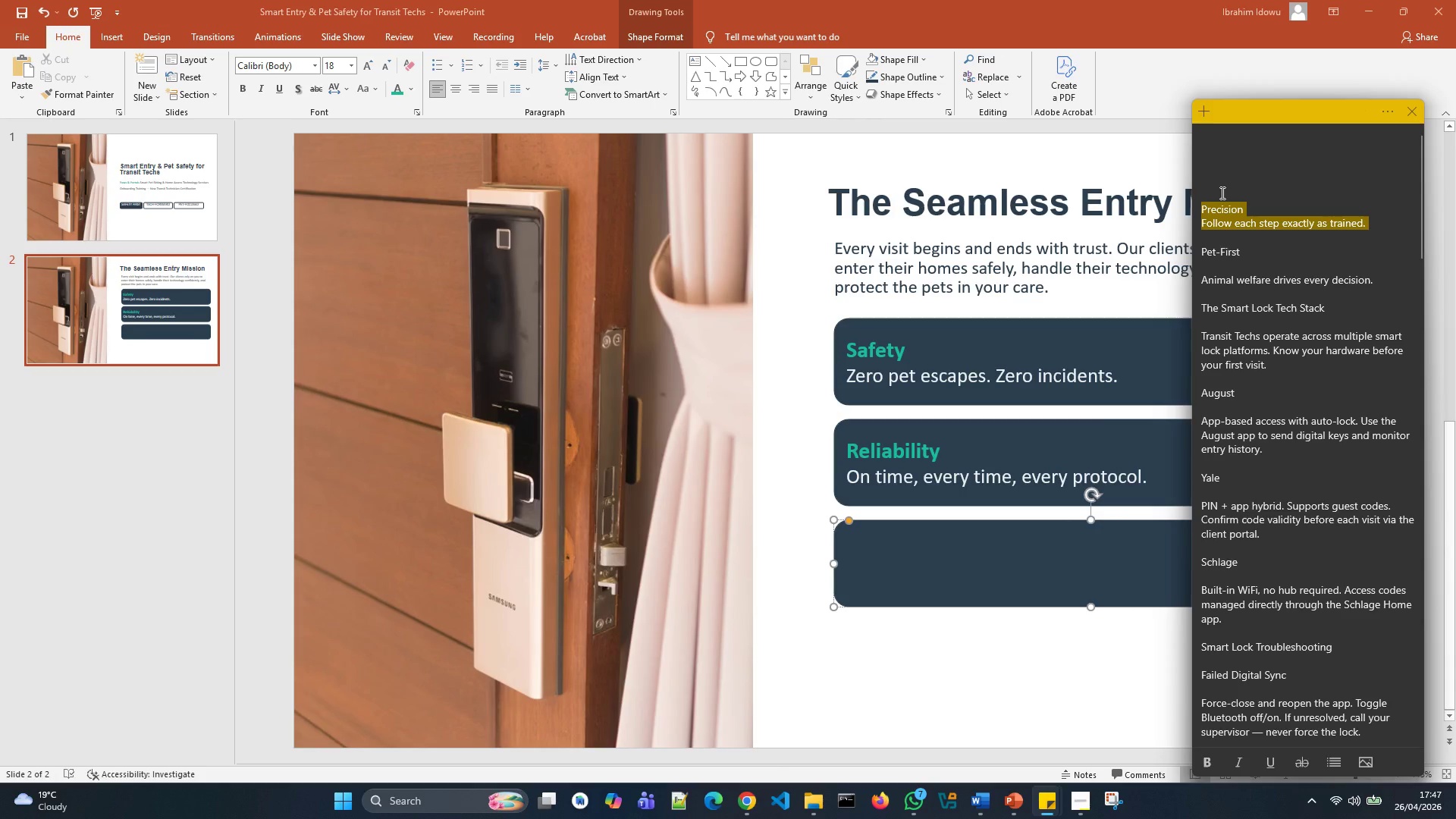 
key(Control+X)
 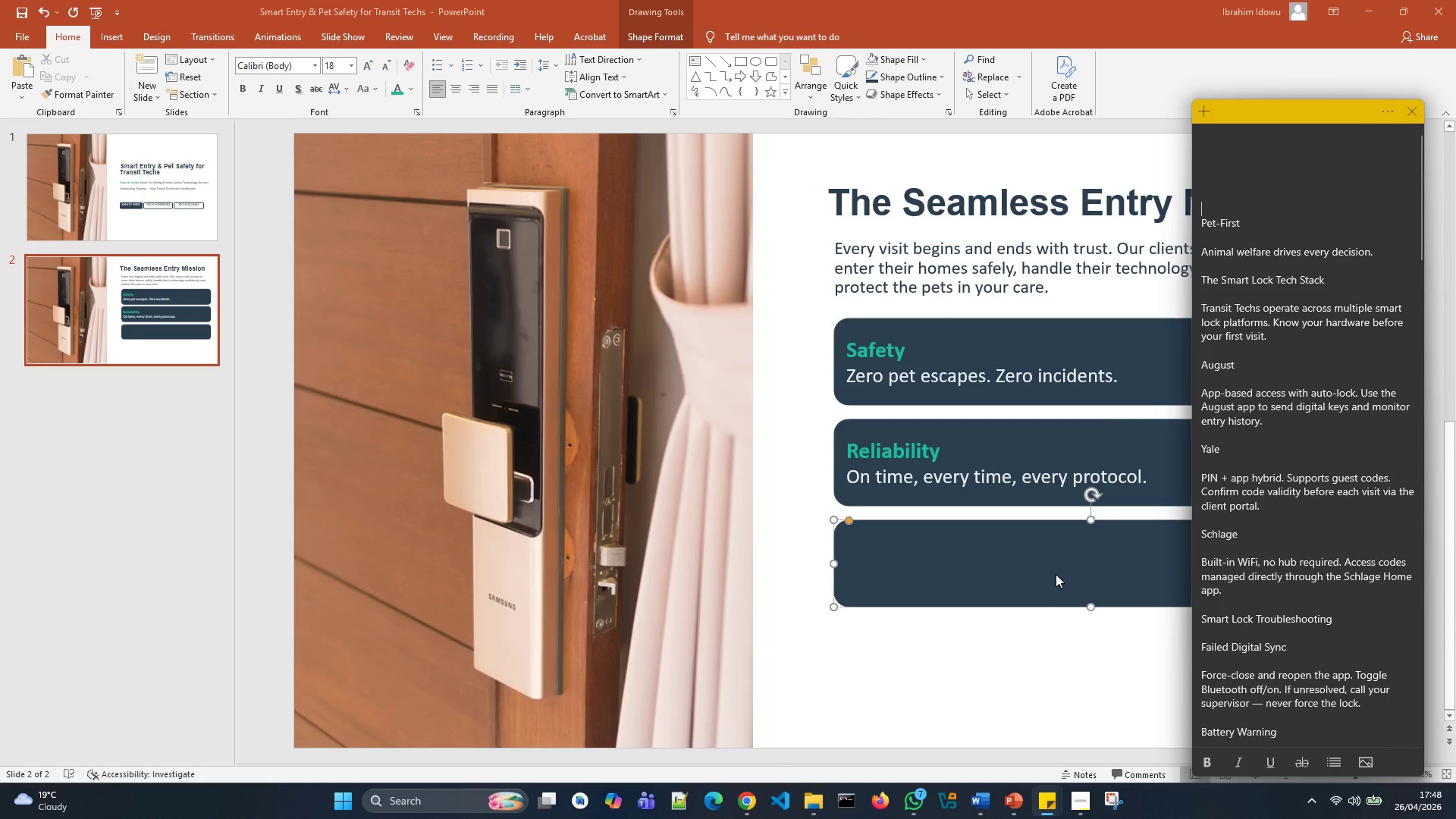 
key(Control+V)
 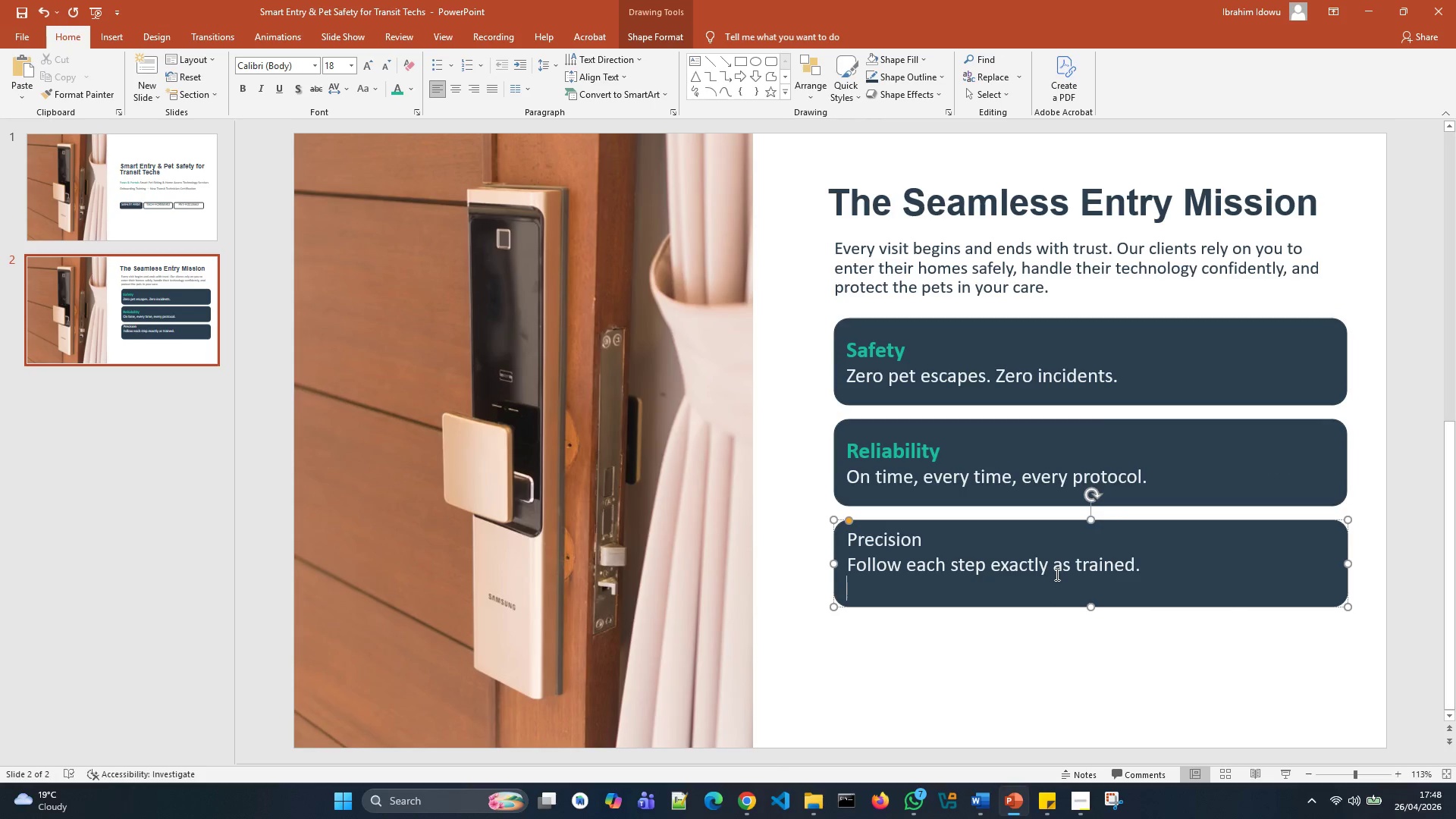 
key(Backspace)
 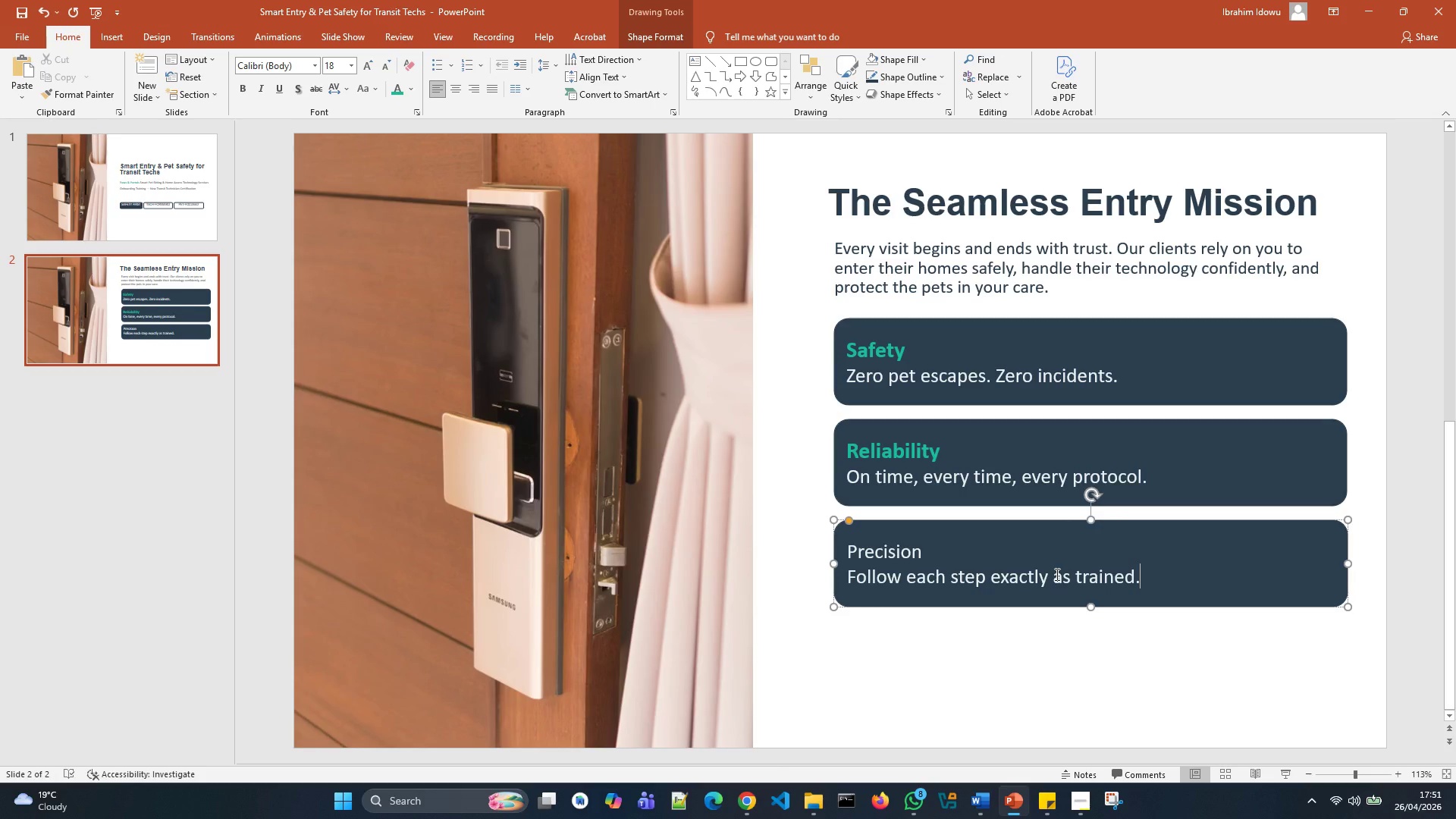 
wait(193.69)
 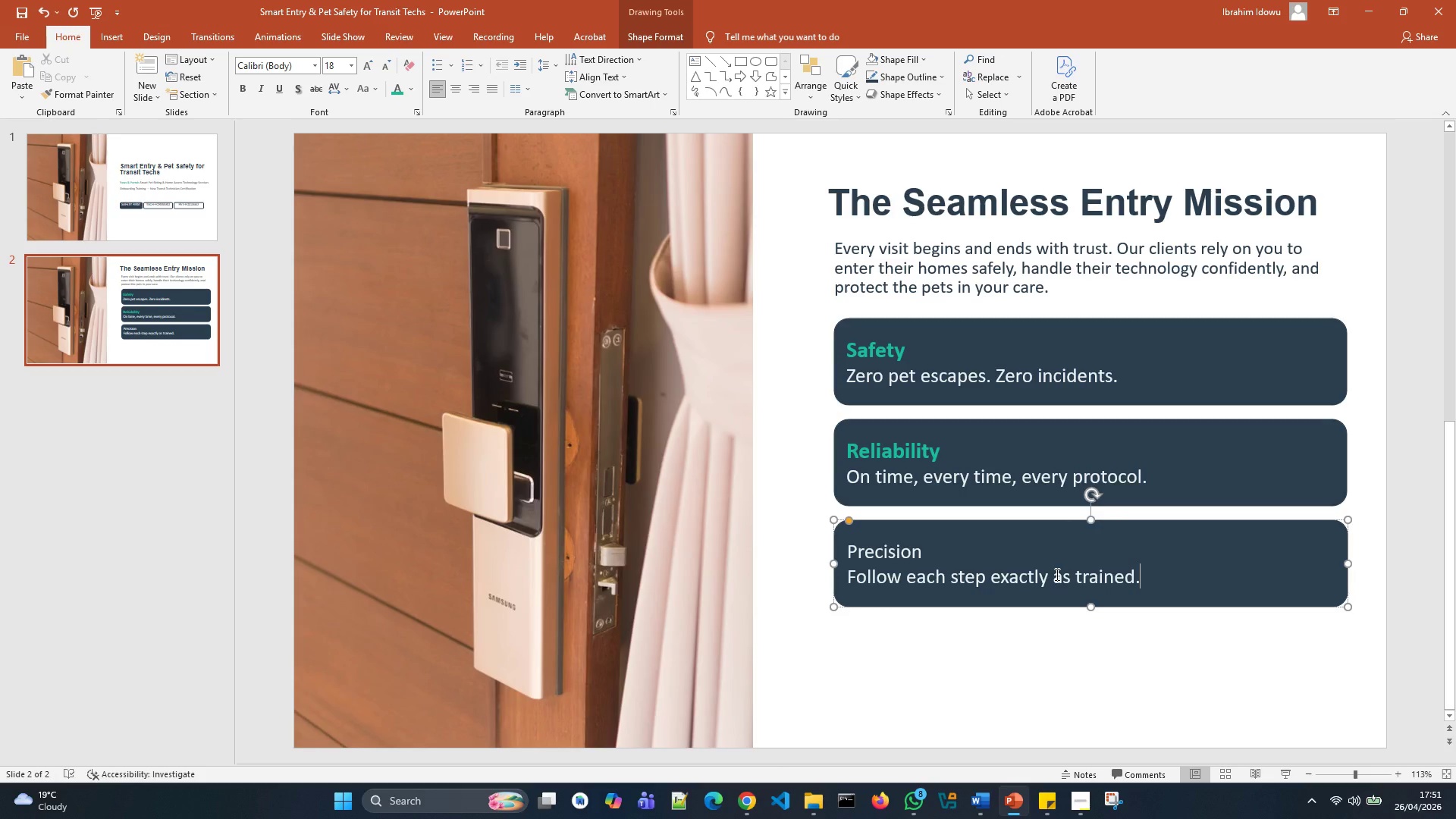 
left_click_drag(start_coordinate=[1139, 573], to_coordinate=[877, 578])
 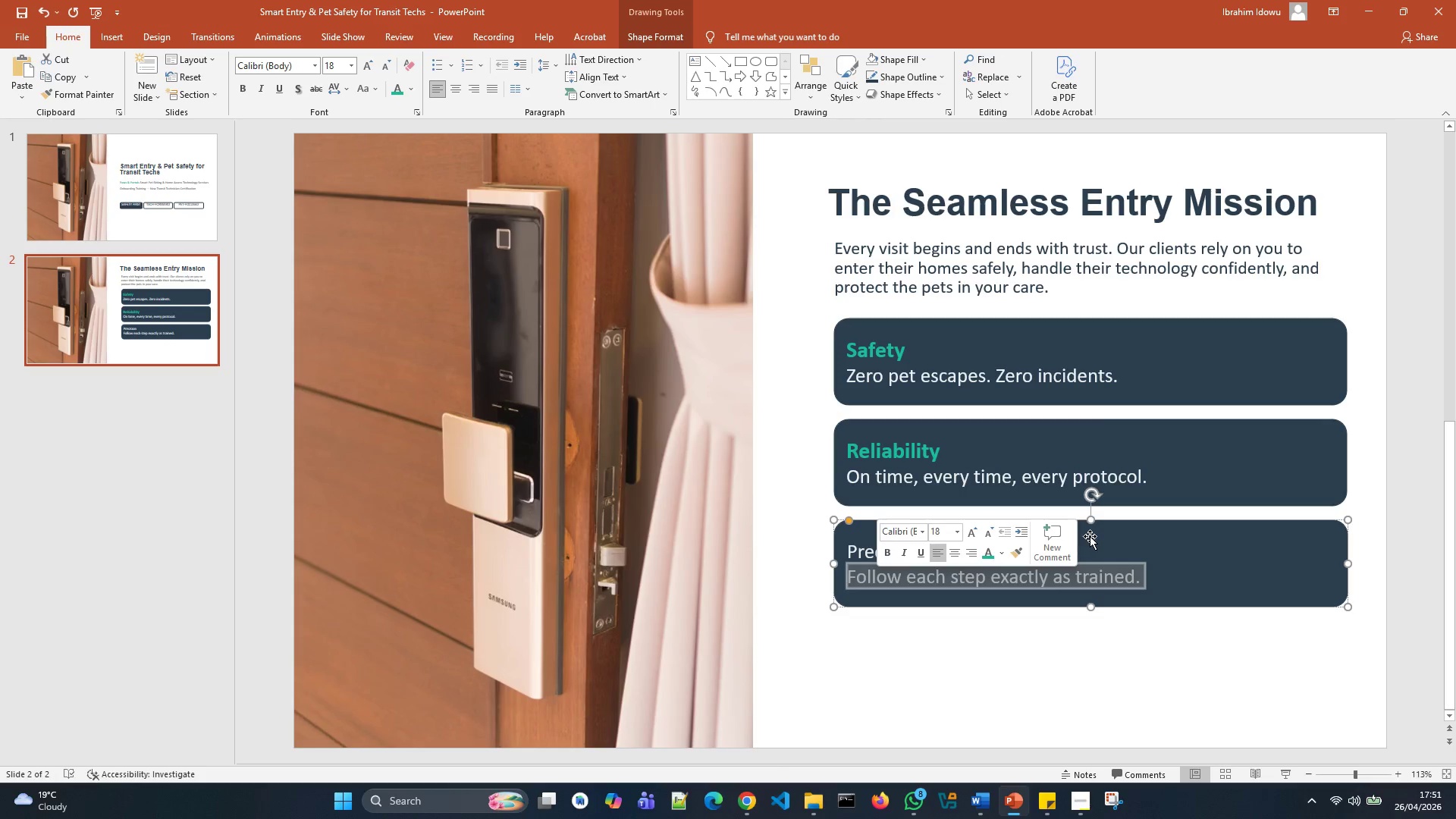 
left_click_drag(start_coordinate=[1022, 548], to_coordinate=[868, 553])
 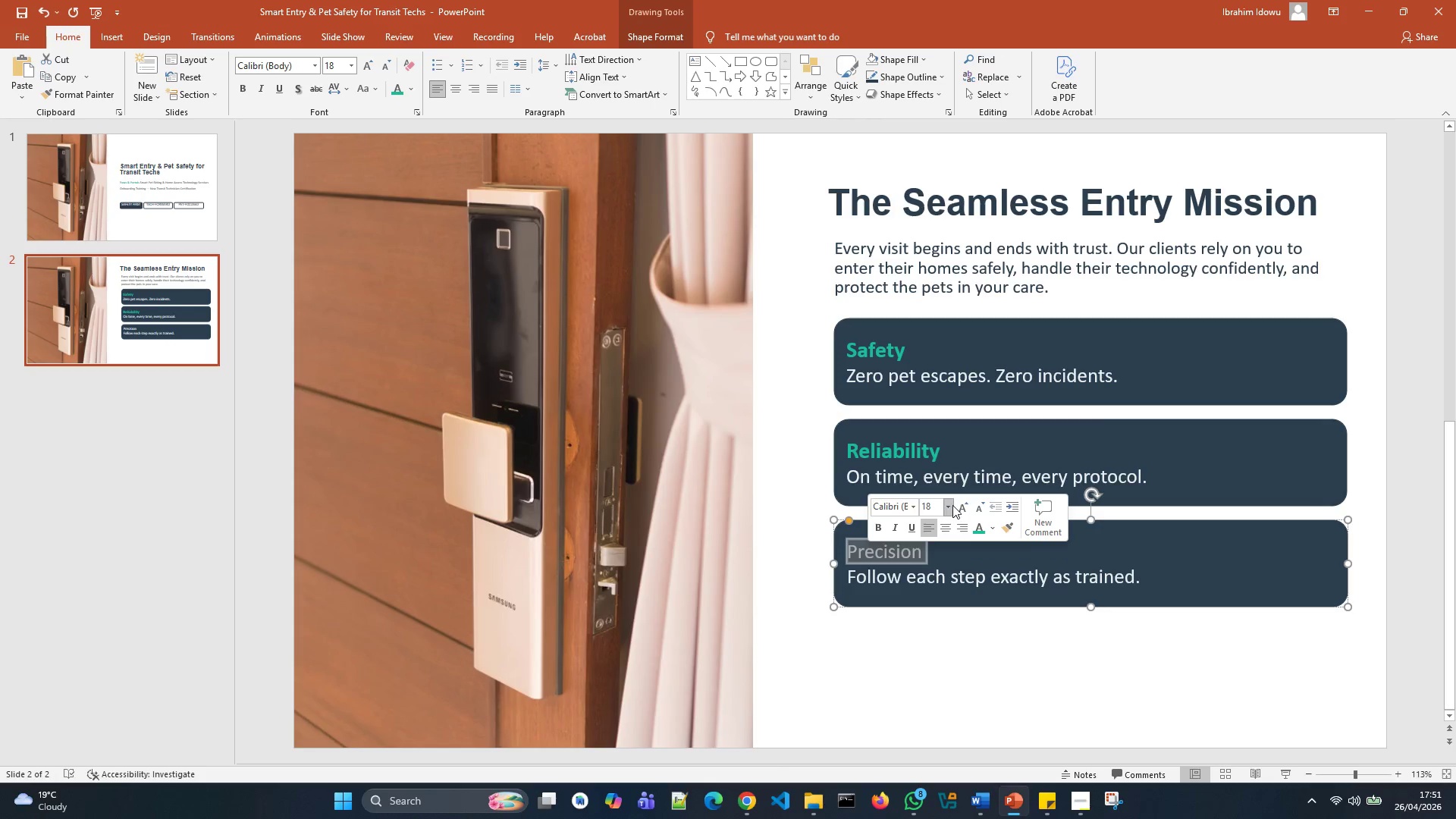 
left_click([957, 505])
 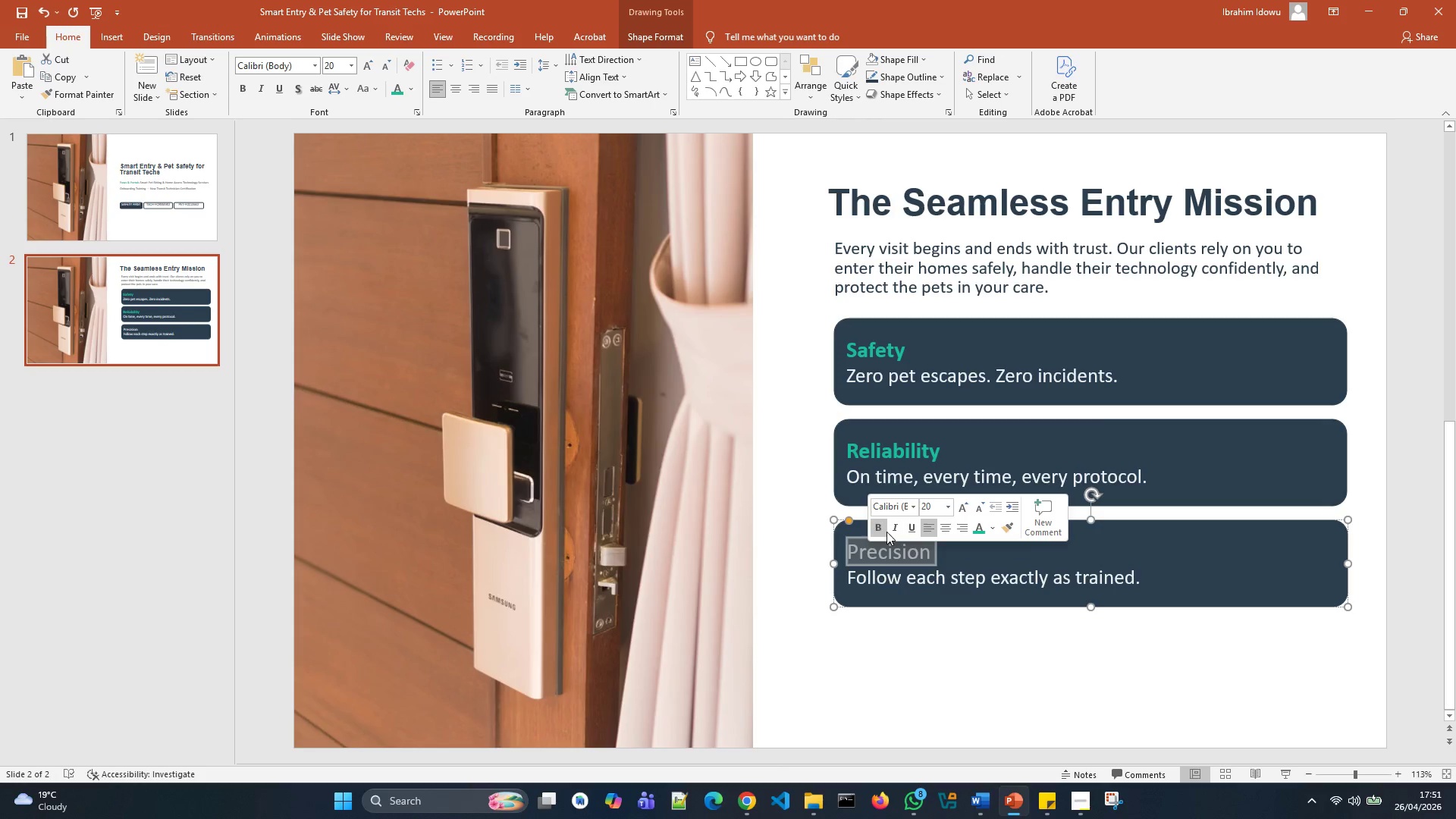 
left_click([883, 532])
 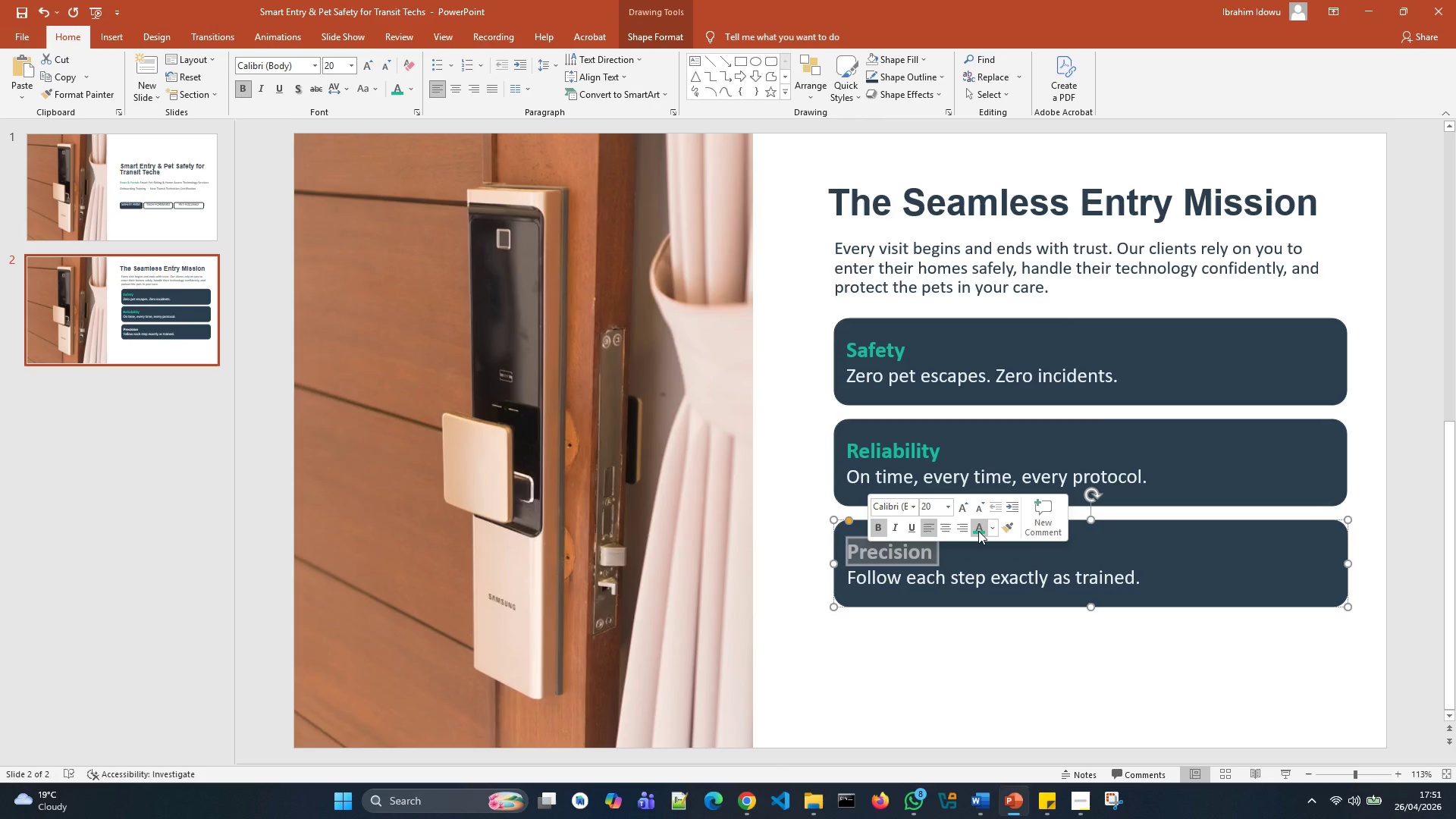 
left_click([978, 531])
 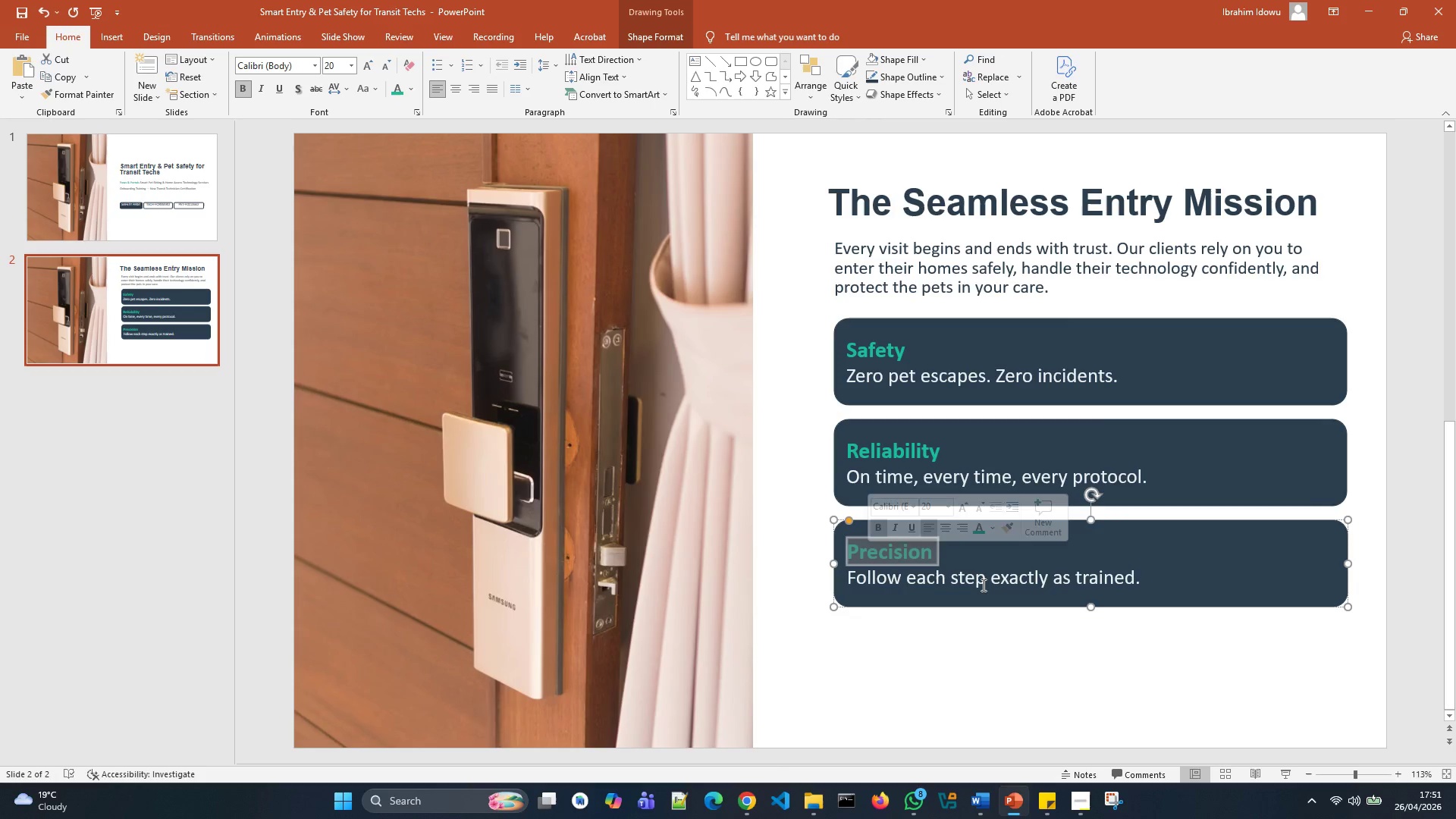 
left_click([982, 587])
 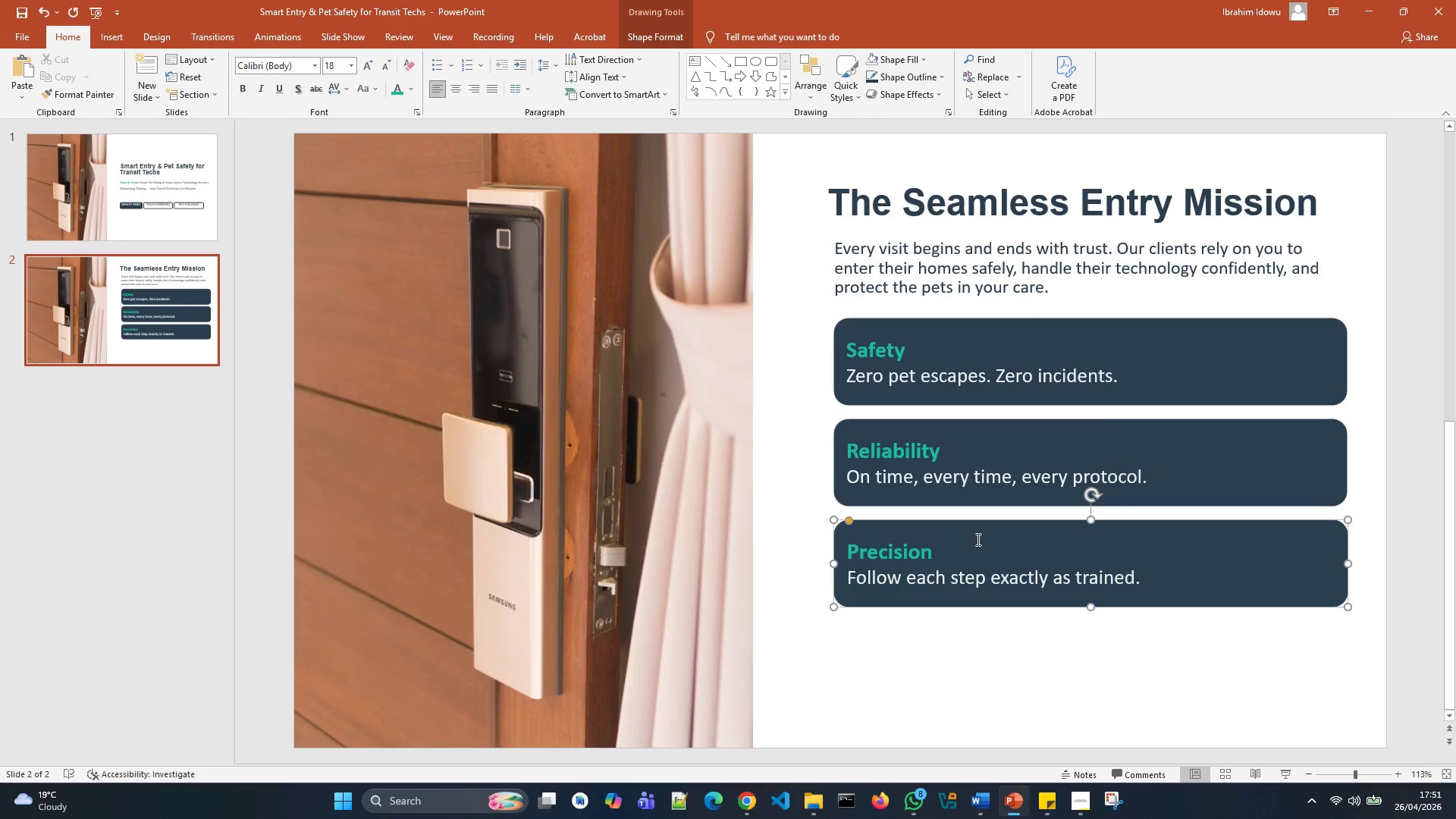 
left_click([977, 532])
 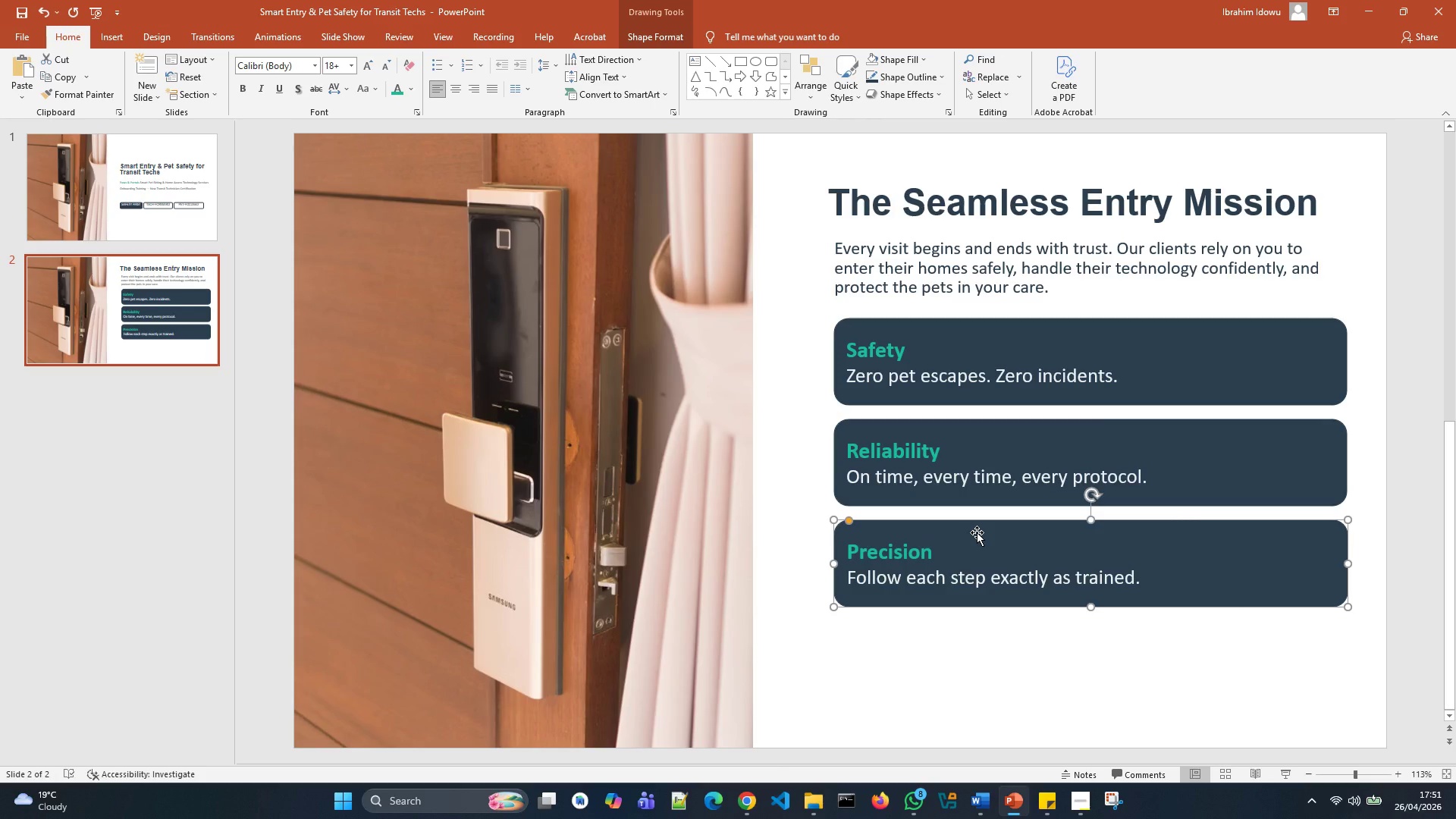 
key(Control+D)
 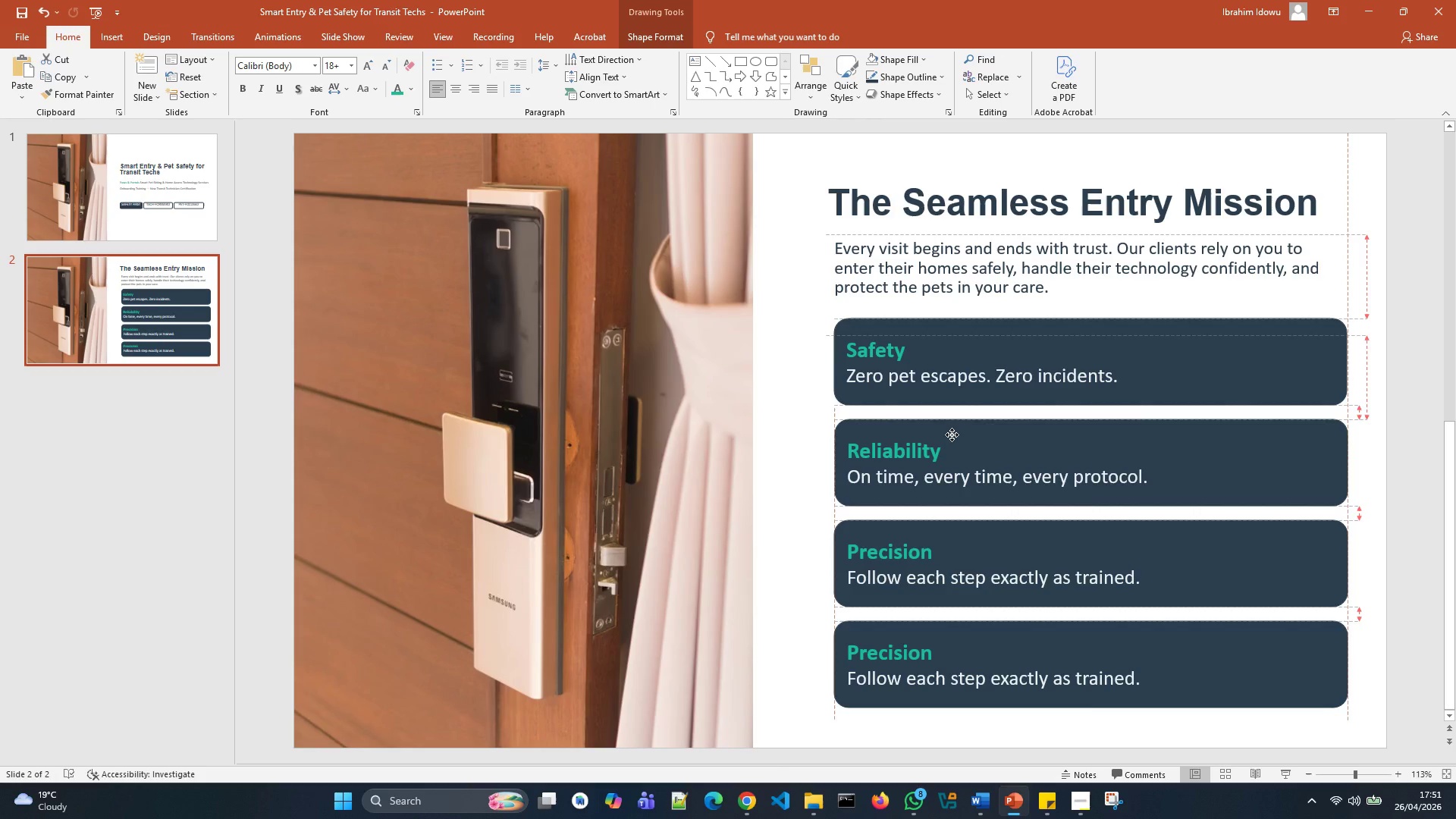 
wait(27.05)
 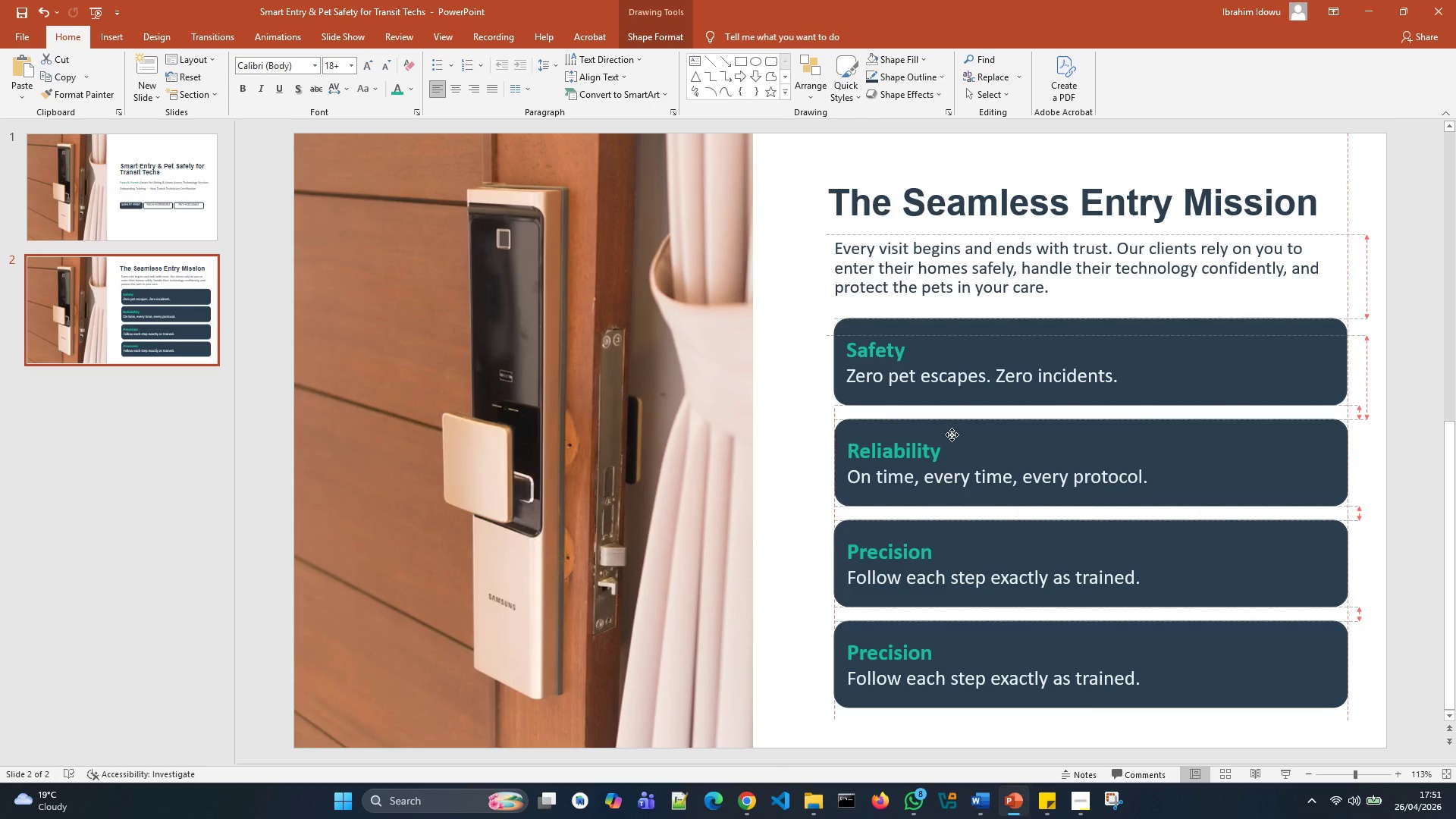 
key(Control+A)
 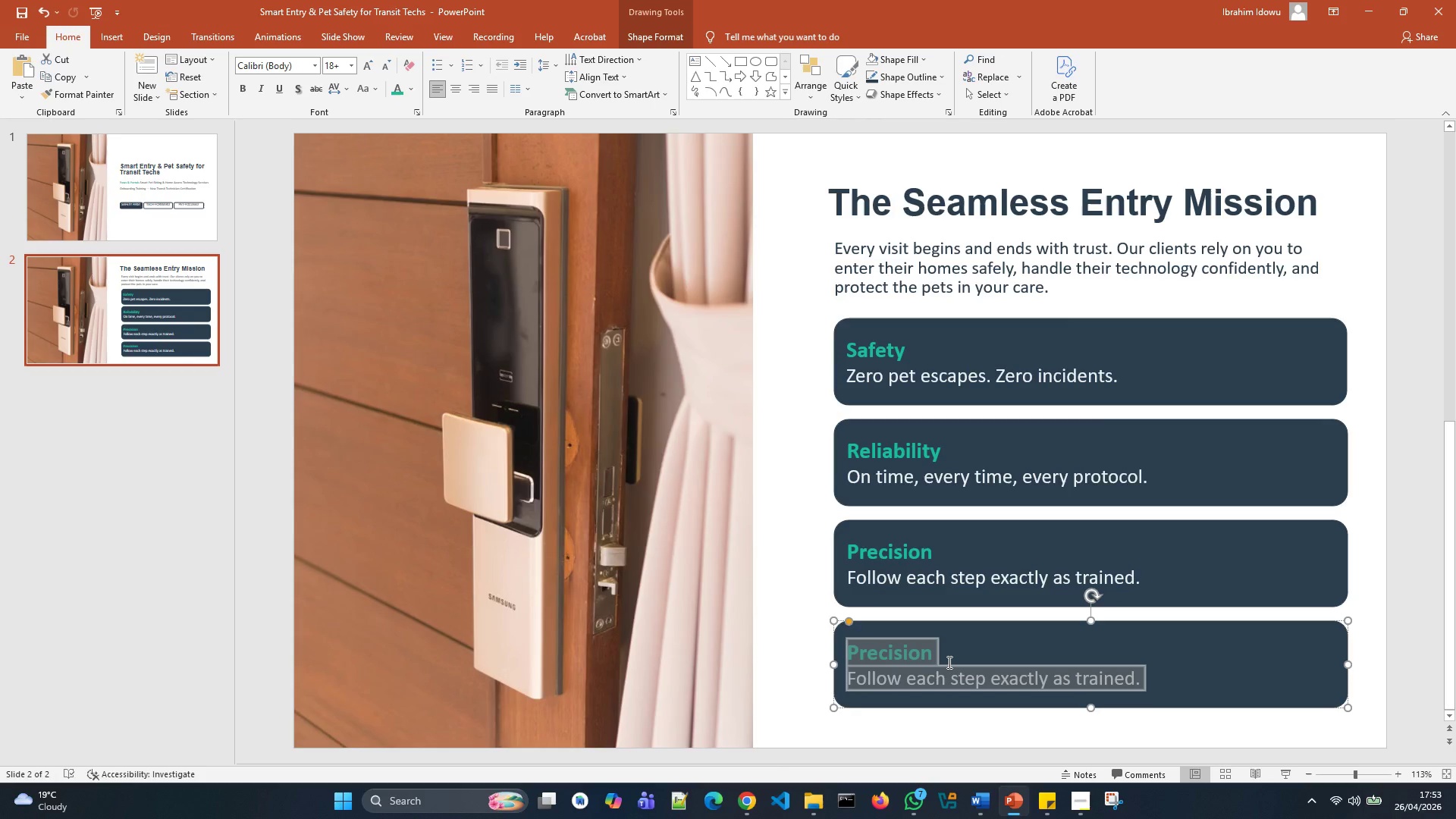 
wait(97.64)
 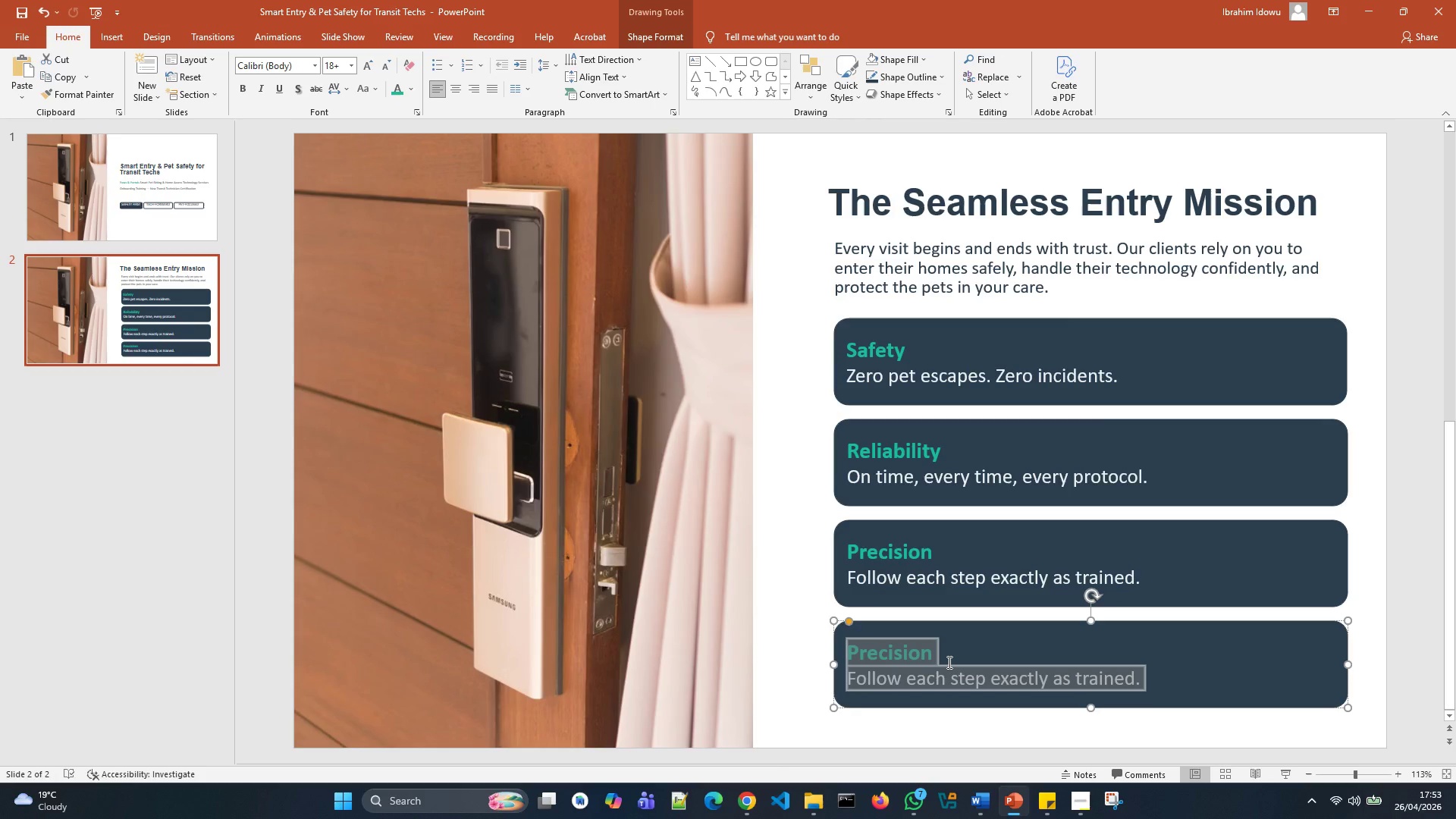 
key(Backspace)
 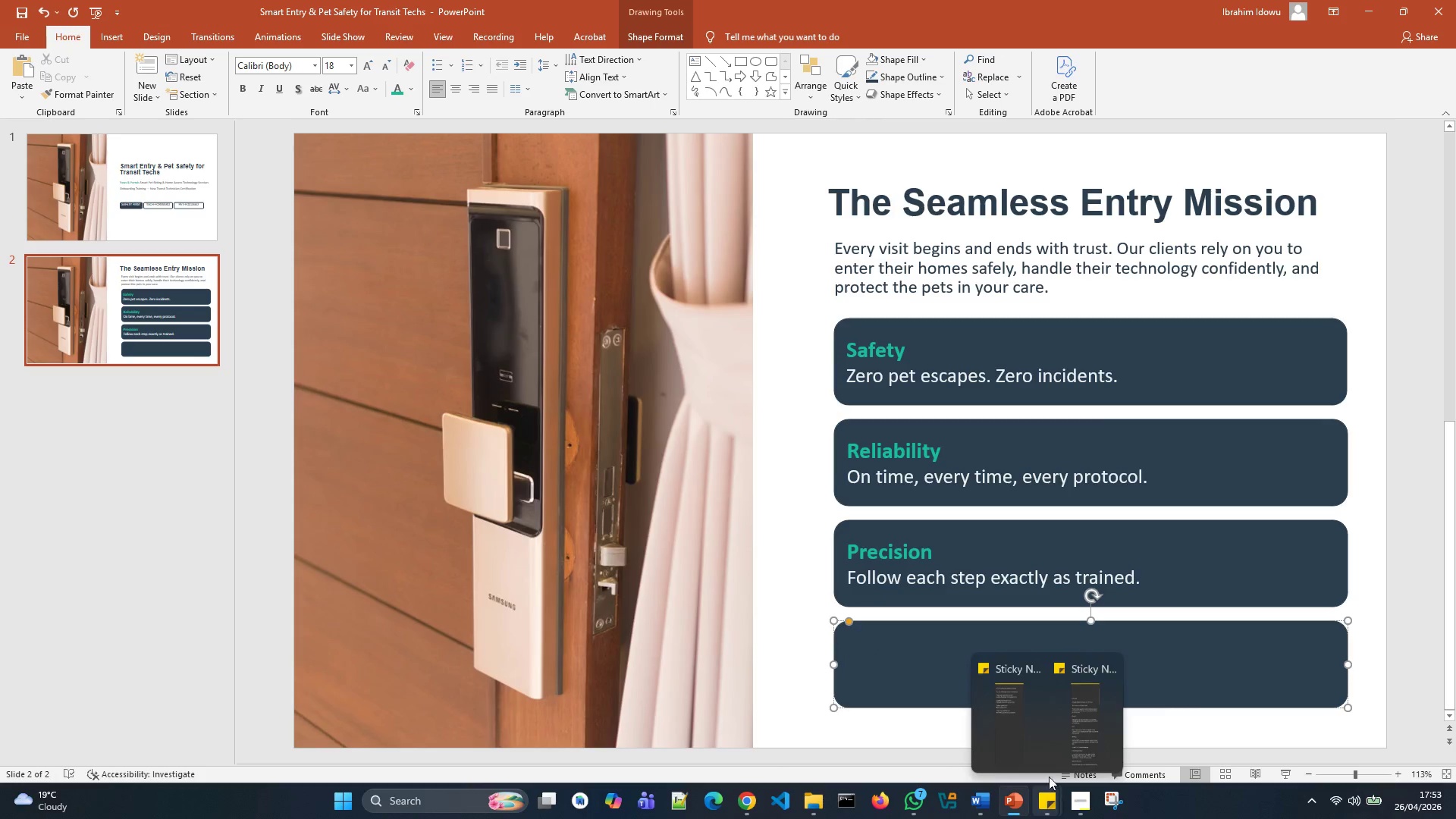 
left_click([1077, 726])
 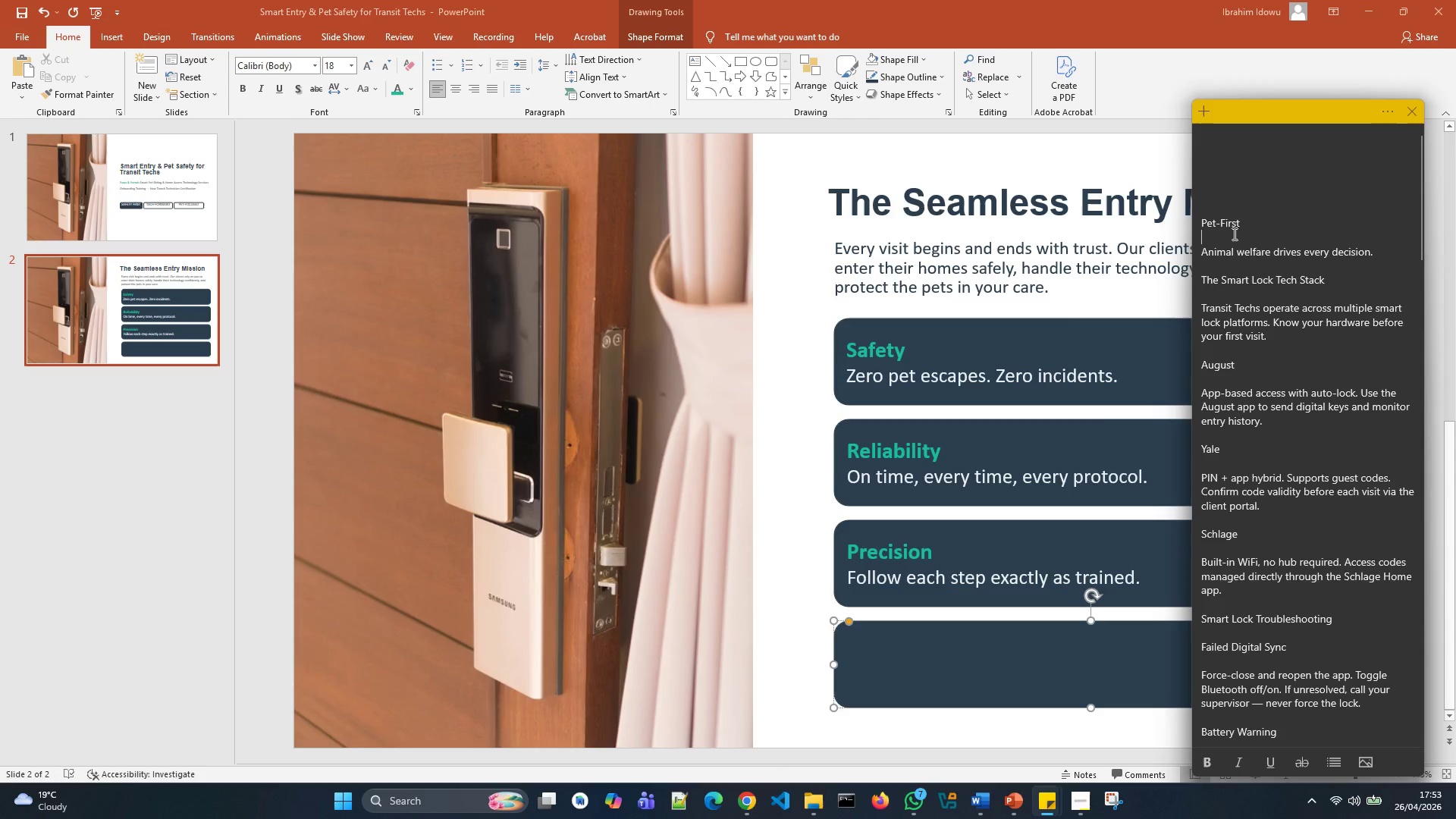 
key(Backspace)
 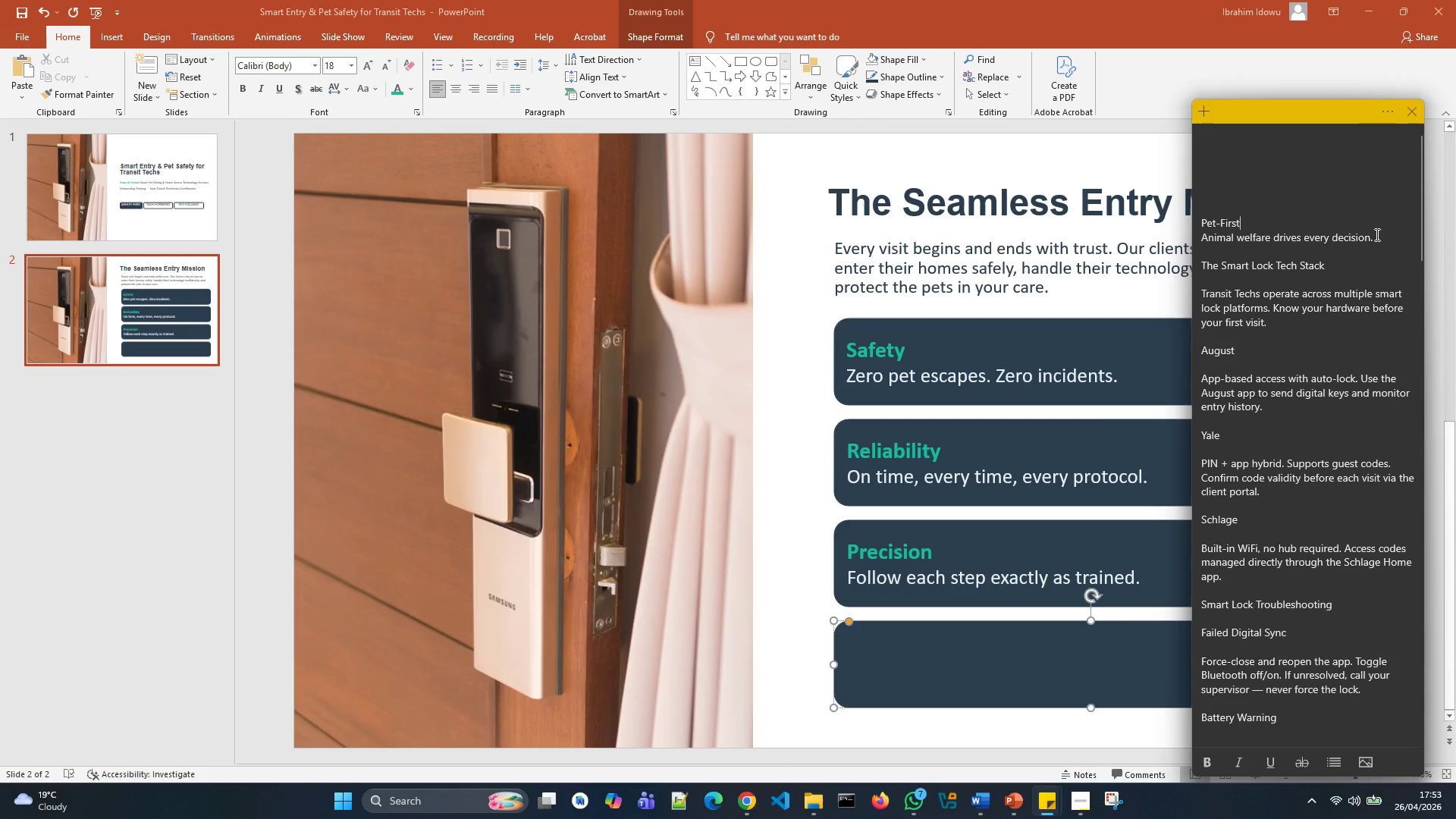 
left_click_drag(start_coordinate=[1377, 238], to_coordinate=[1200, 218])
 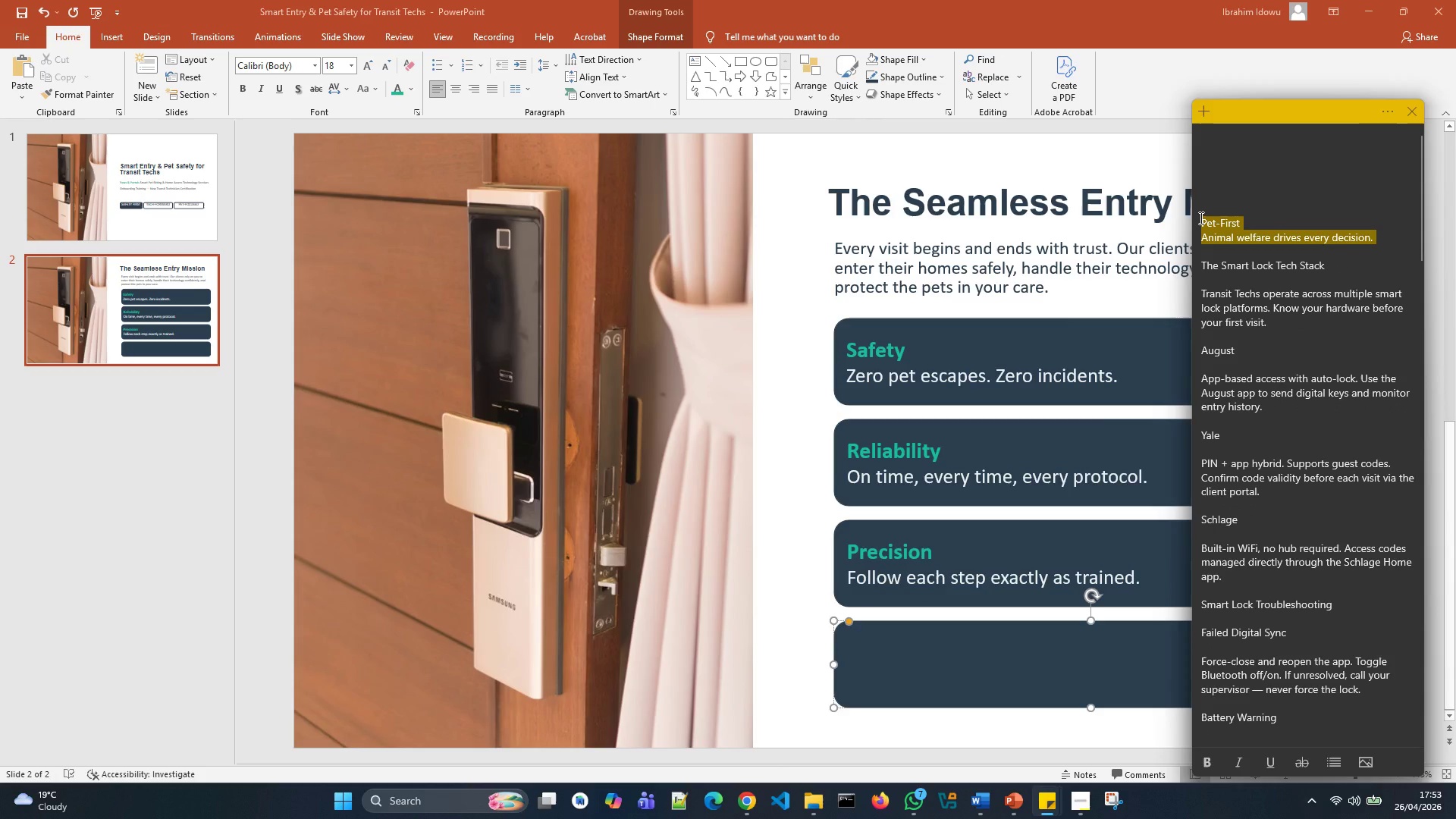 
key(Control+X)
 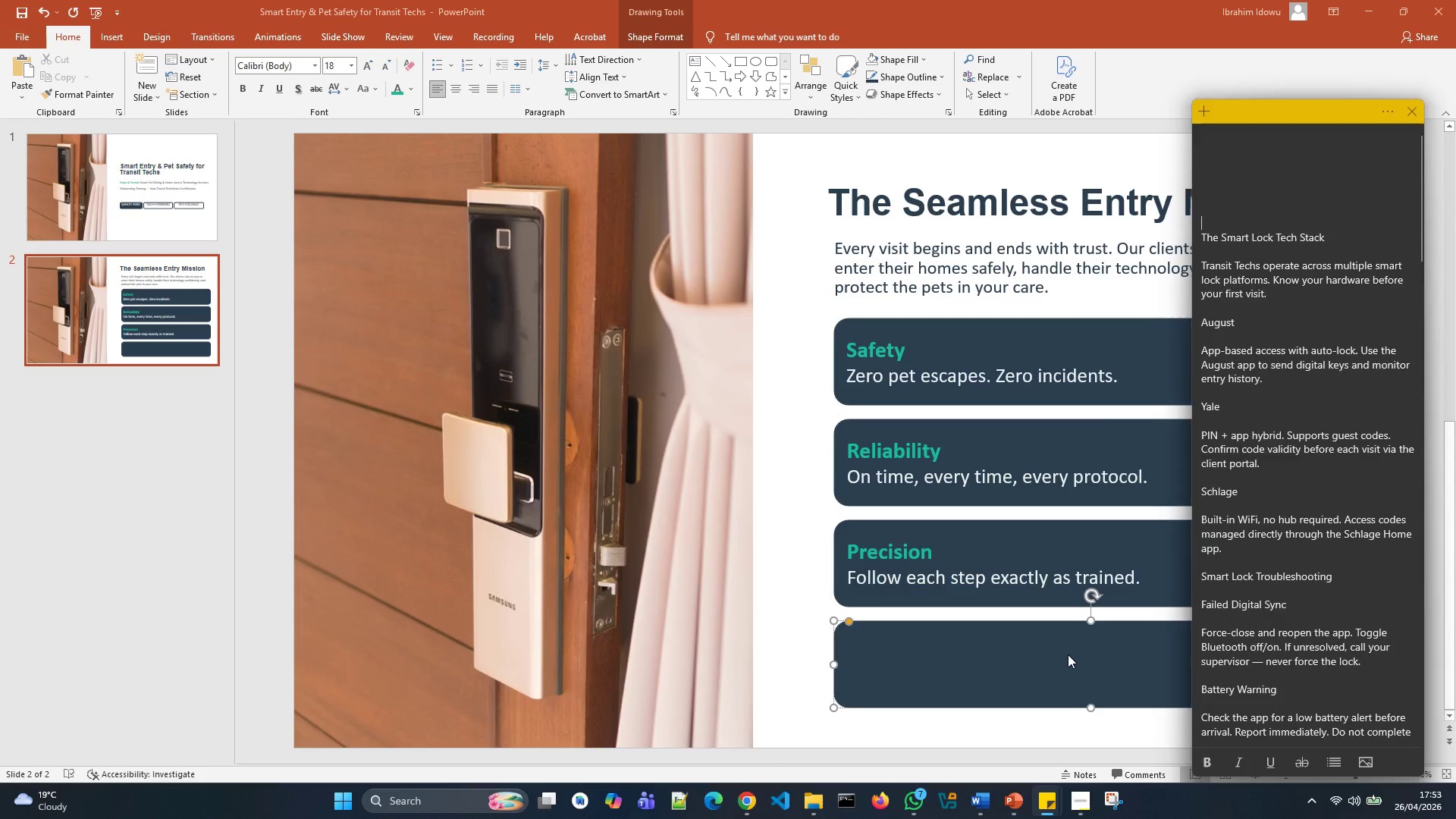 
key(Control+V)
 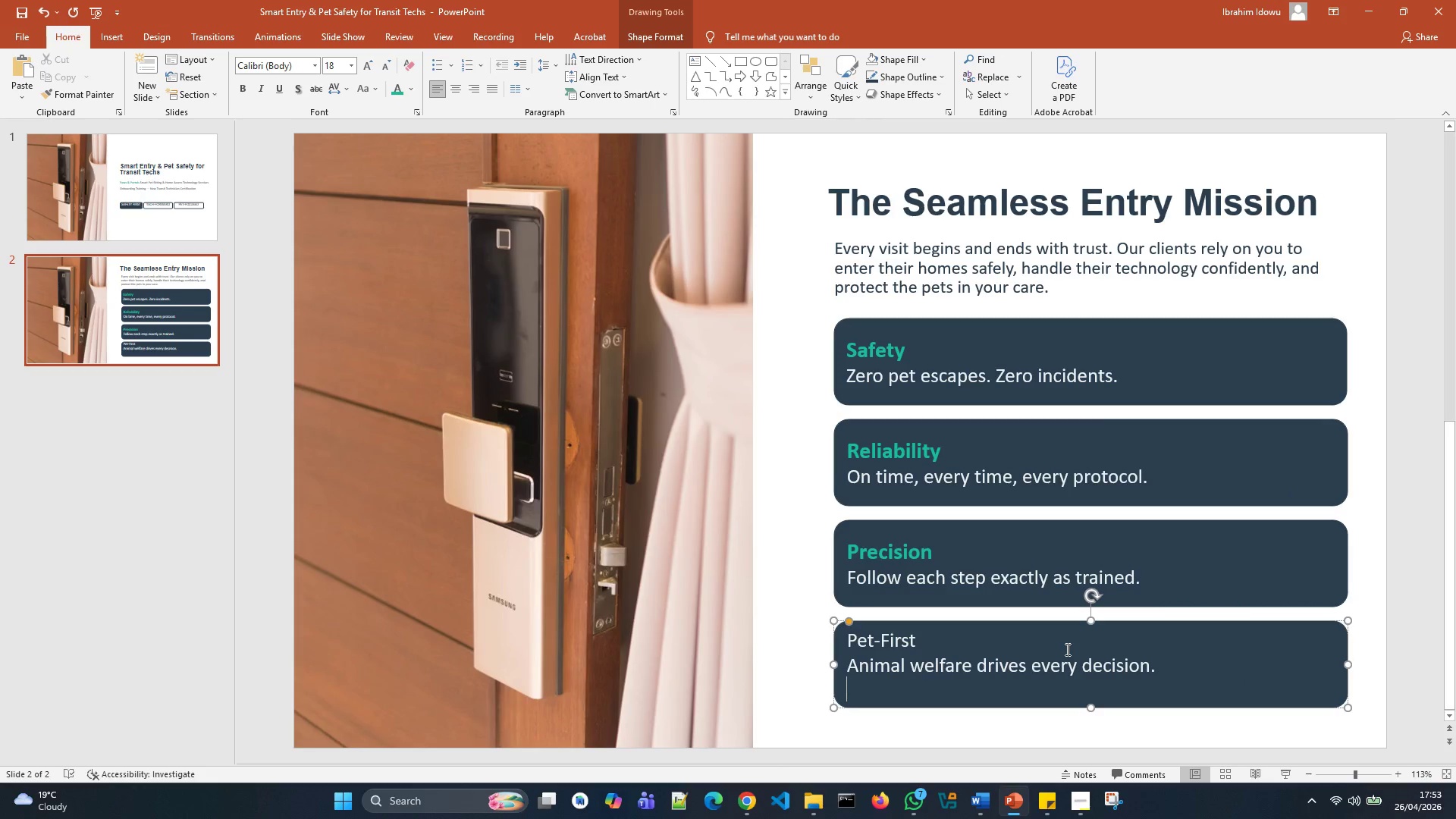 
key(Backspace)
 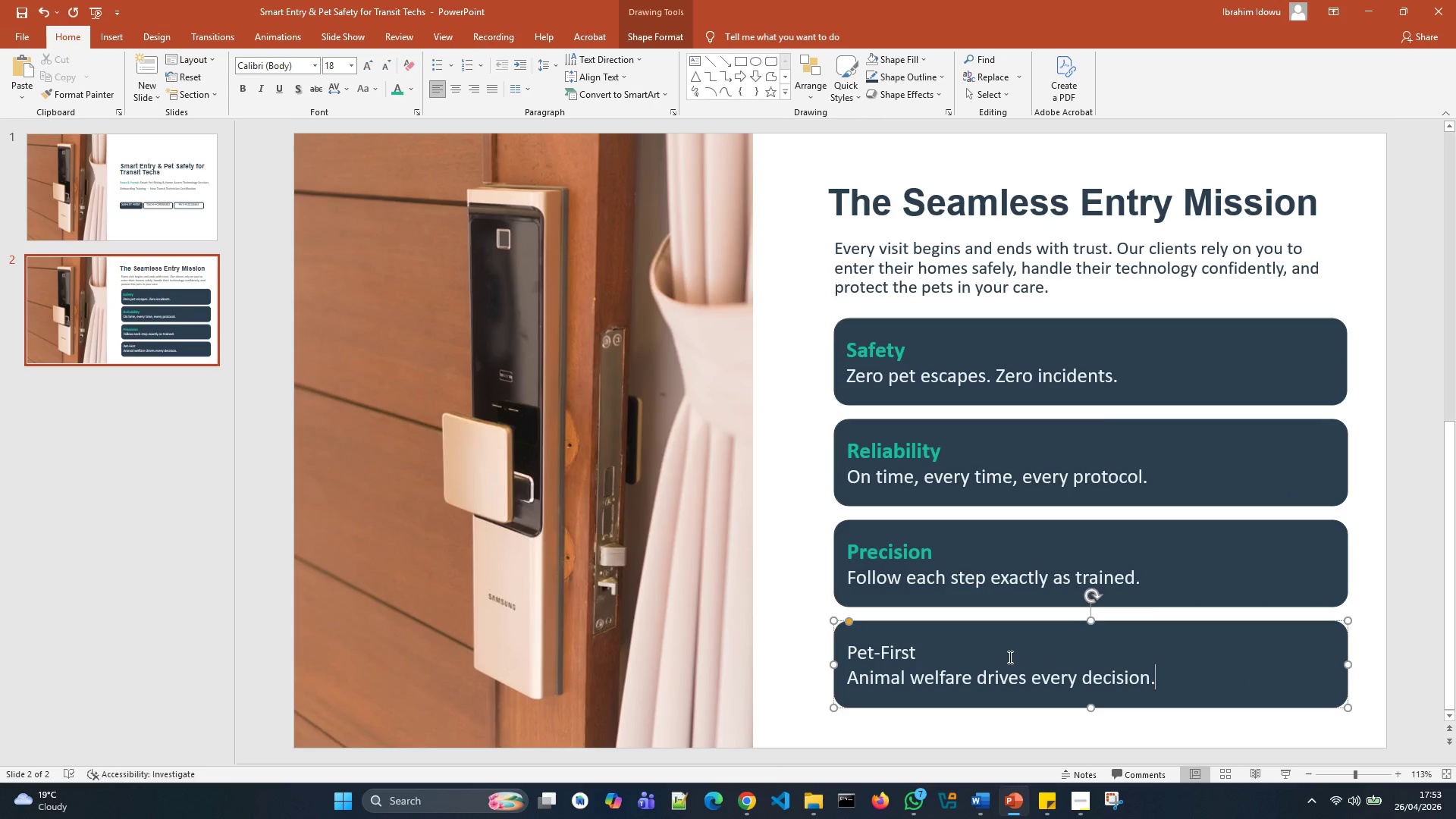 
left_click_drag(start_coordinate=[1009, 656], to_coordinate=[845, 643])
 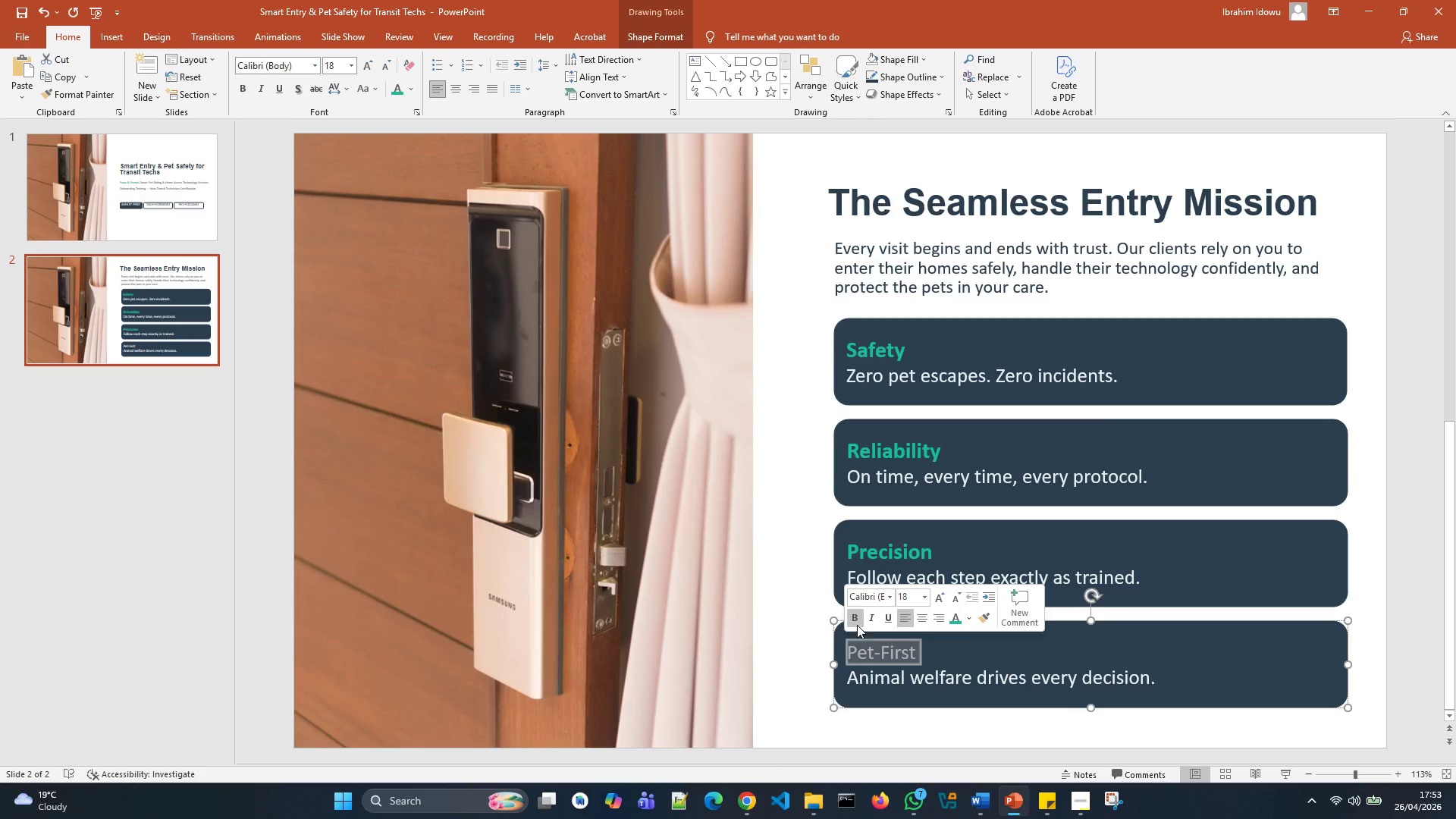 
left_click([857, 625])
 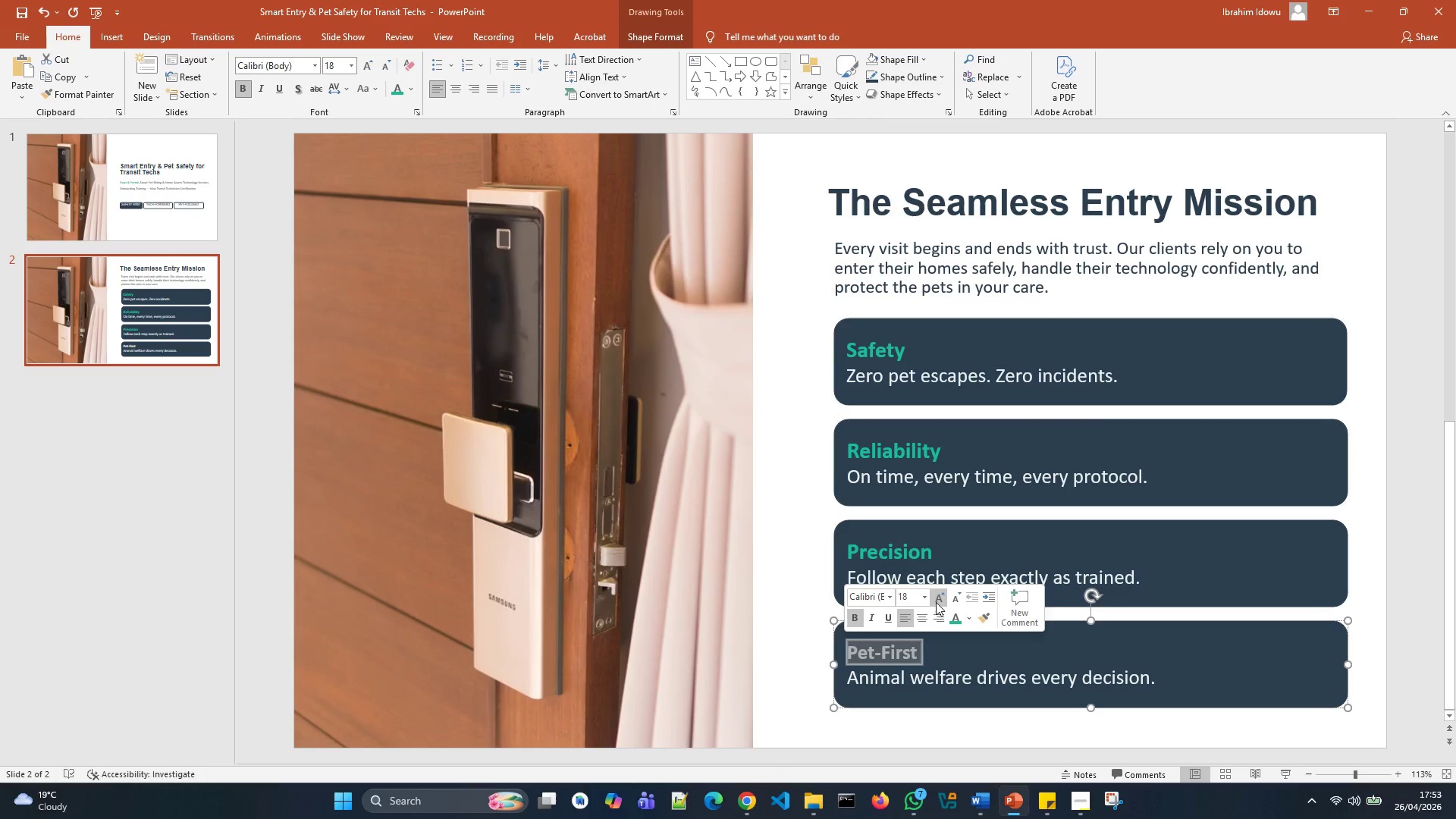 
left_click([936, 600])
 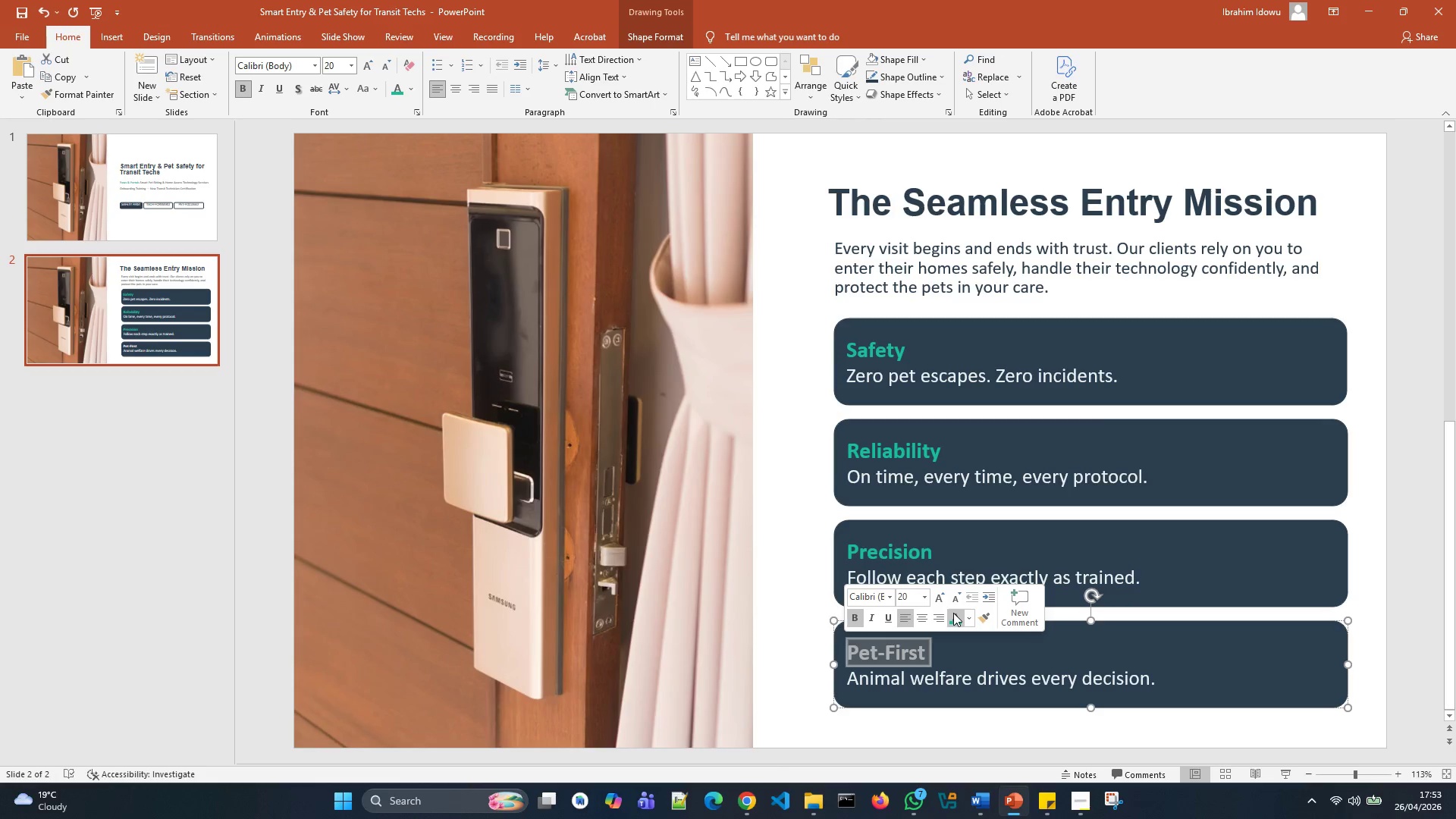 
left_click([955, 617])
 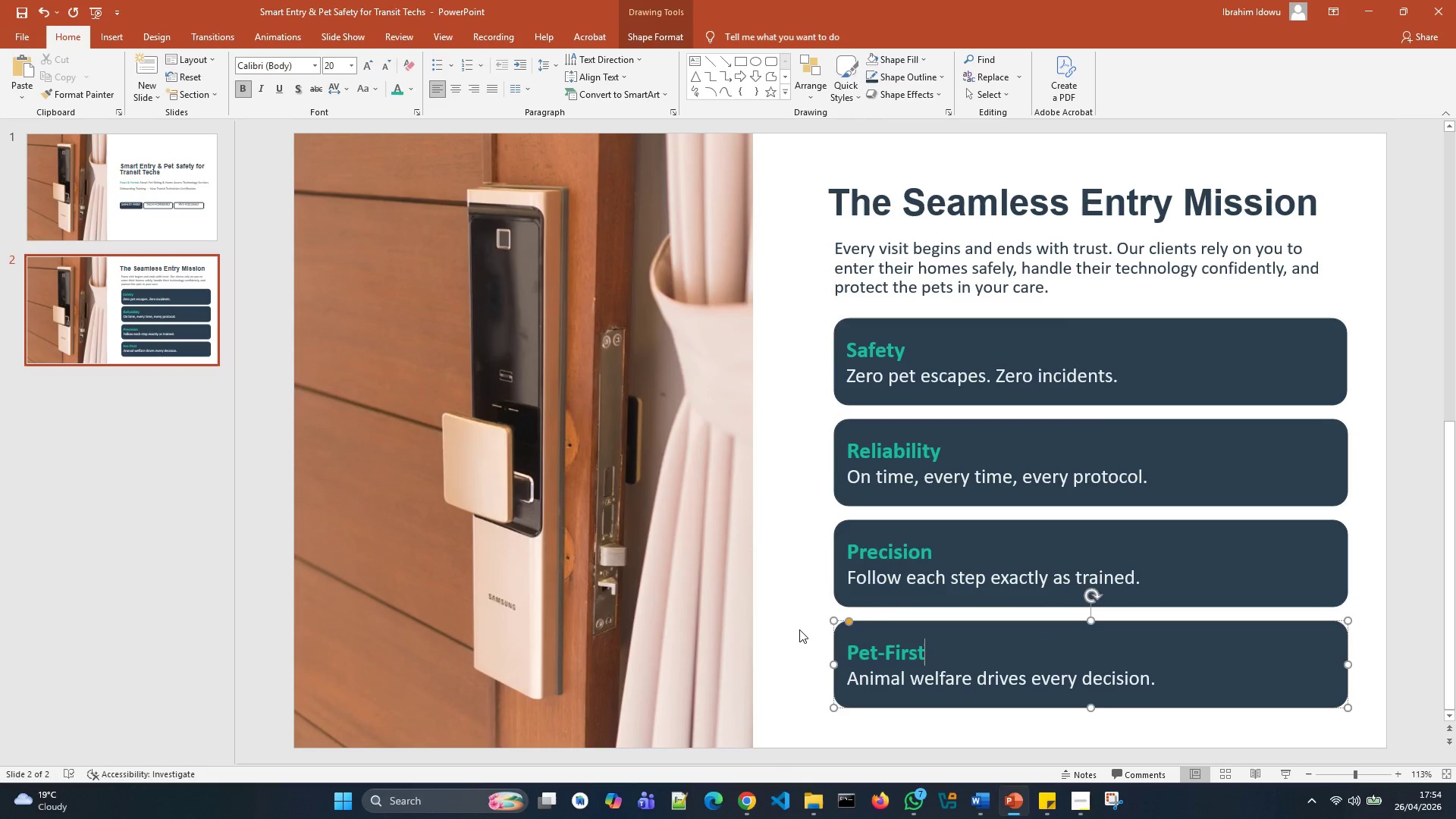 
key(Control+S)
 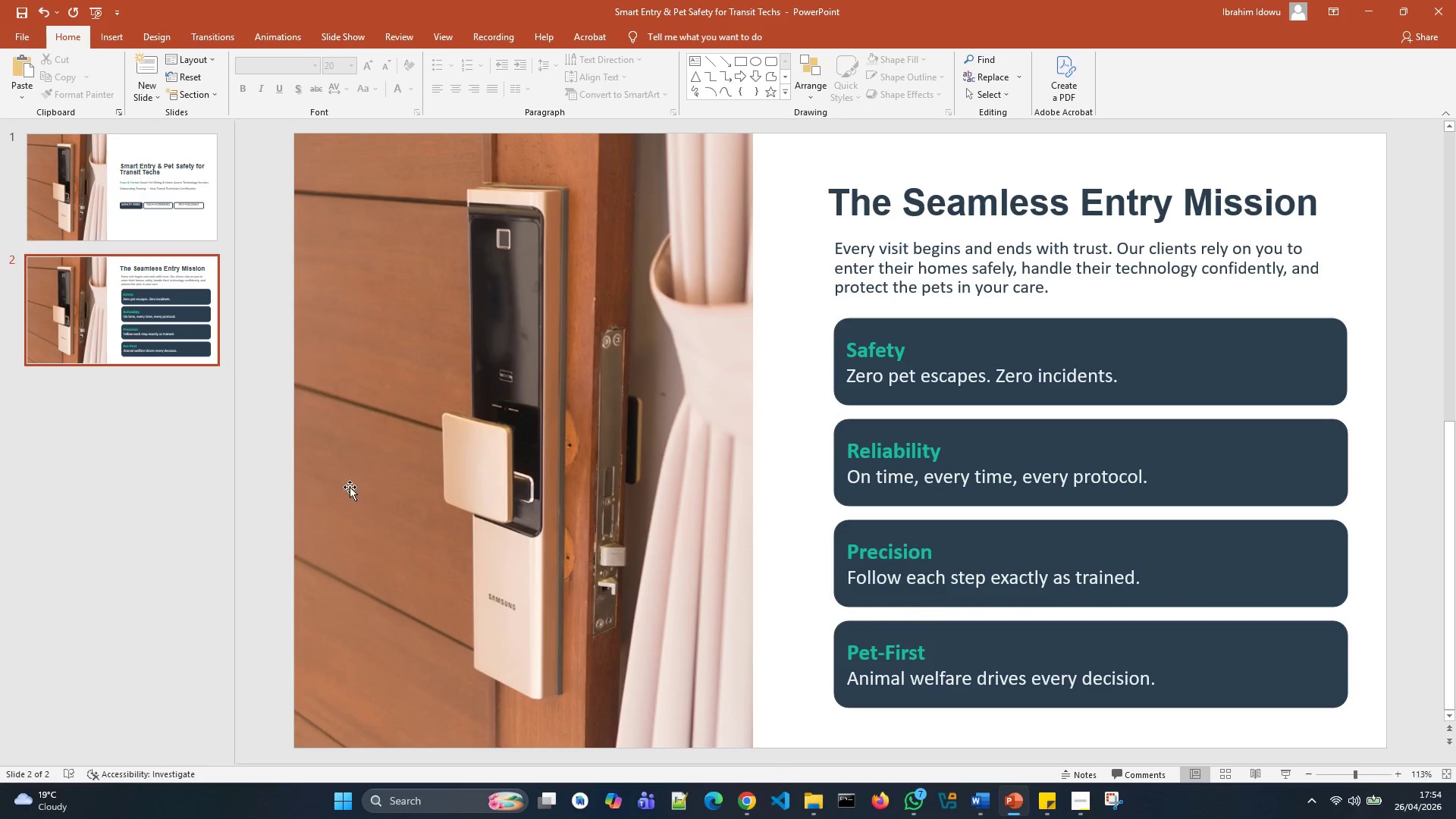 
scroll: coordinate [346, 480], scroll_direction: up, amount: 1.0
 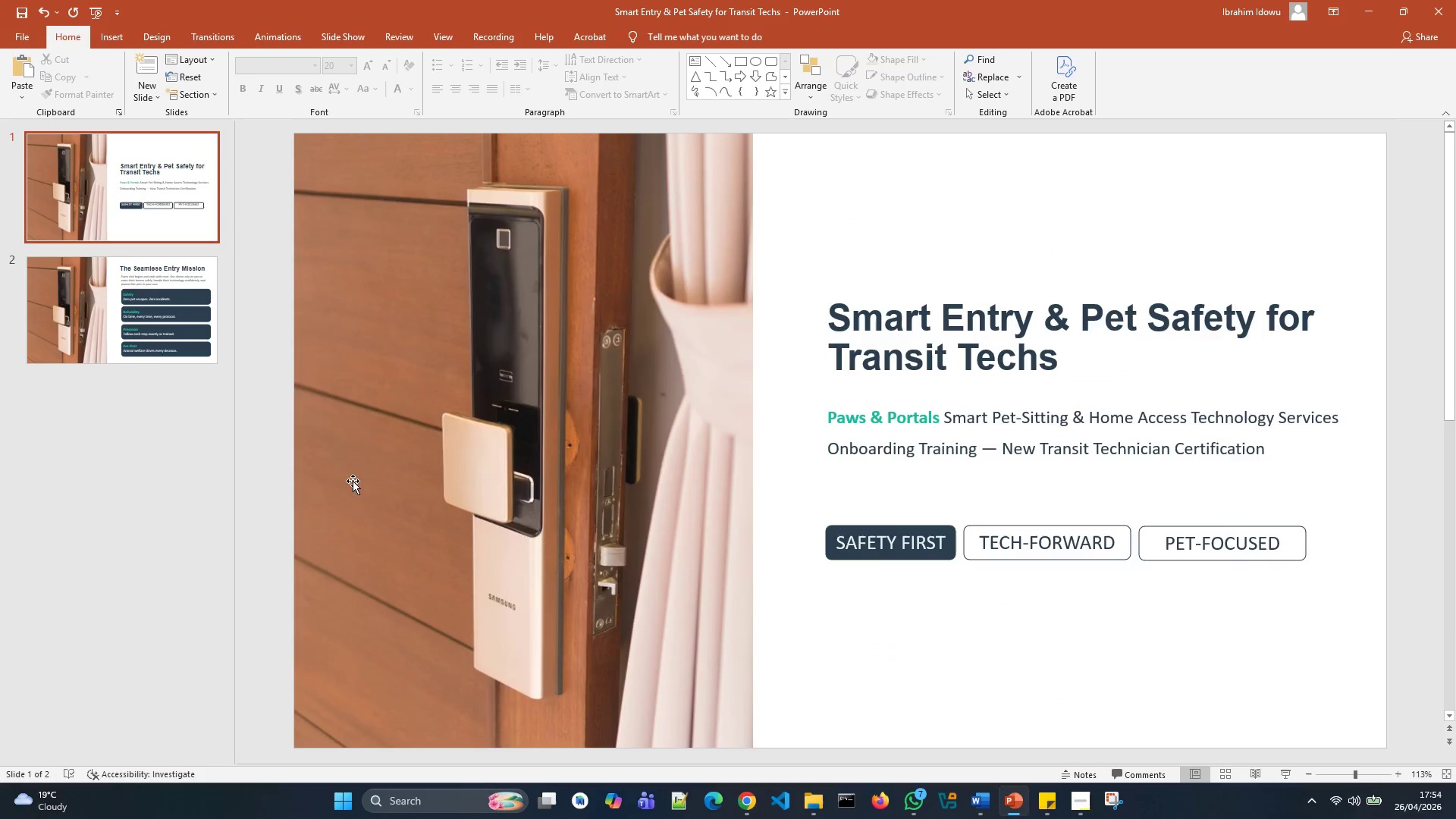 
scroll: coordinate [356, 483], scroll_direction: down, amount: 1.0
 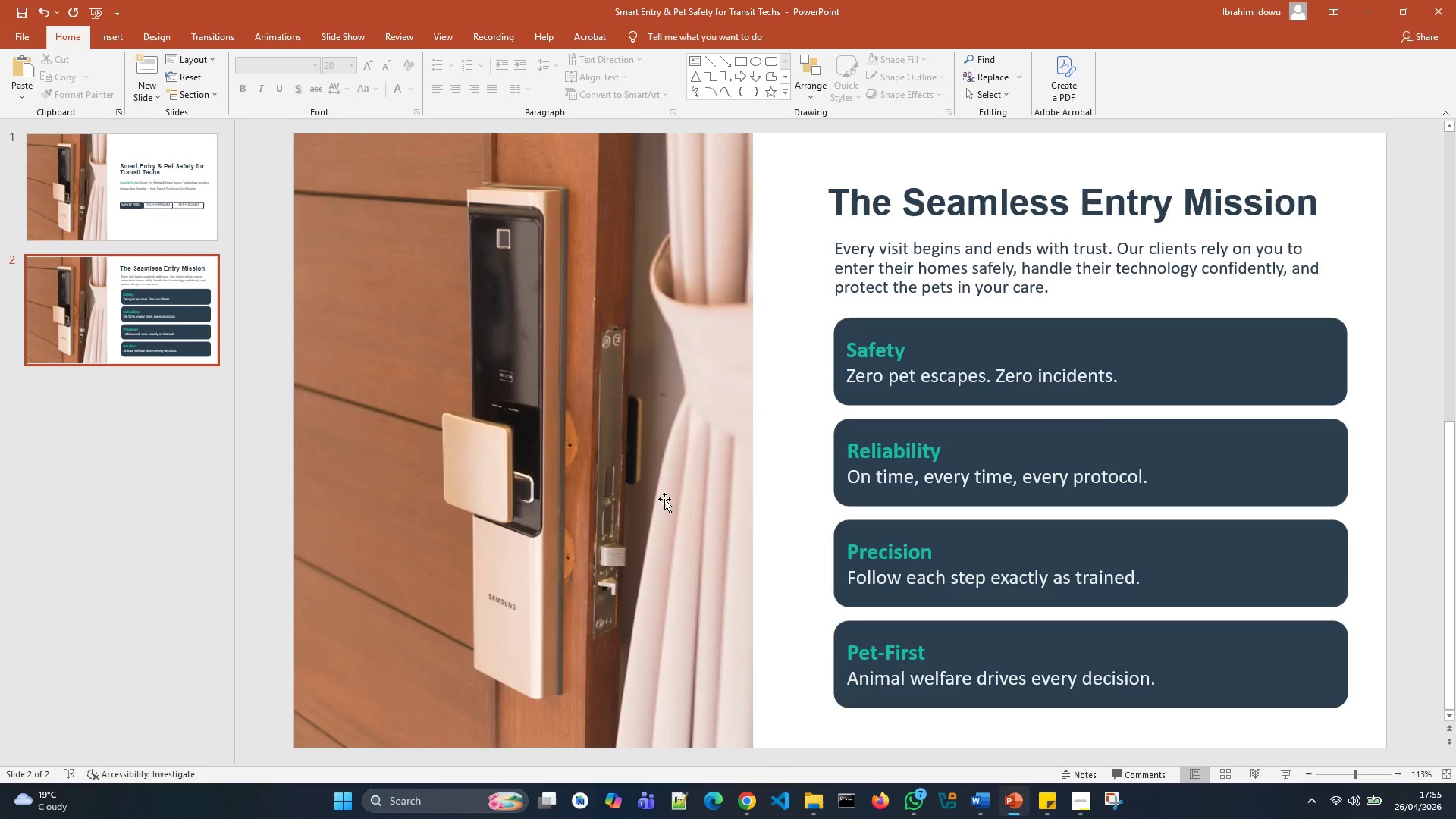 
wait(92.73)
 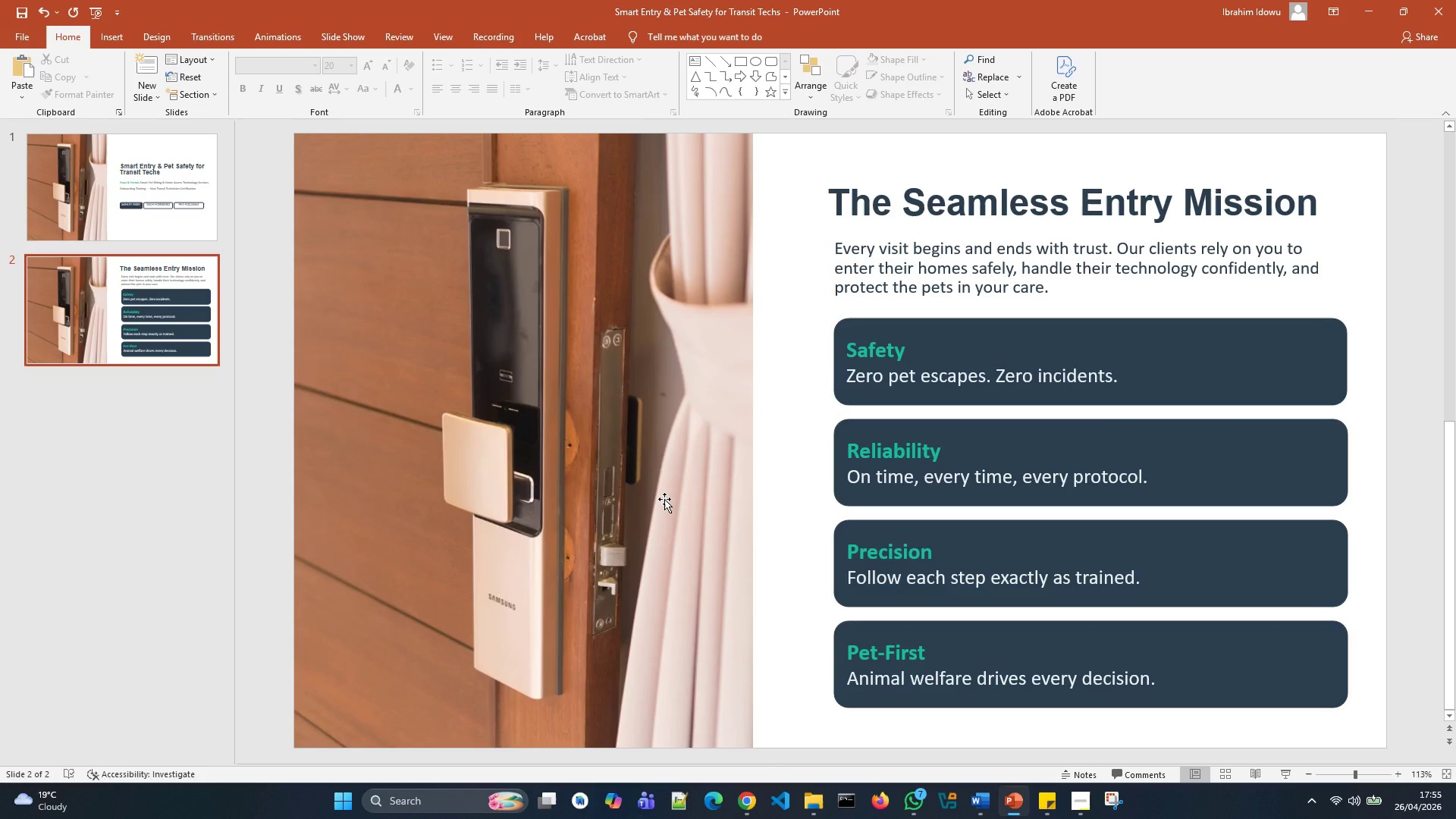 
scroll: coordinate [1020, 659], scroll_direction: down, amount: 3.0
 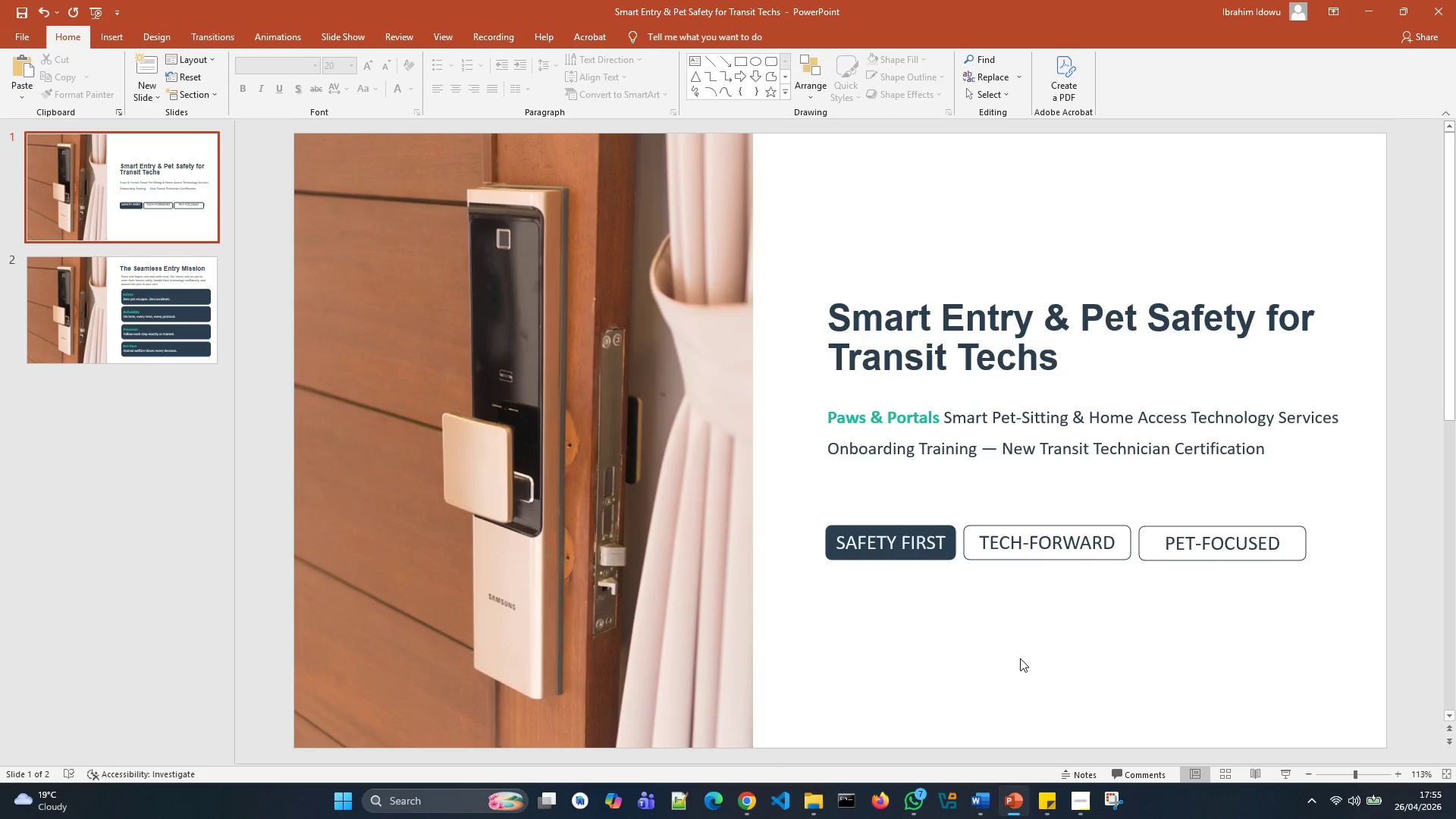 
wait(9.98)
 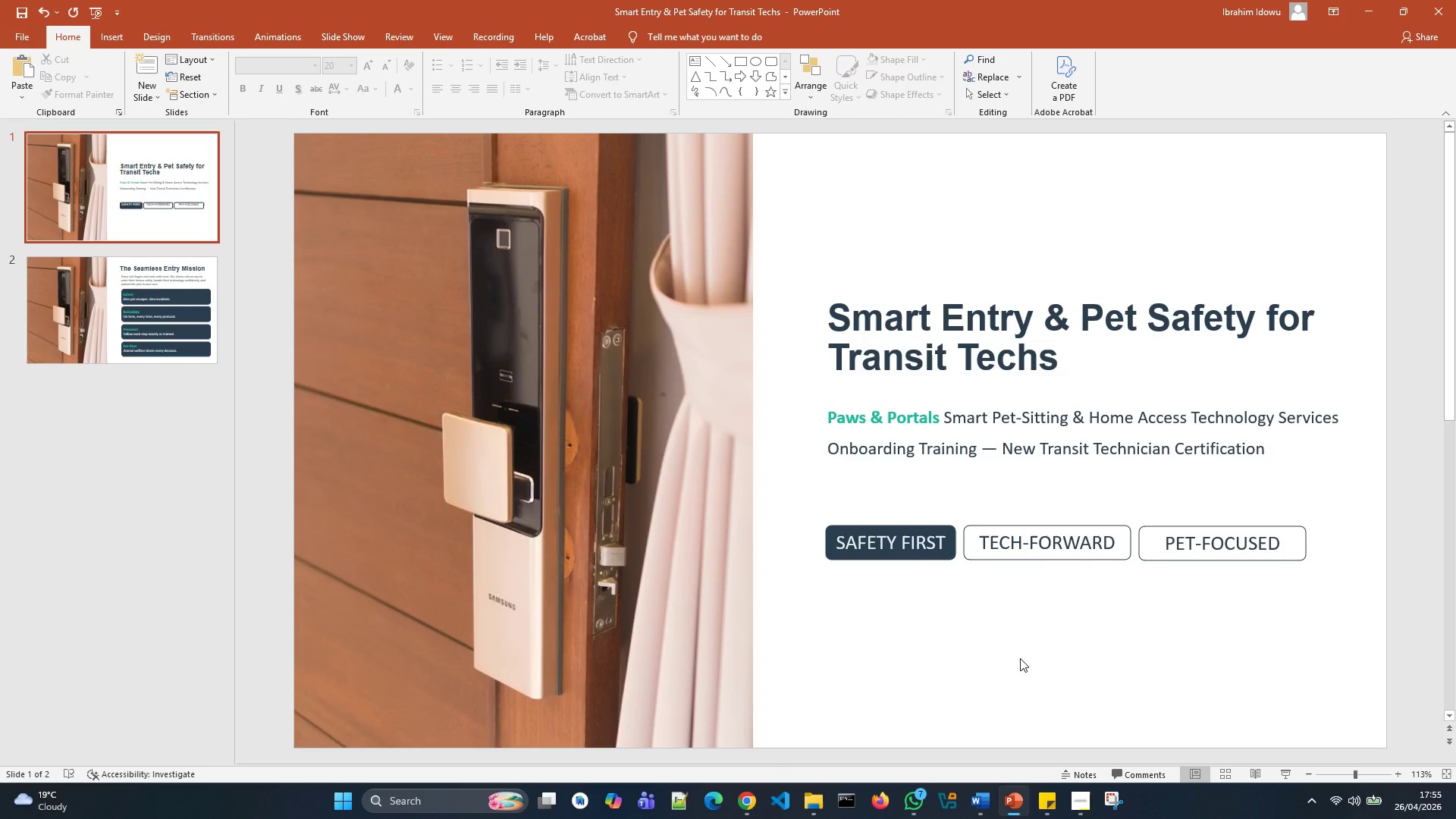 
left_click([109, 31])
 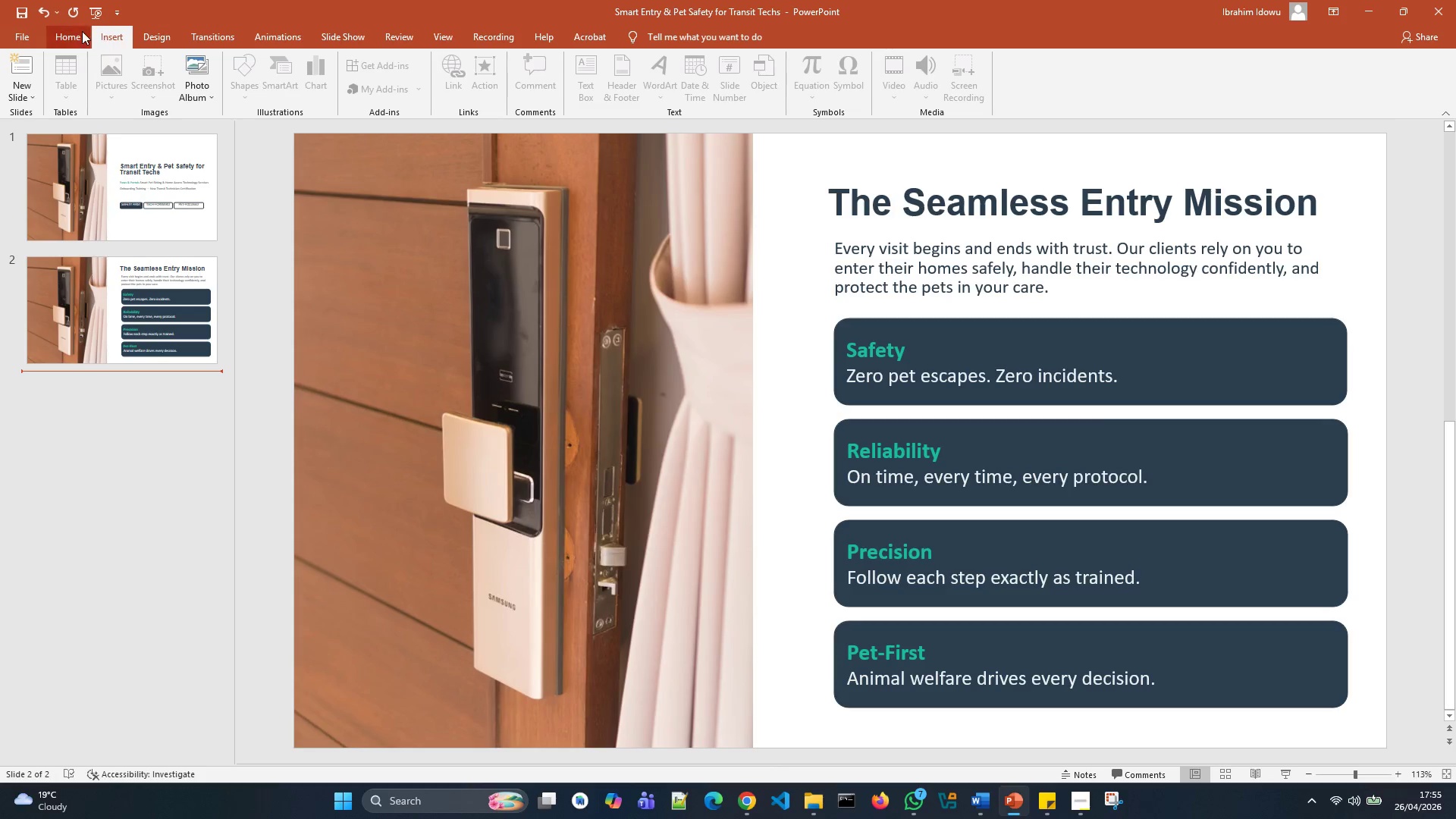 
left_click([78, 35])
 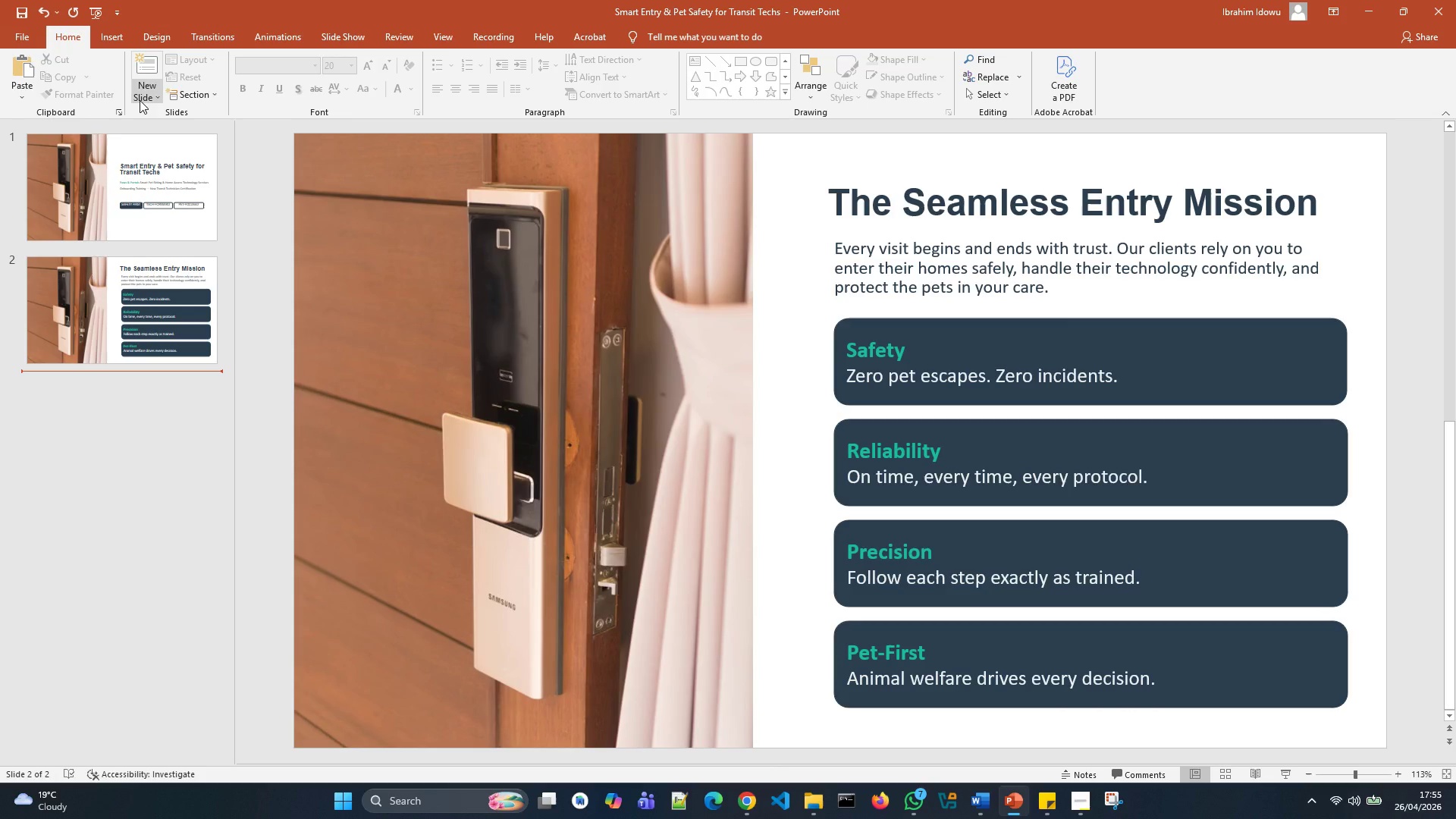 
mouse_move([147, 116])
 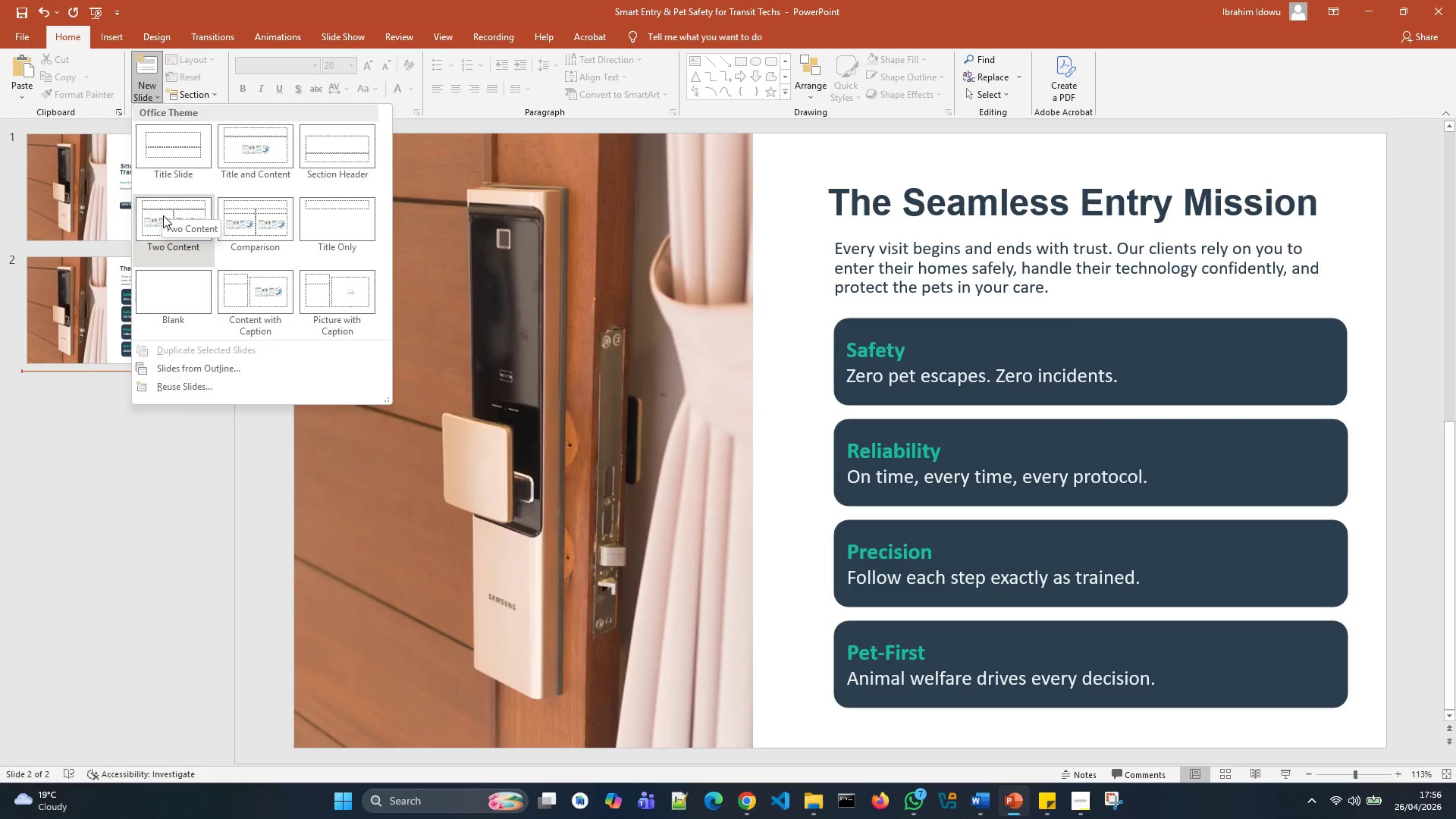 
wait(20.29)
 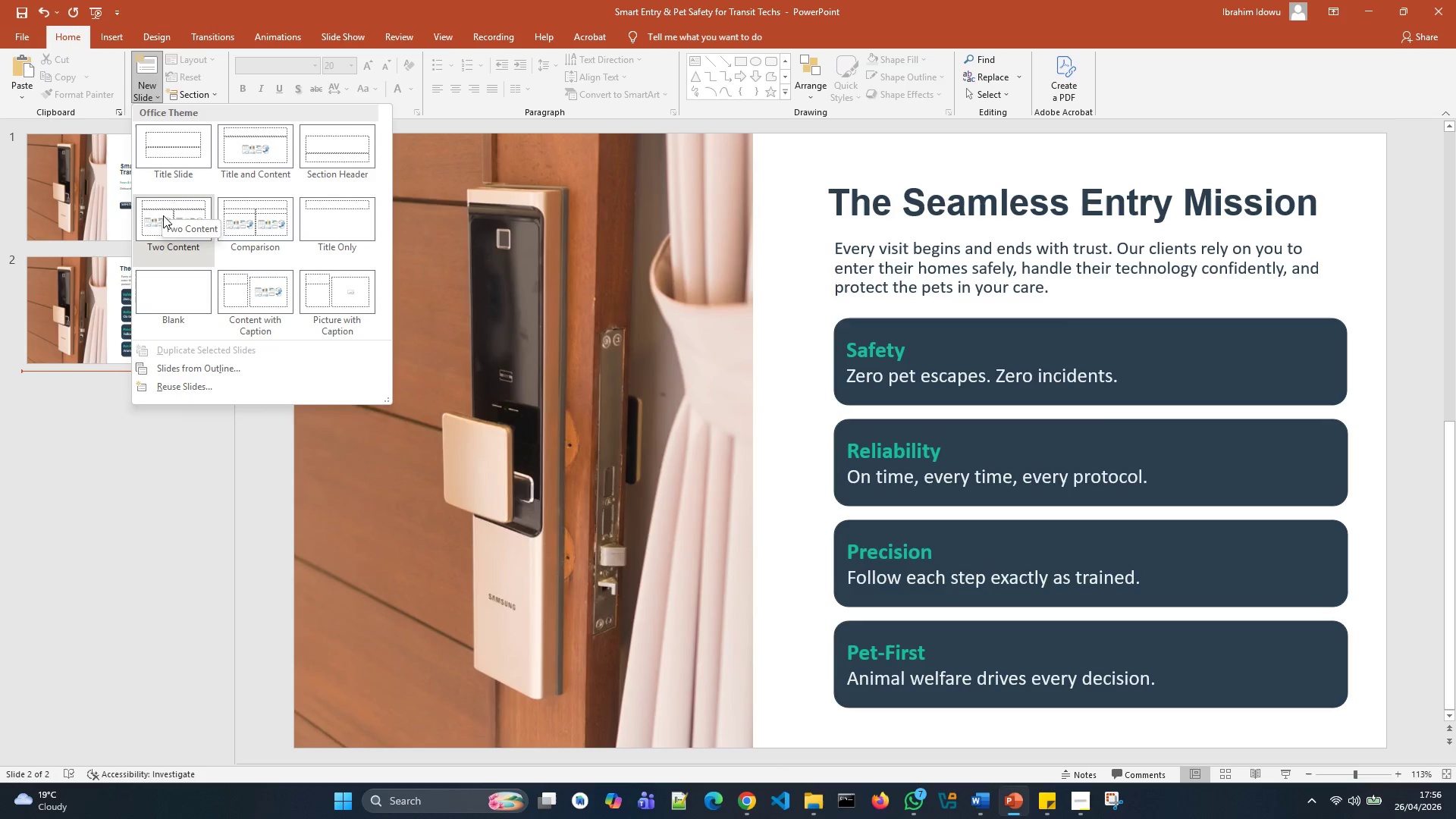 
left_click([251, 284])
 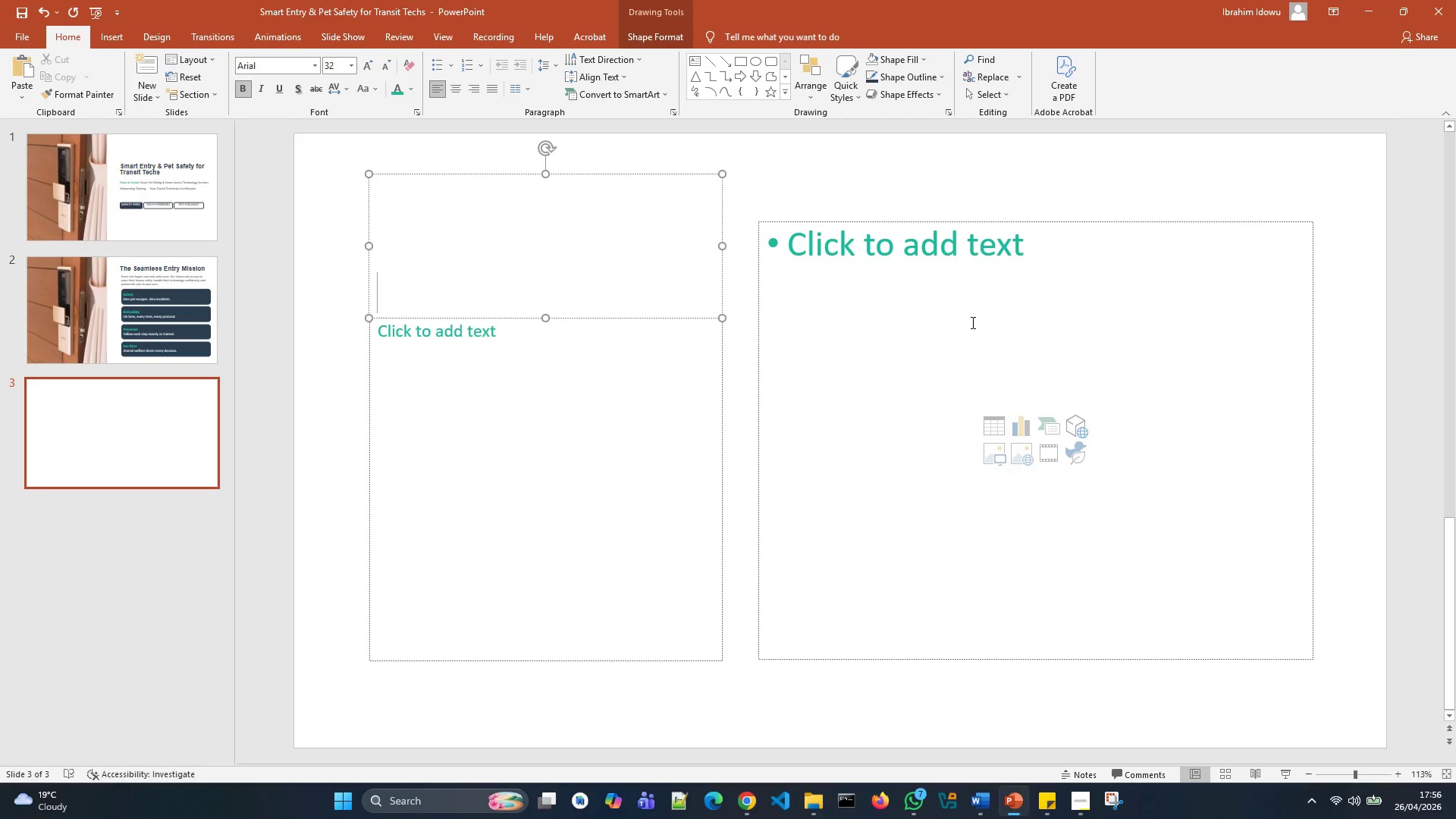 
wait(7.42)
 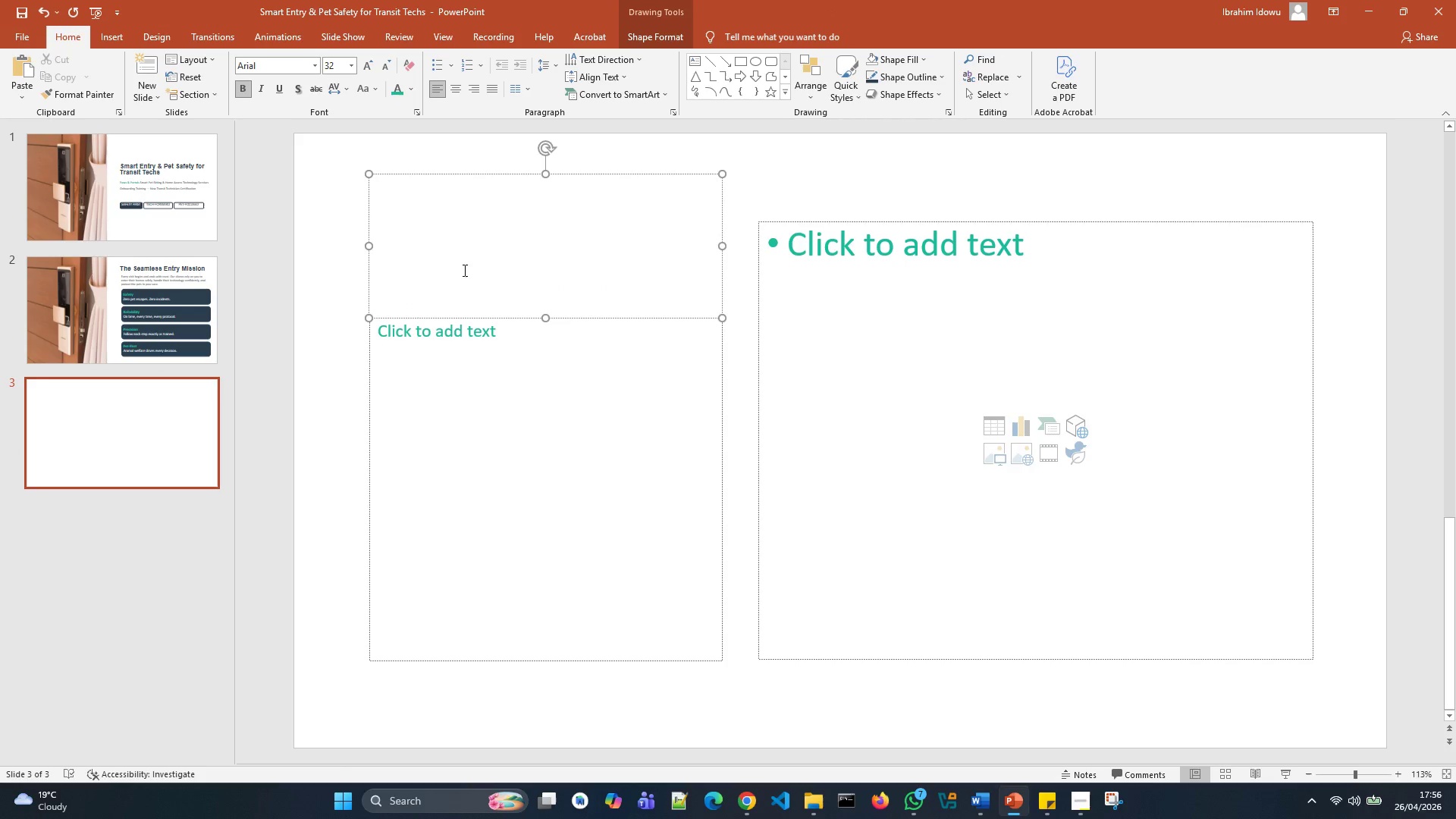 
left_click_drag(start_coordinate=[1032, 224], to_coordinate=[1032, 432])
 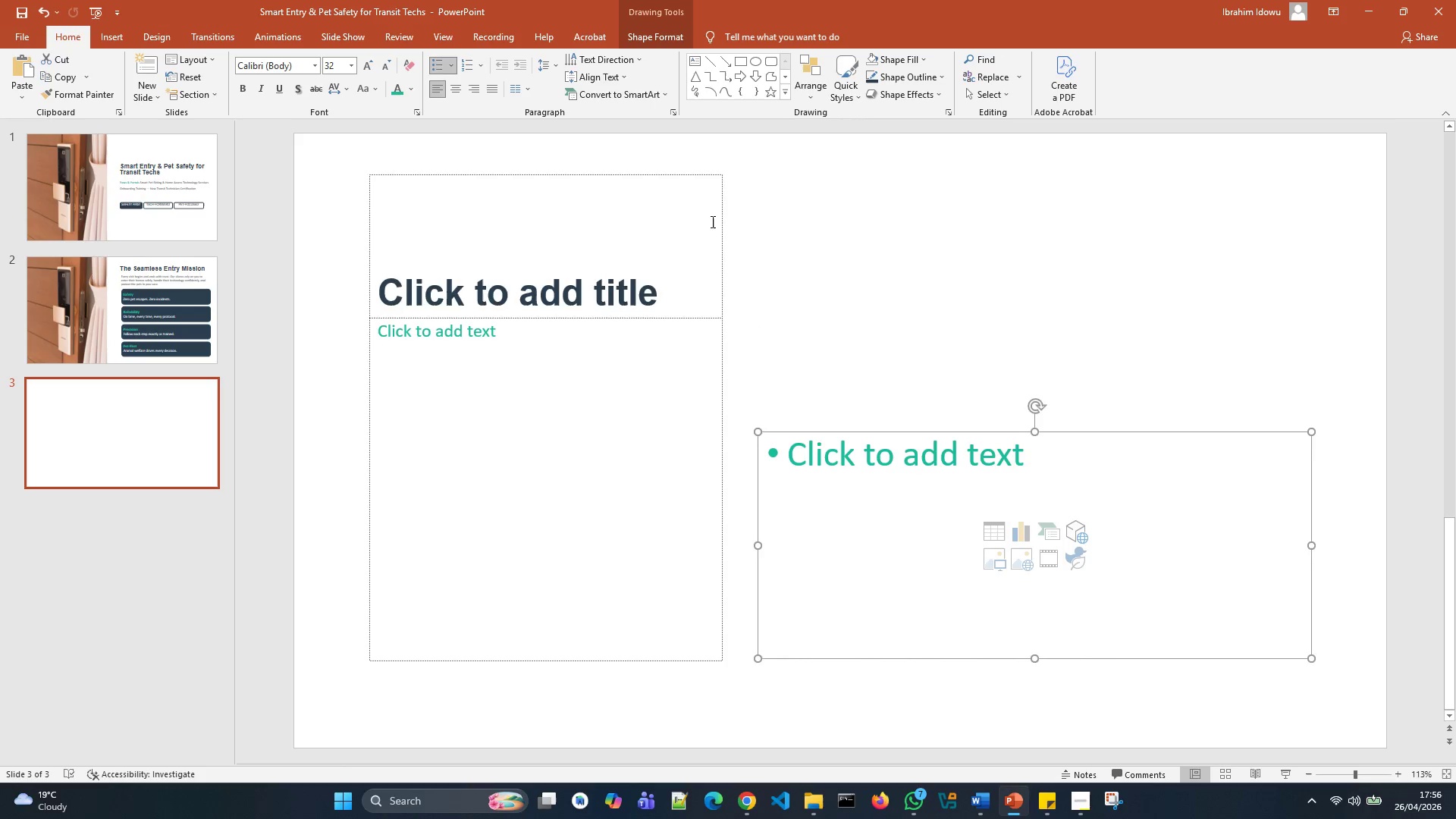 
left_click([698, 225])
 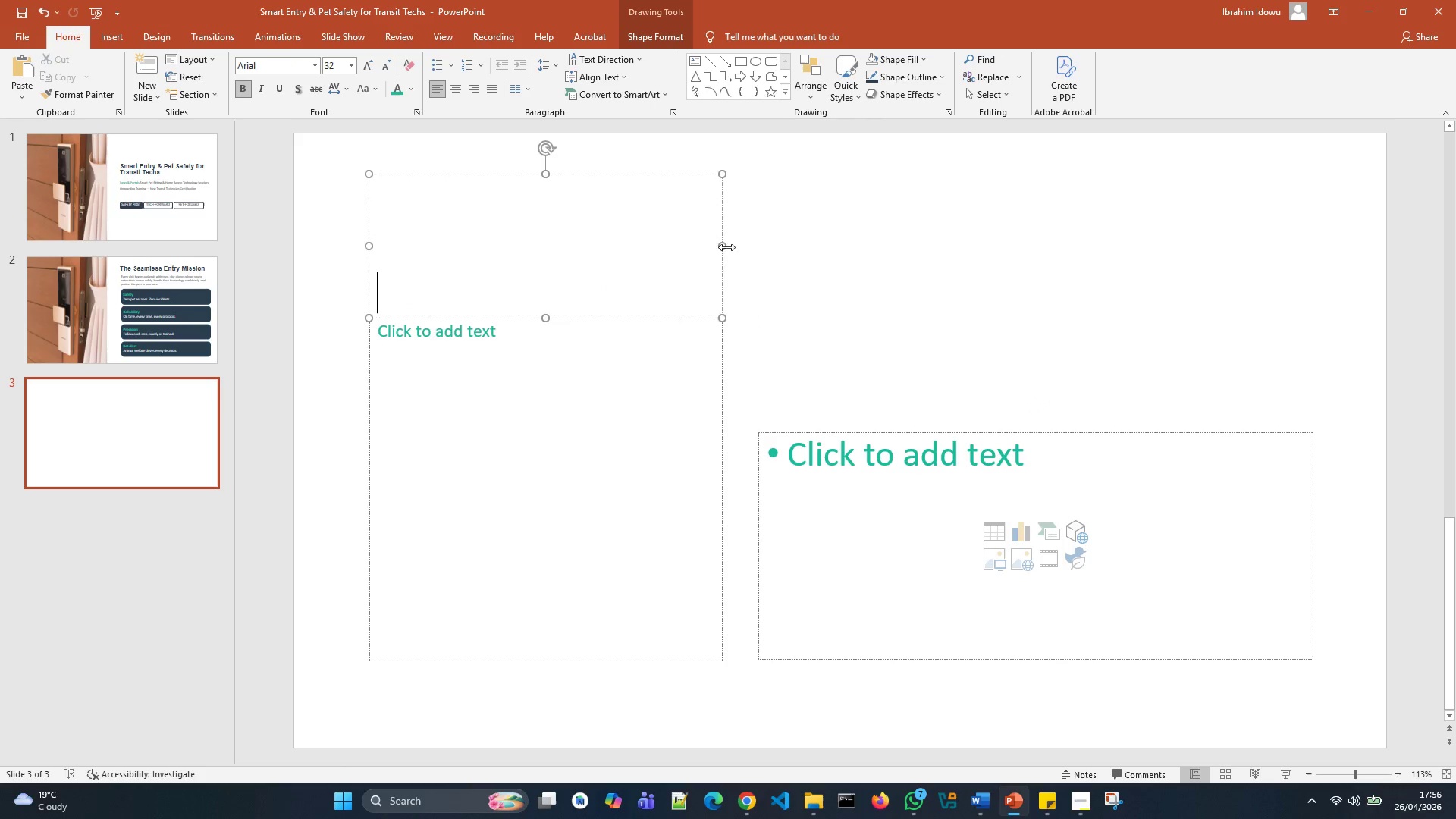 
left_click_drag(start_coordinate=[727, 247], to_coordinate=[1219, 249])
 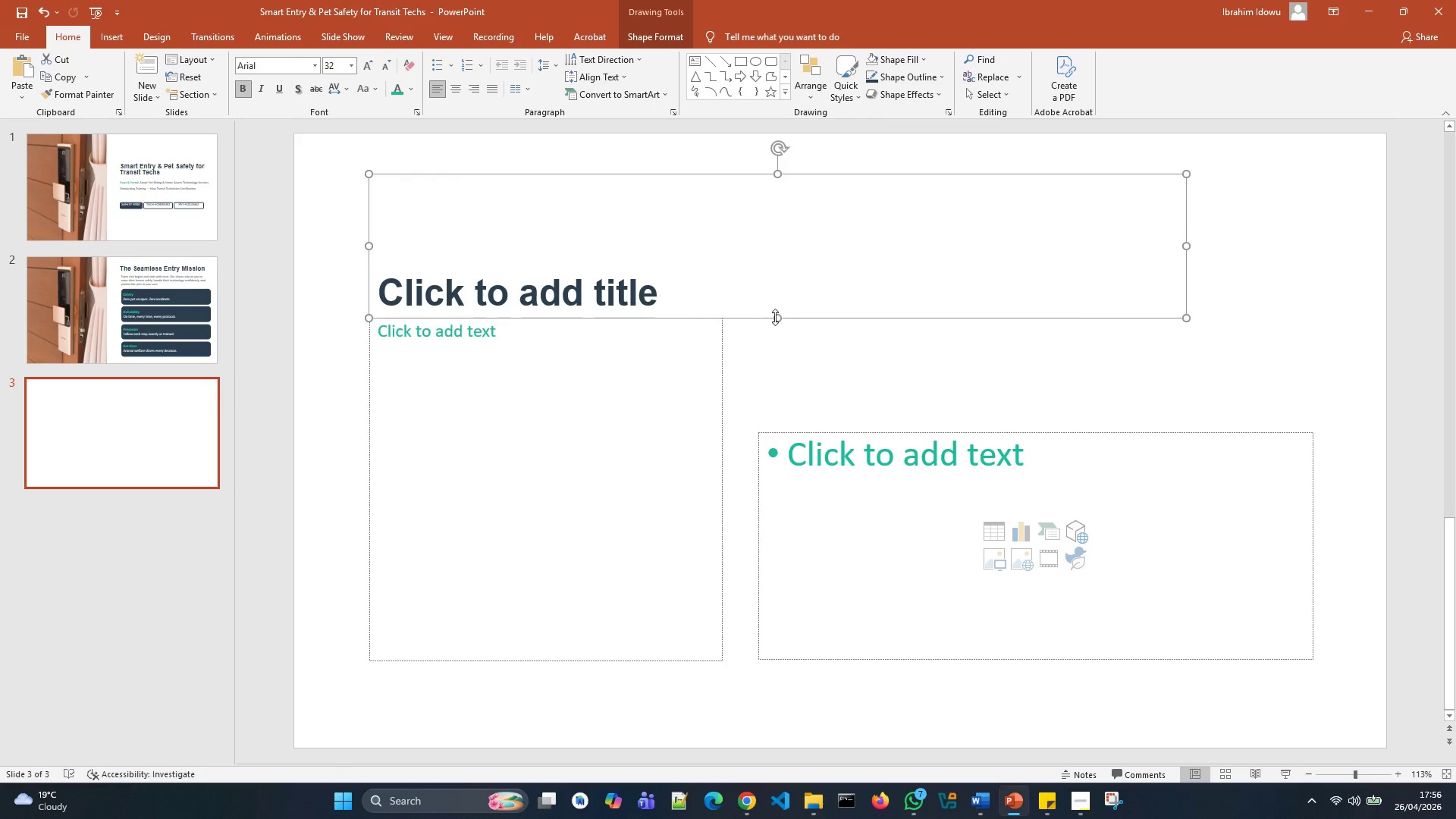 
left_click_drag(start_coordinate=[777, 318], to_coordinate=[766, 242])
 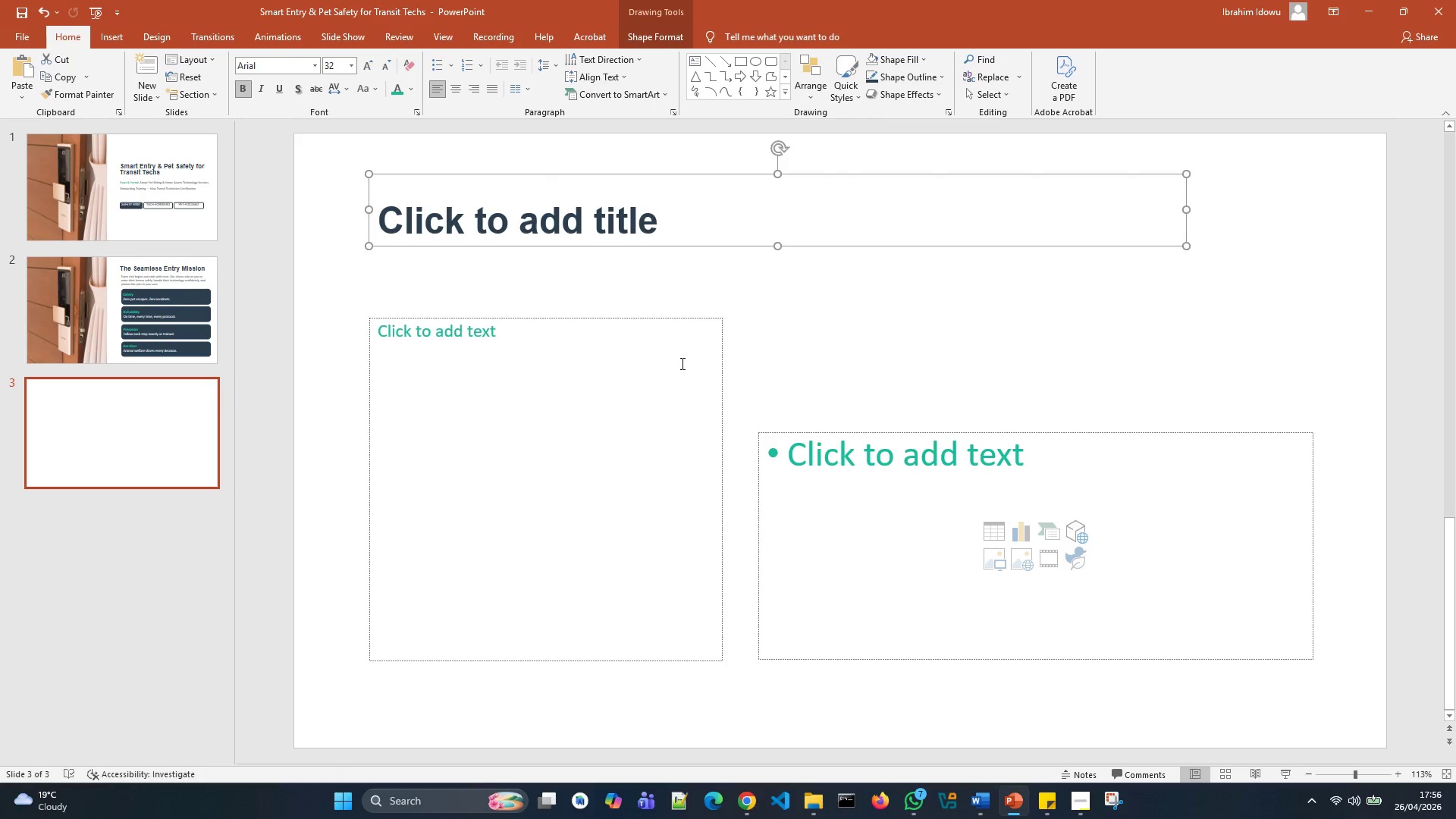 
left_click([680, 362])
 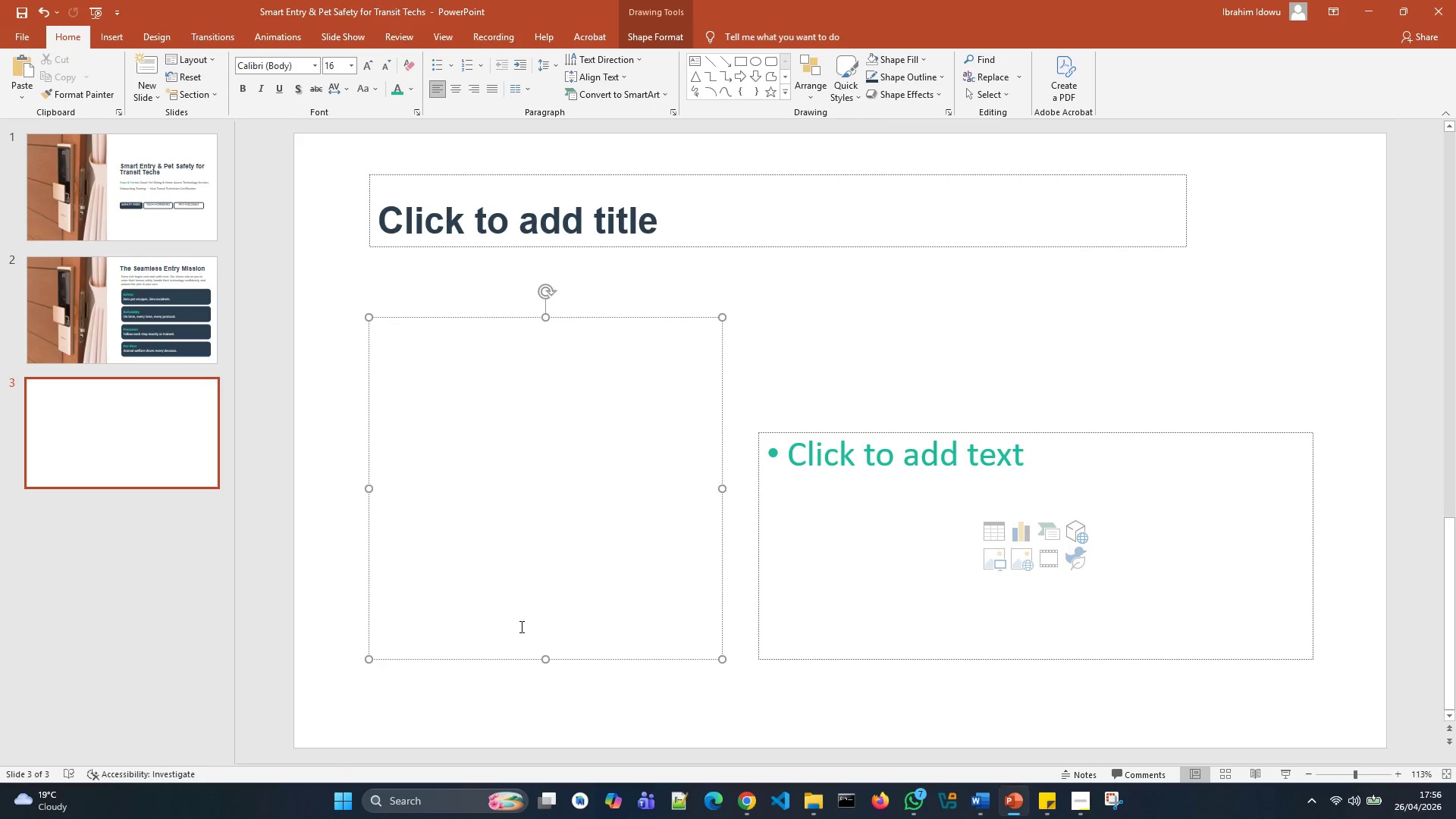 
left_click_drag(start_coordinate=[544, 658], to_coordinate=[593, 406])
 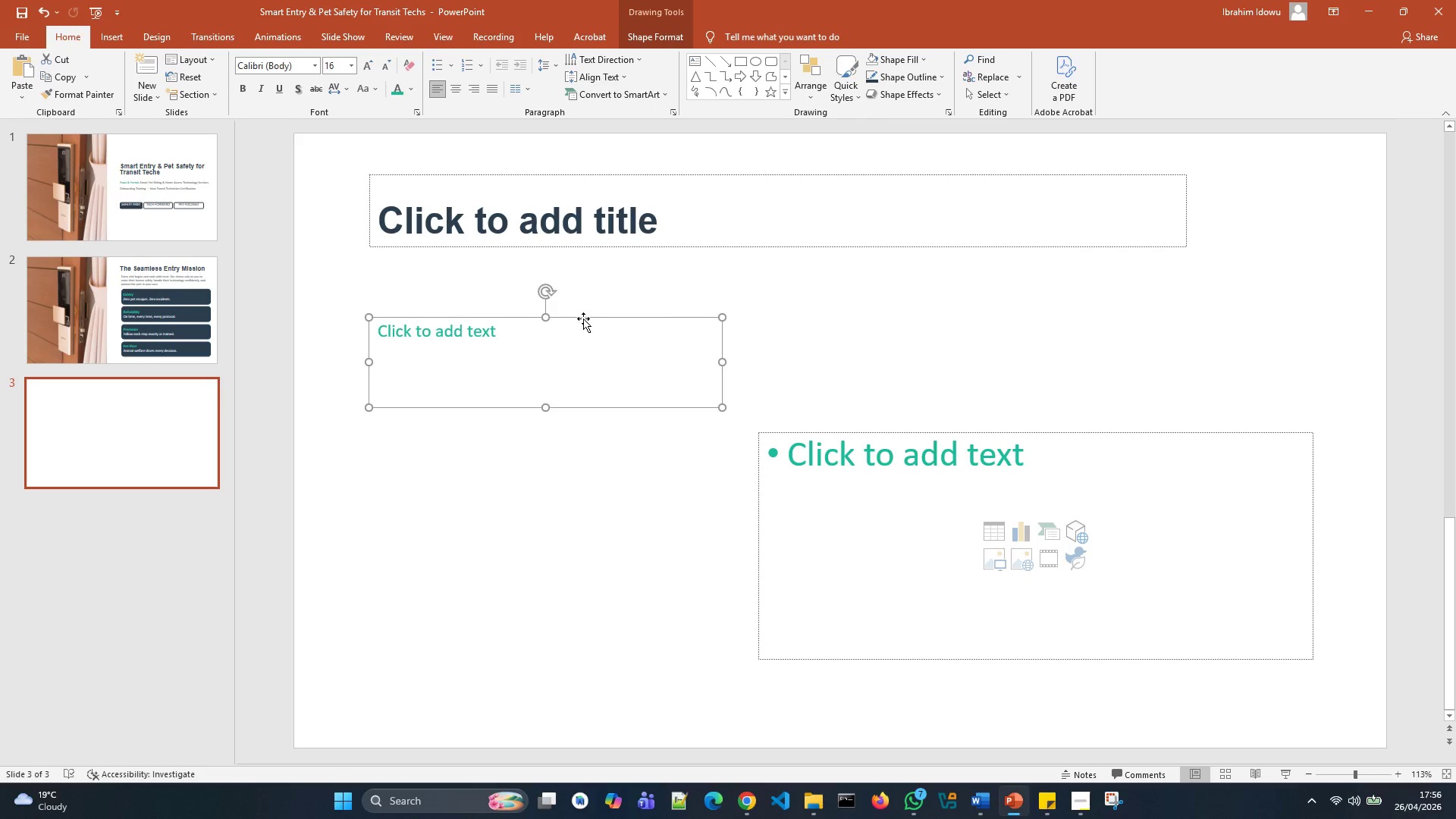 
left_click_drag(start_coordinate=[583, 318], to_coordinate=[583, 253])
 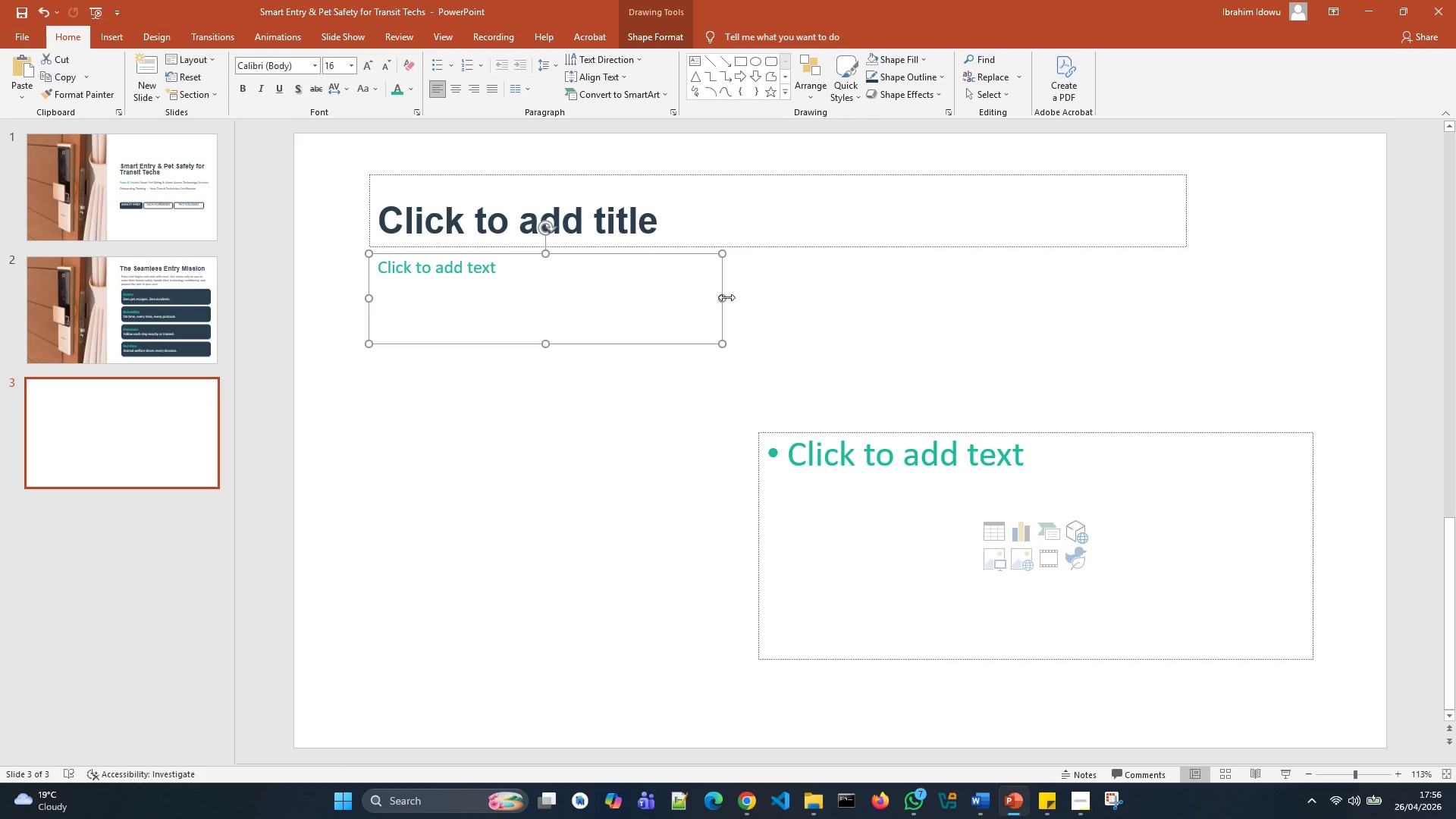 
left_click_drag(start_coordinate=[726, 299], to_coordinate=[1190, 306])
 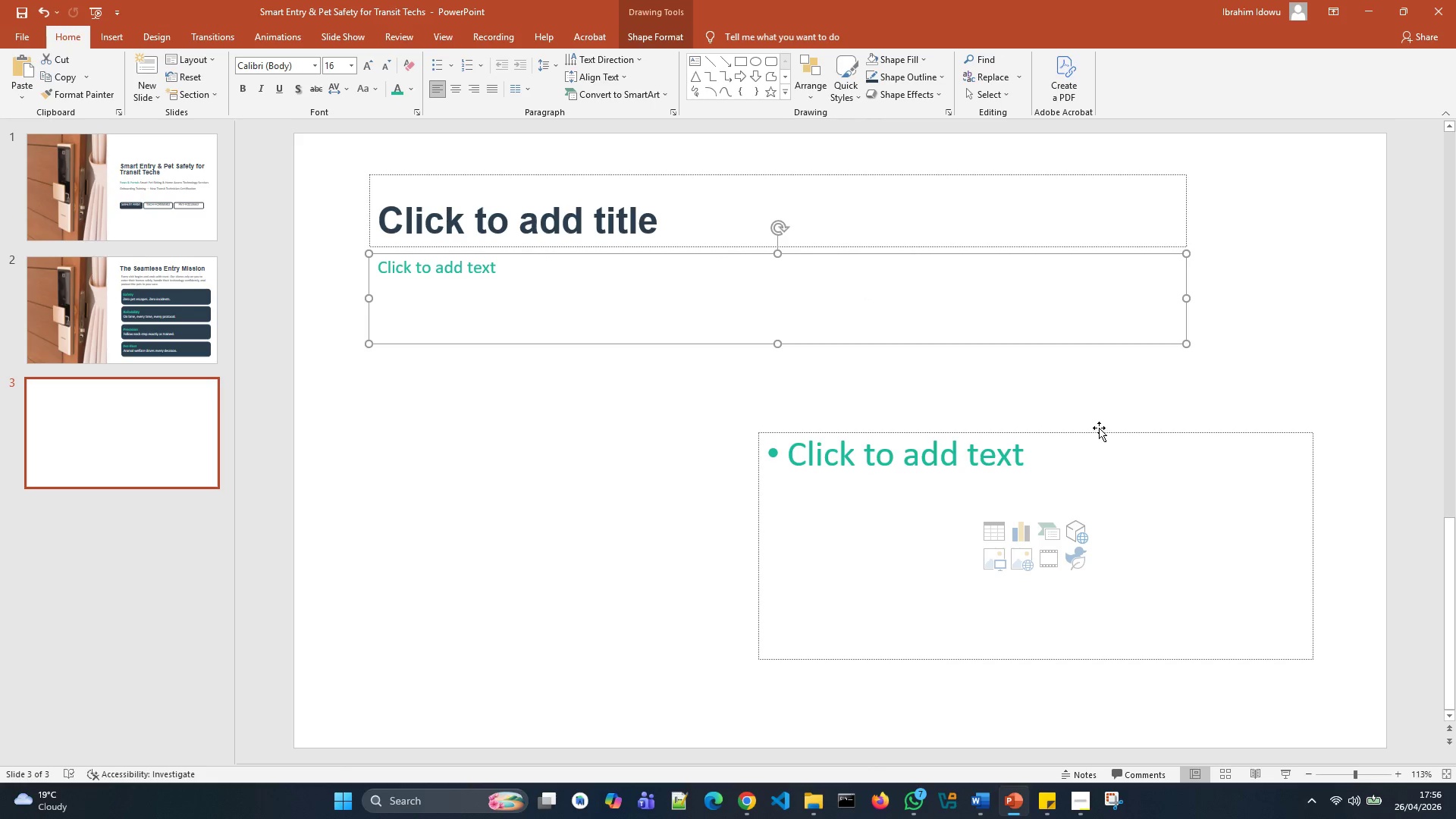 
left_click_drag(start_coordinate=[1099, 428], to_coordinate=[708, 350])
 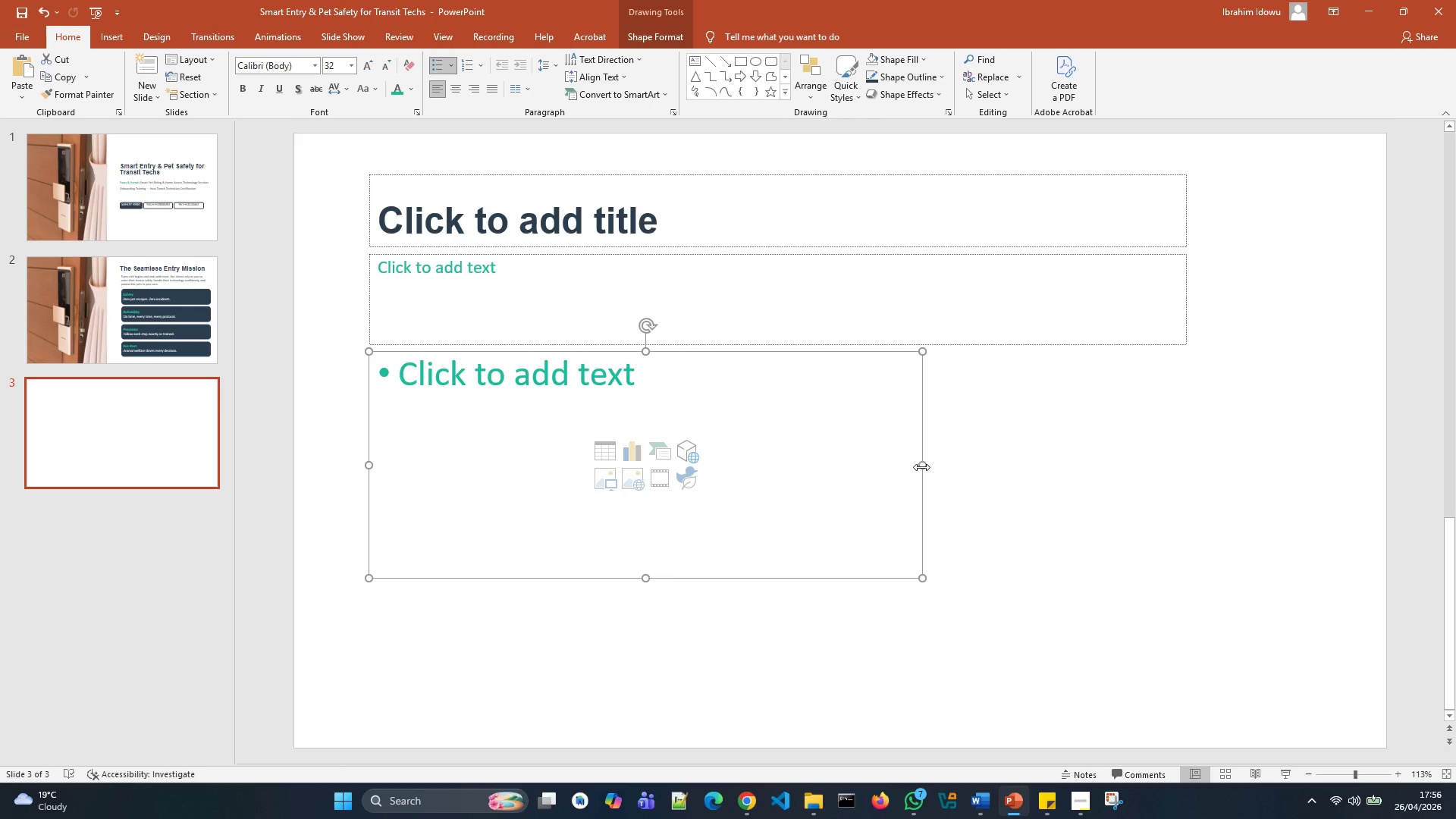 
left_click_drag(start_coordinate=[922, 464], to_coordinate=[663, 451])
 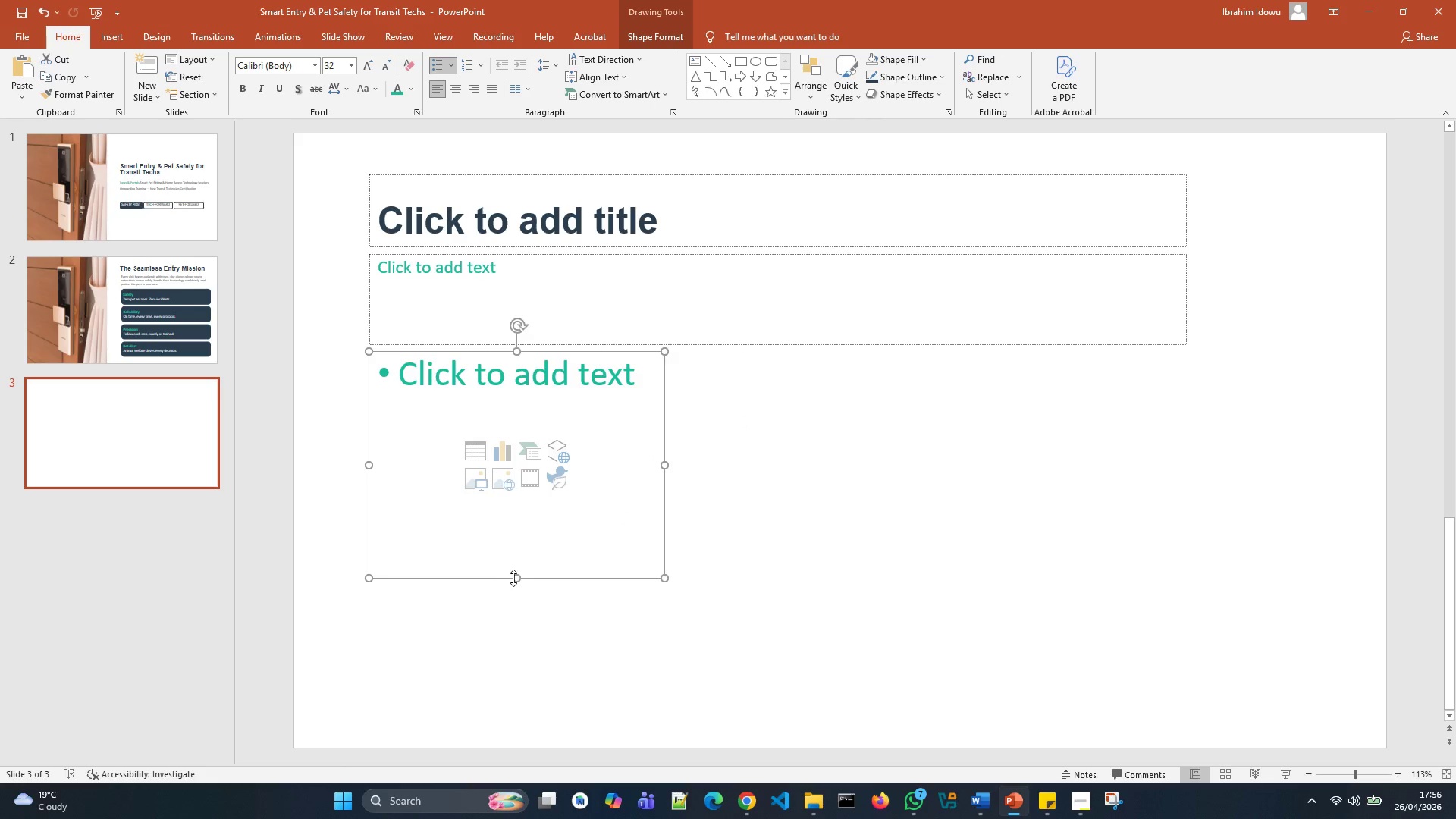 
left_click_drag(start_coordinate=[516, 576], to_coordinate=[519, 501])
 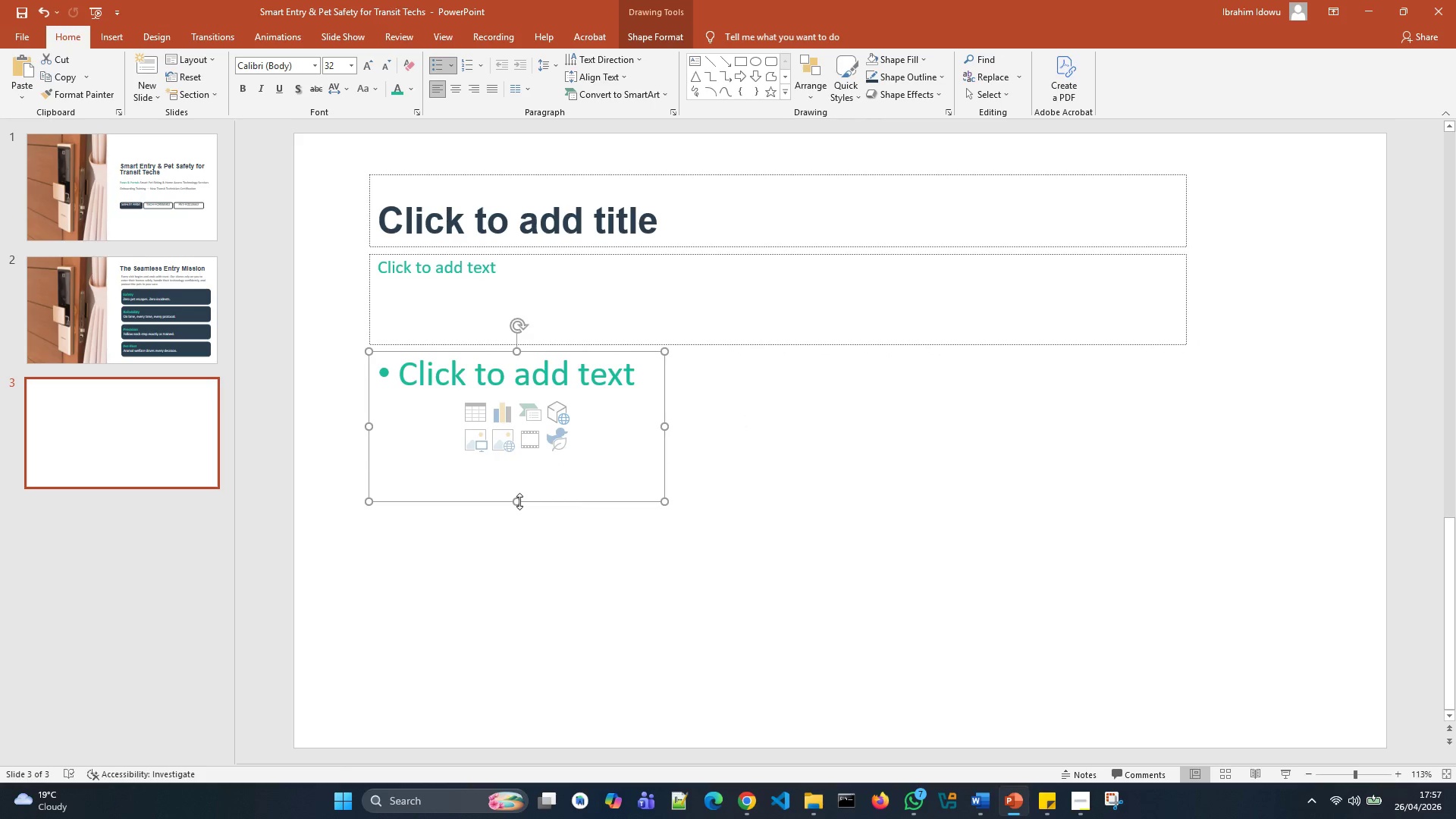 
left_click_drag(start_coordinate=[519, 501], to_coordinate=[523, 522])
 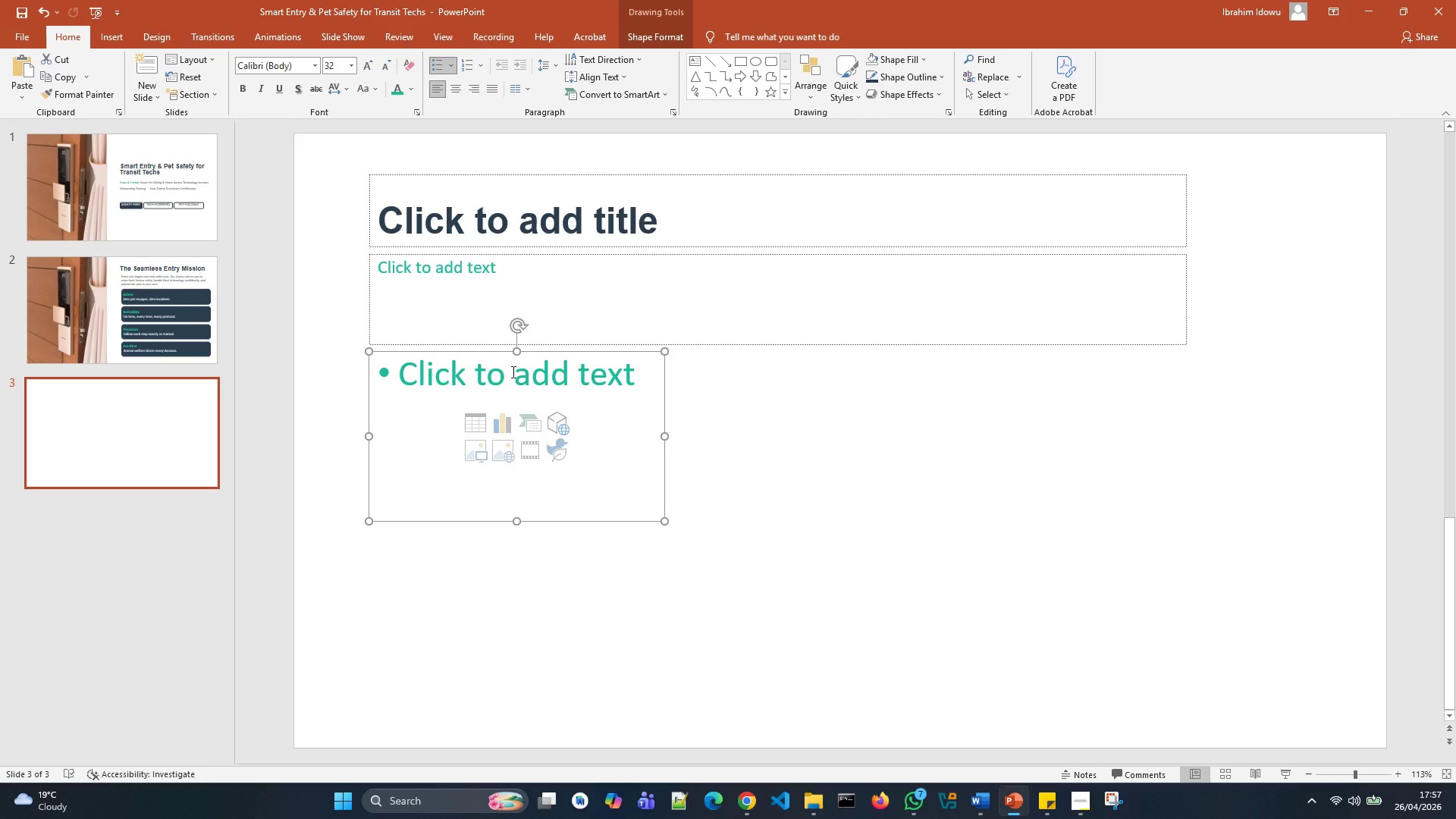 
wait(8.53)
 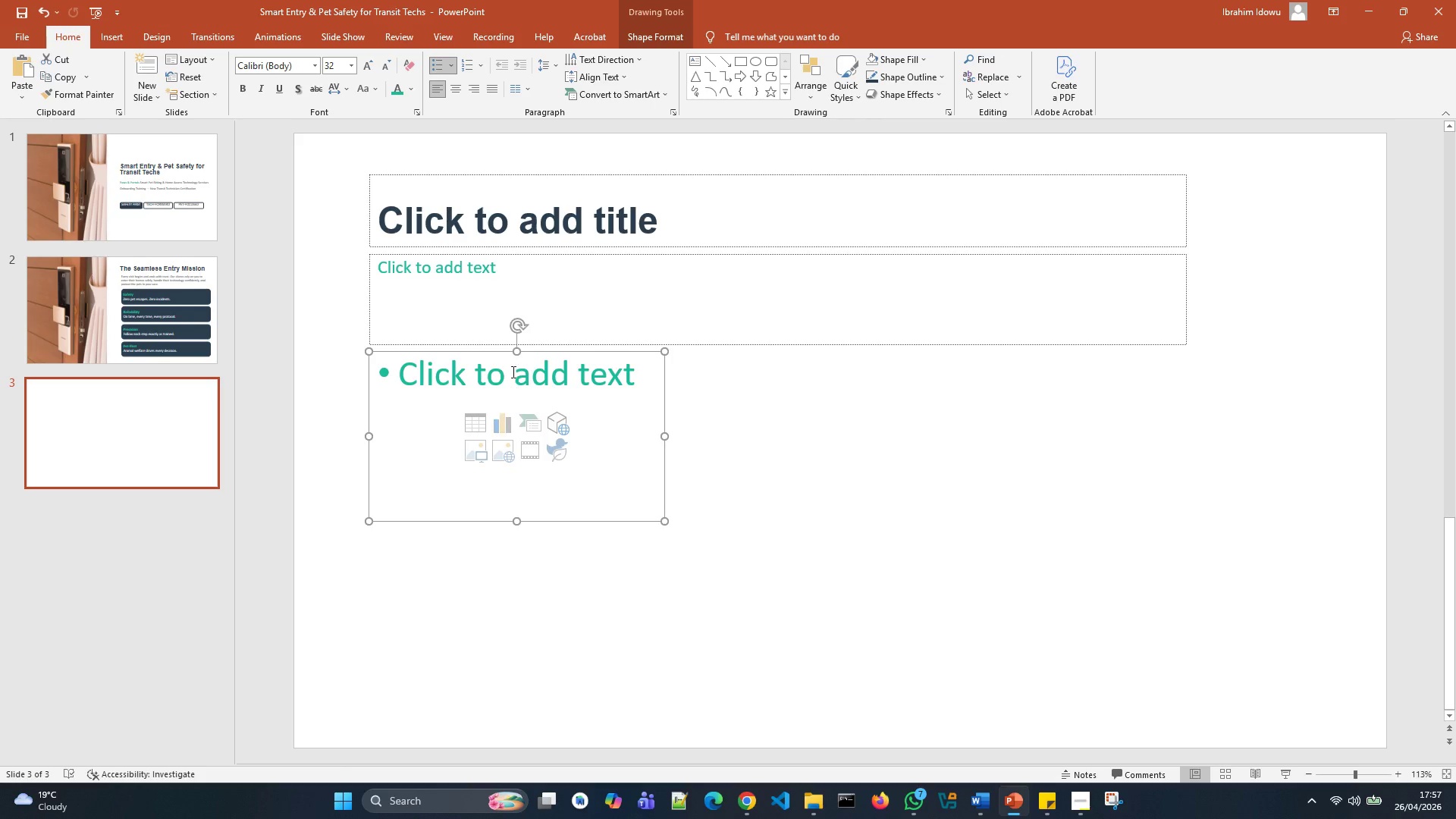 
left_click_drag(start_coordinate=[1347, 245], to_coordinate=[1199, 232])
 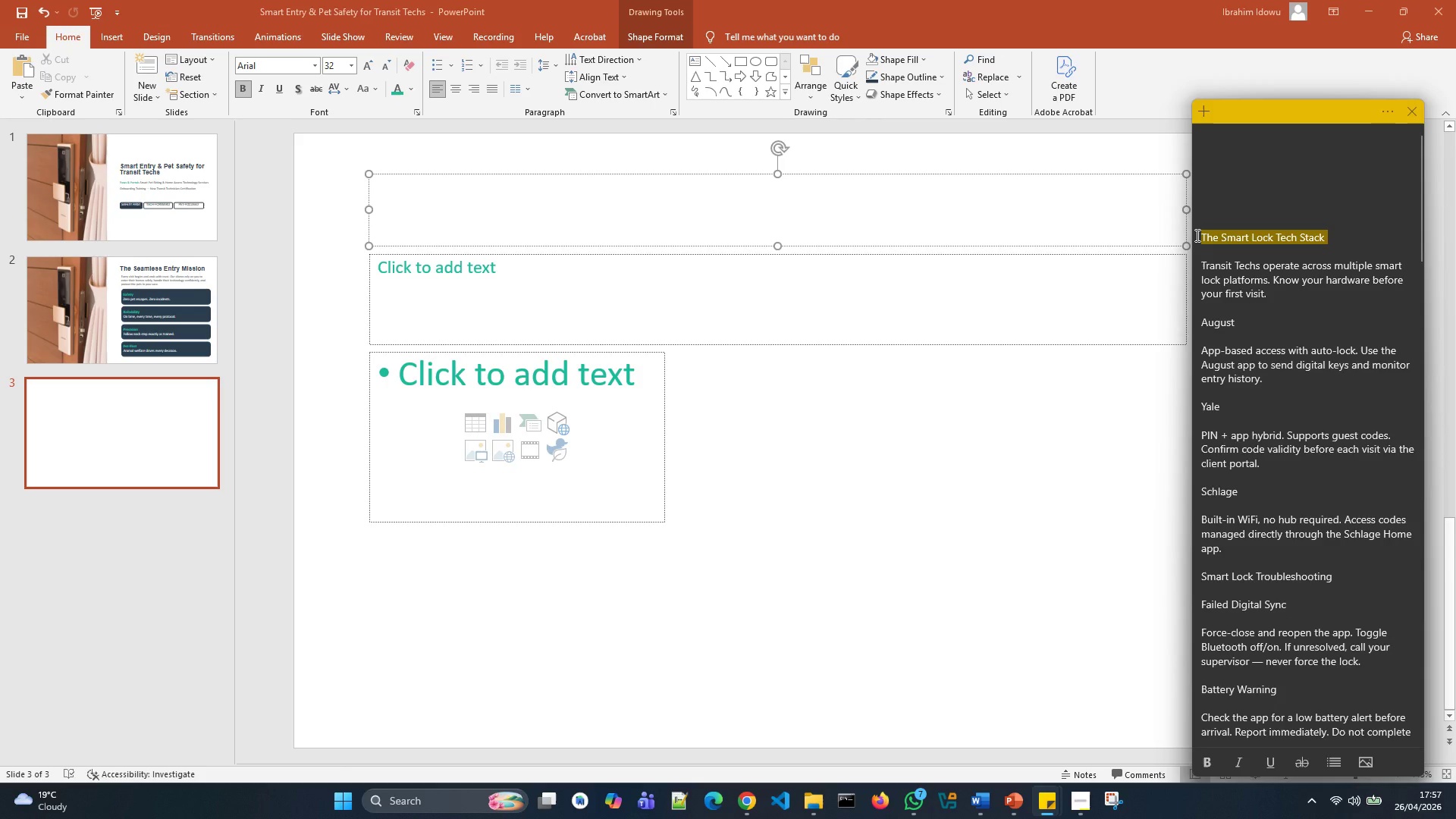 
key(Control+X)
 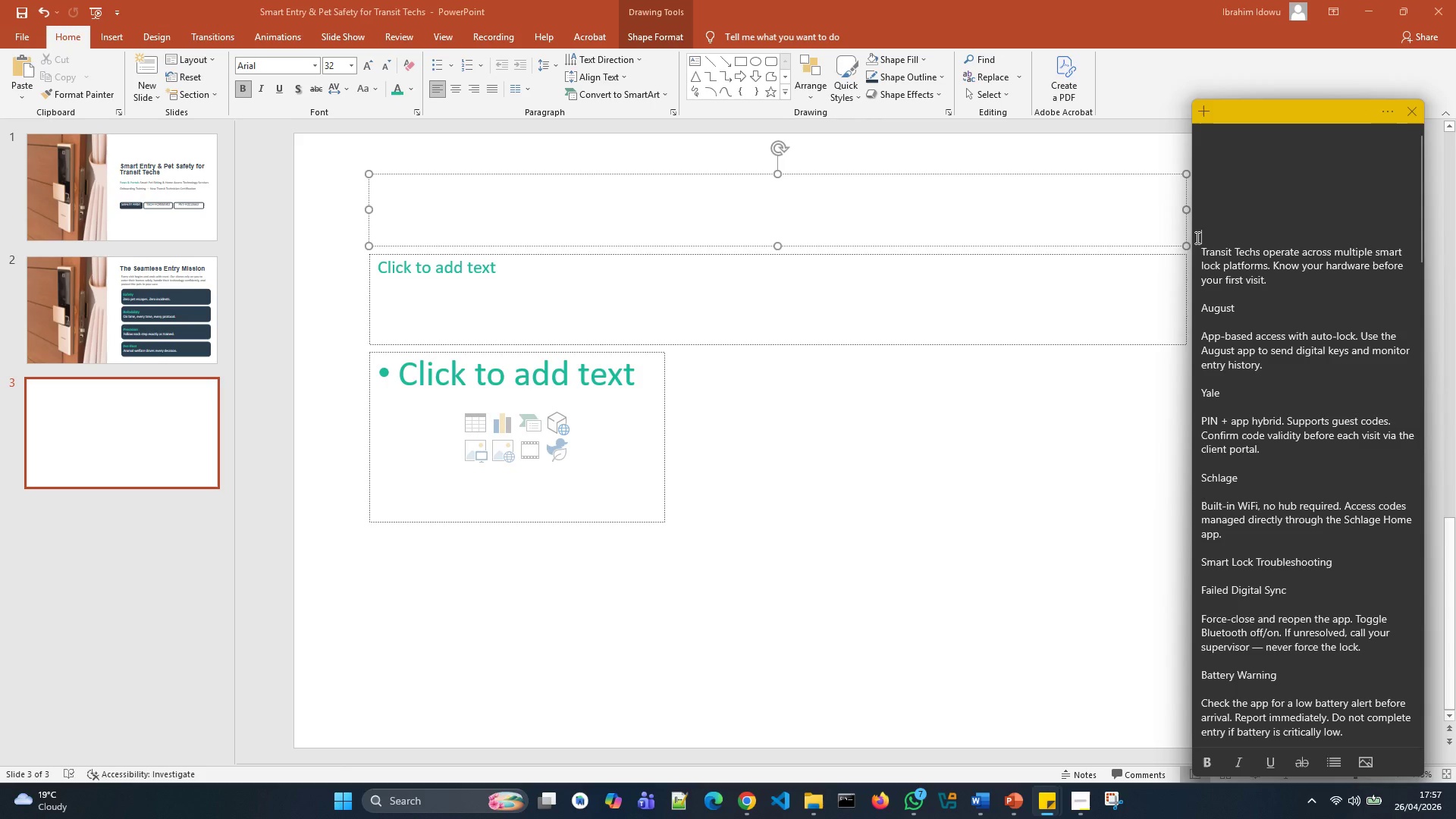 
hold_key(key=Backspace, duration=0.95)
 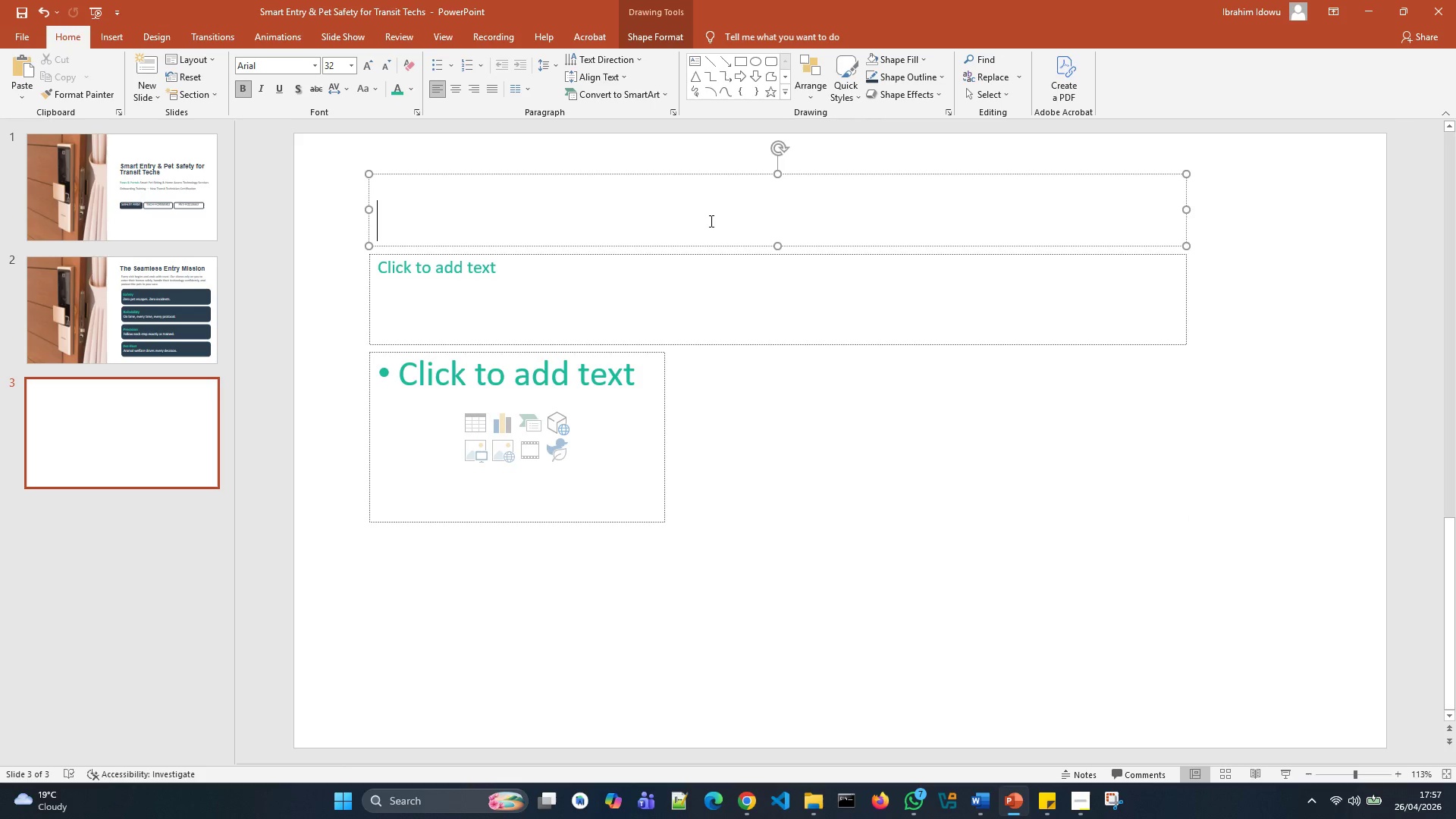 
key(Control+V)
 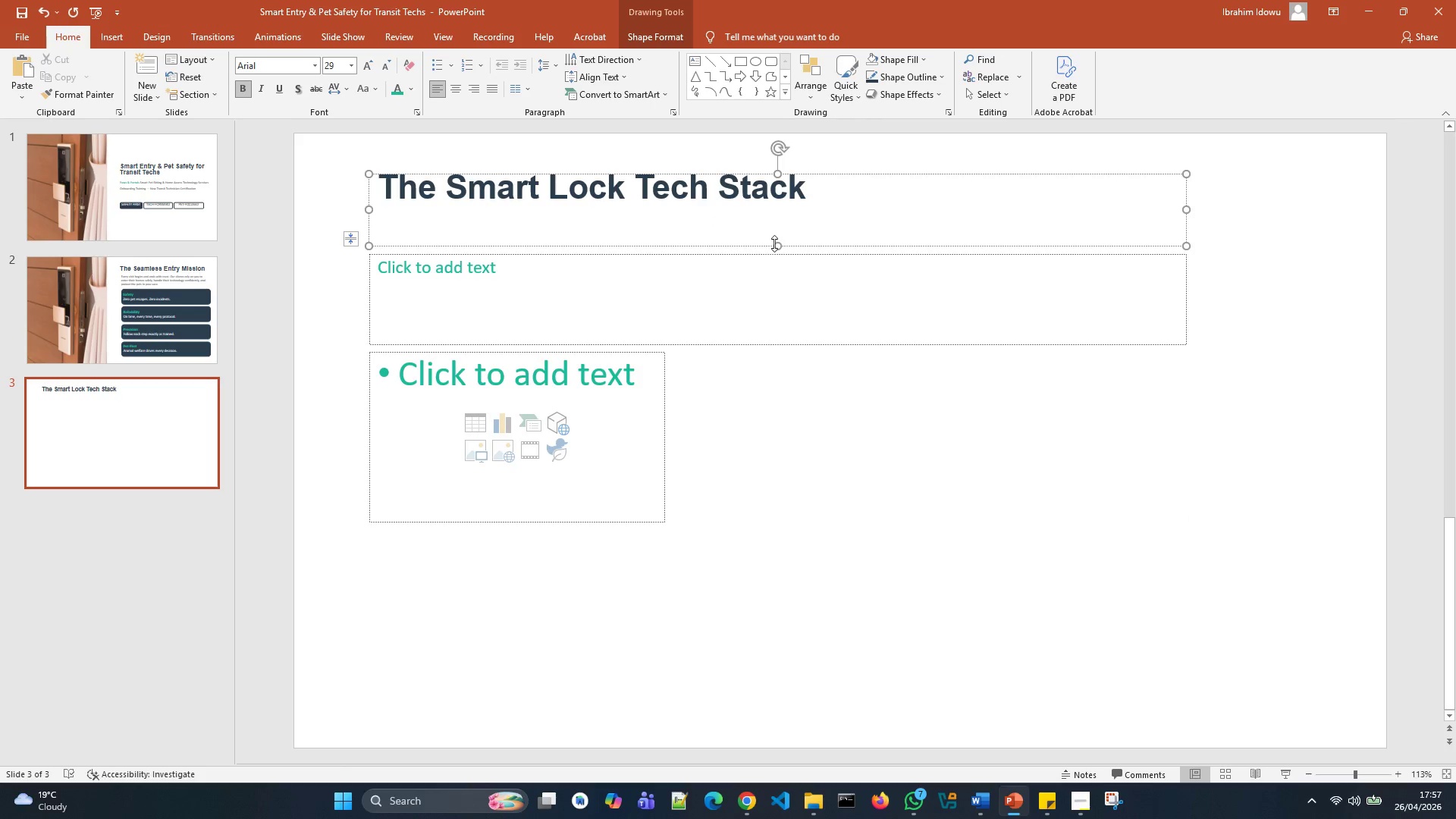 
left_click_drag(start_coordinate=[777, 243], to_coordinate=[776, 231])
 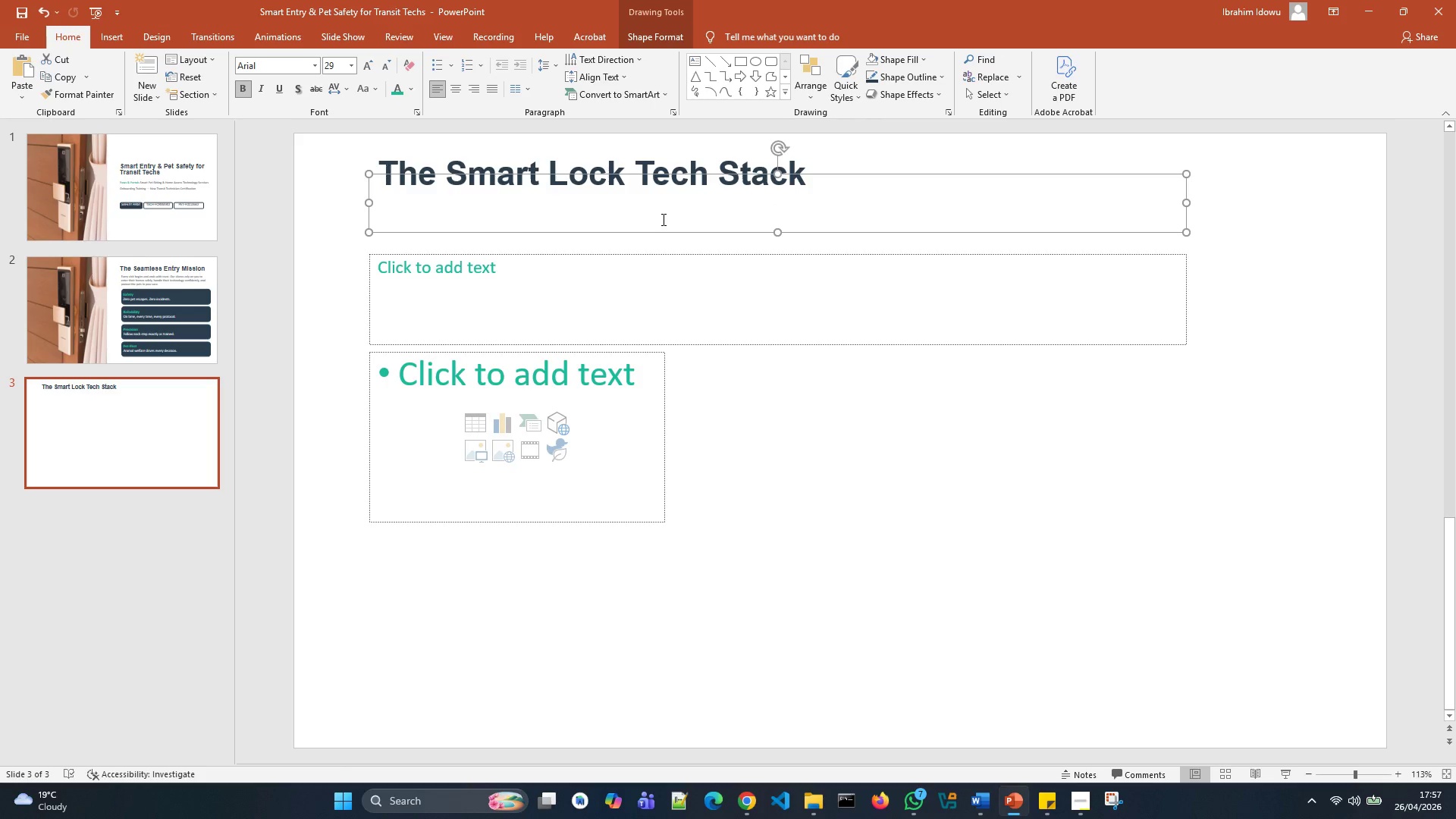 
key(Backspace)
 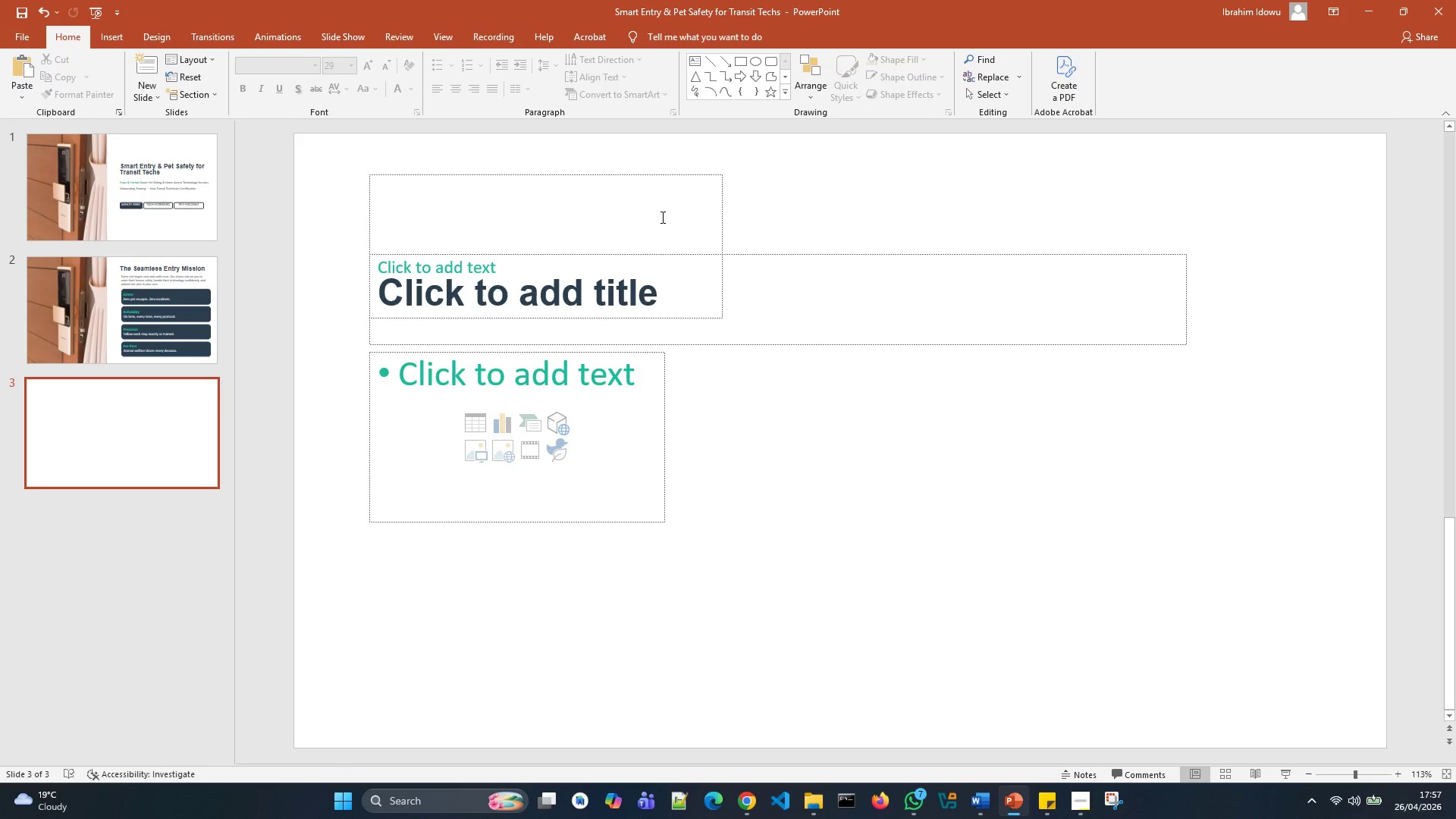 
hold_key(key=ControlLeft, duration=0.33)
 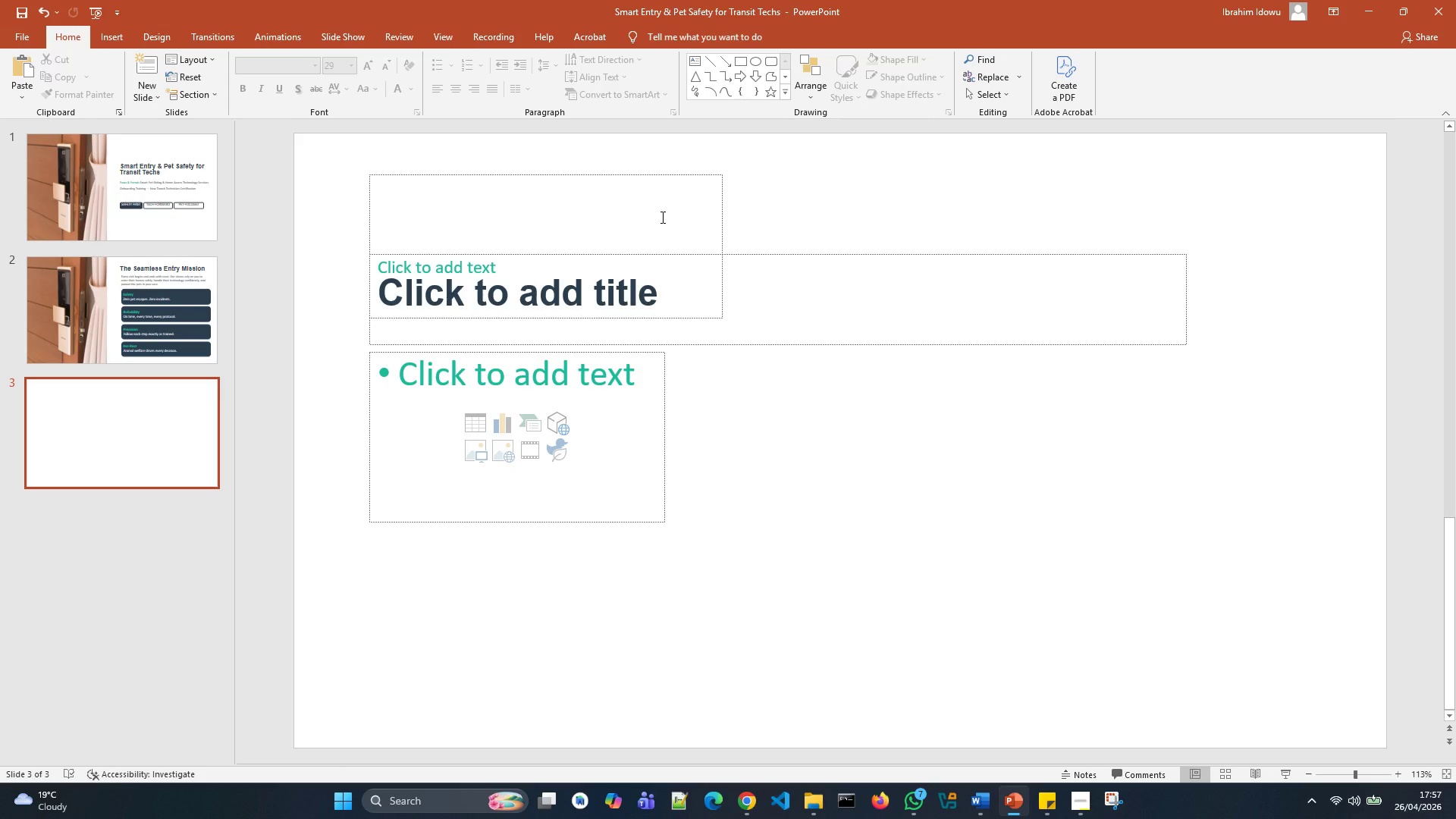 
key(Control+Z)
 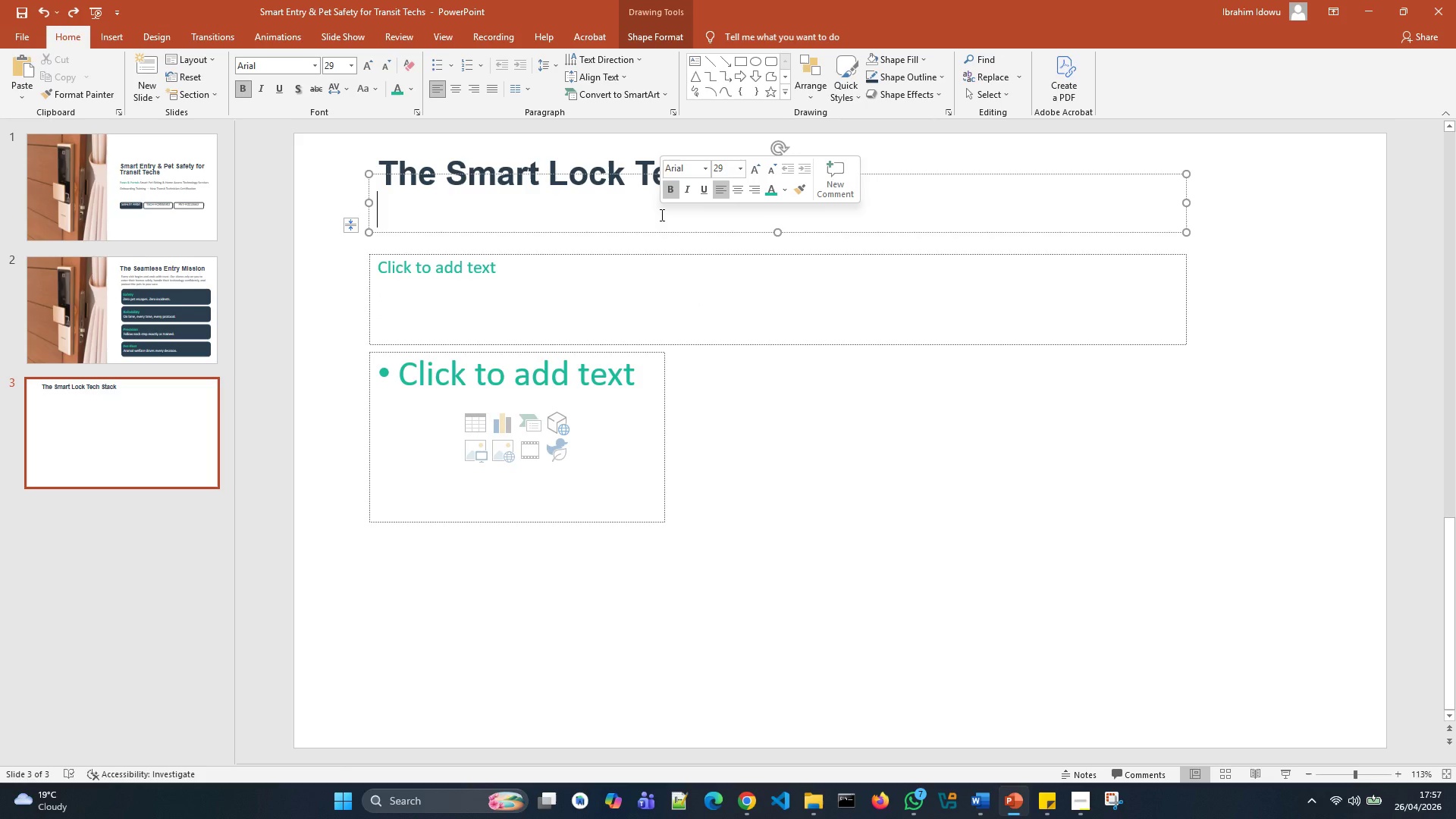 
key(Backspace)
 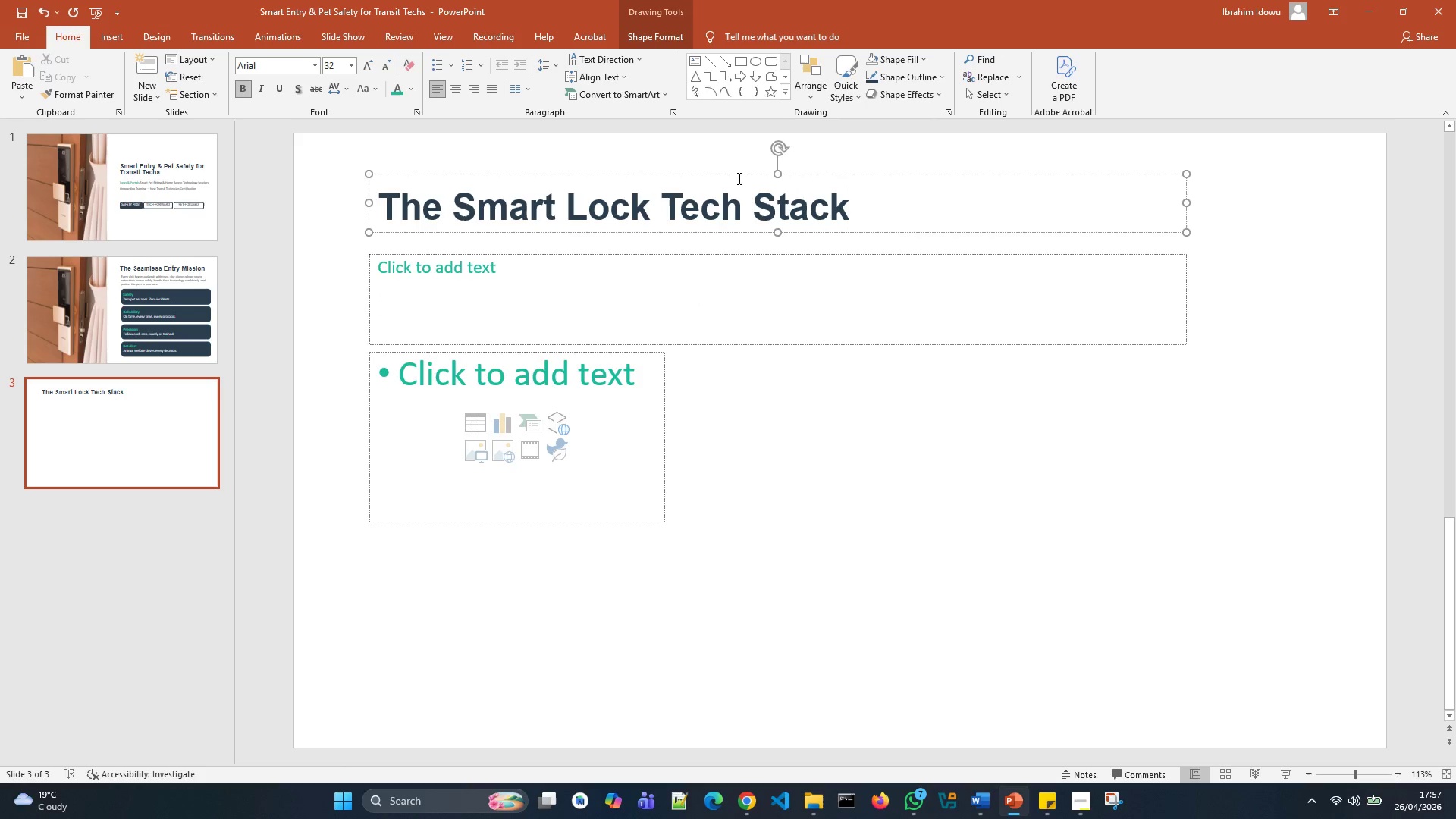 
left_click_drag(start_coordinate=[739, 176], to_coordinate=[744, 186])
 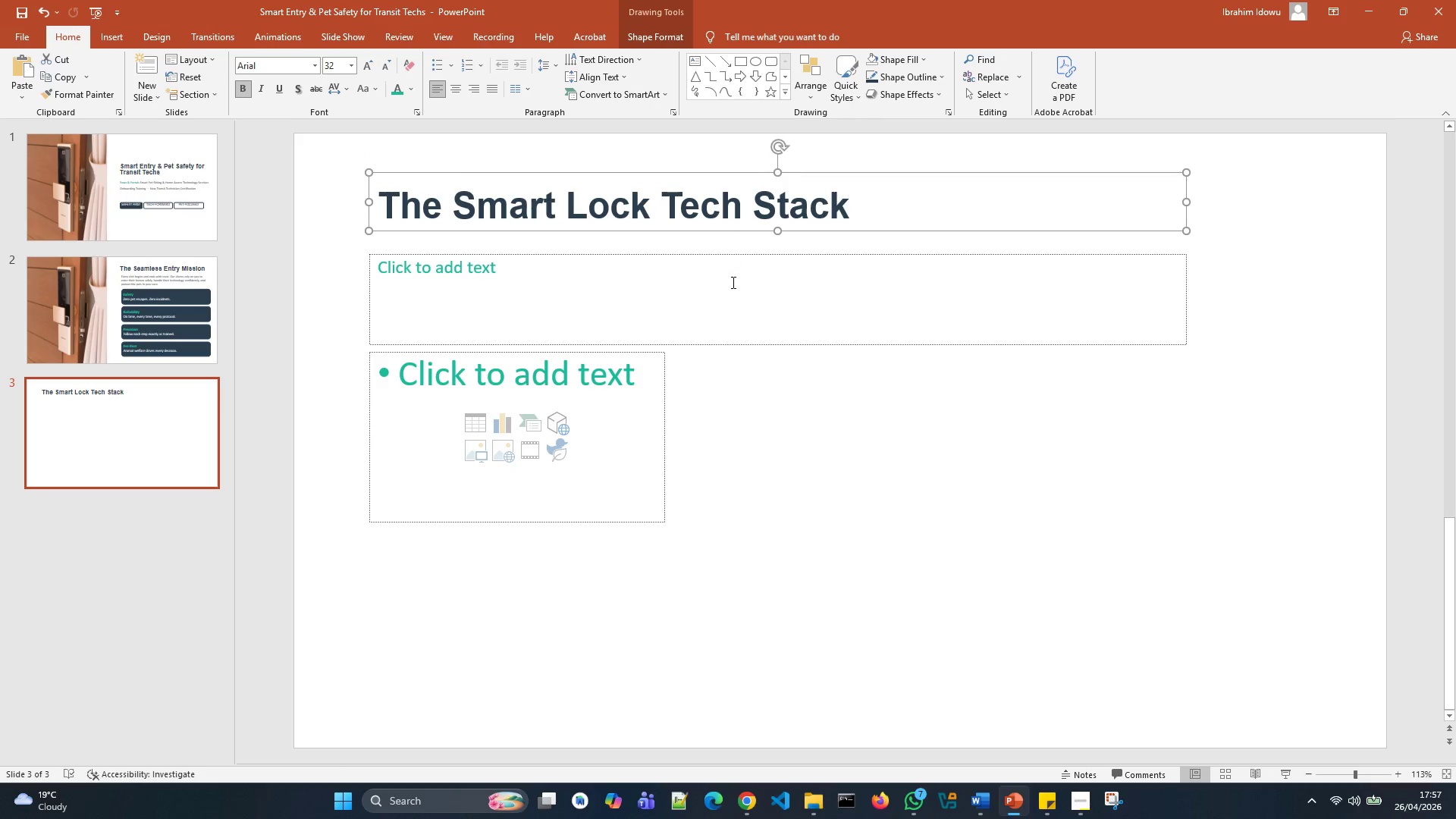 
left_click([732, 283])
 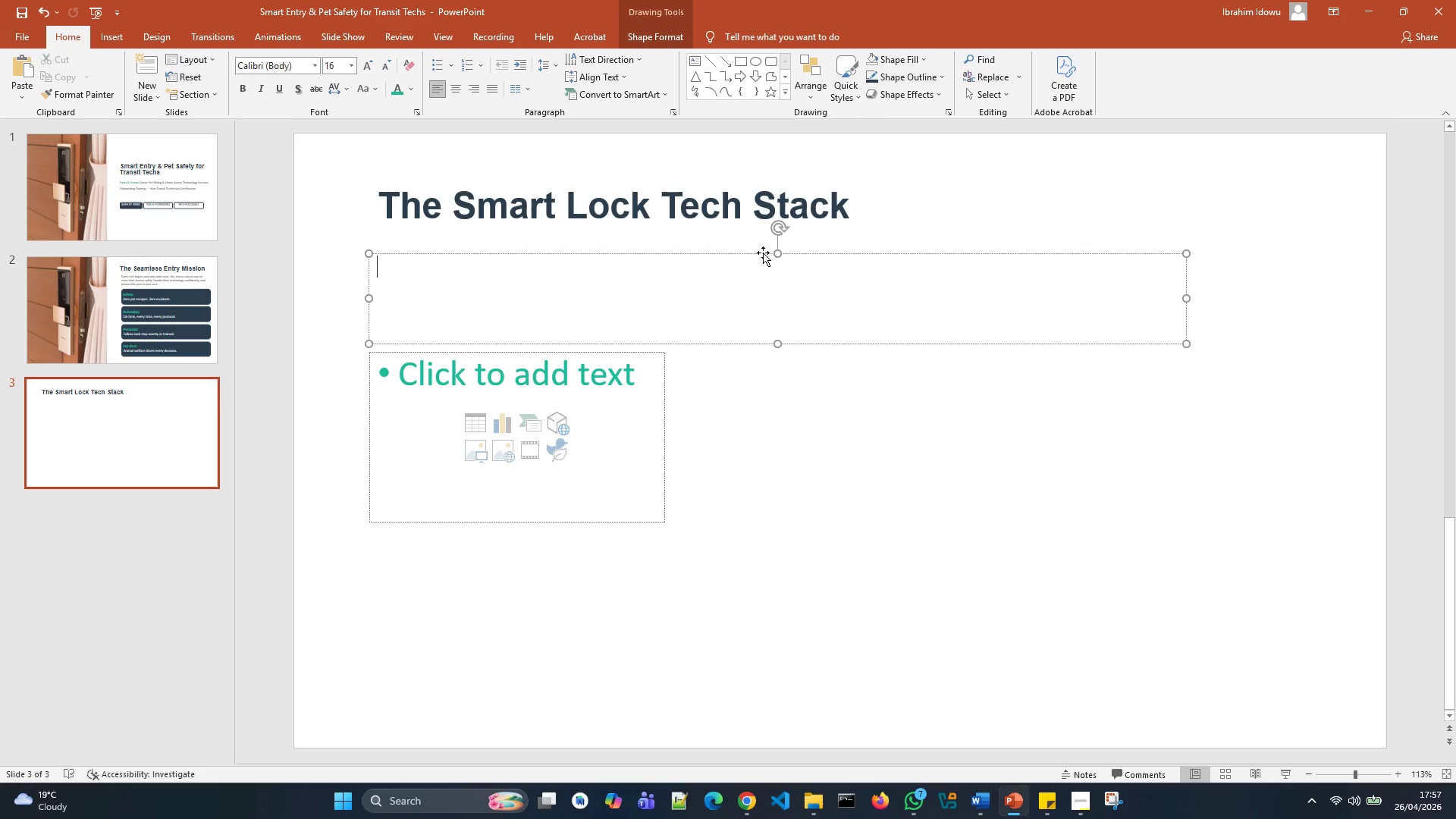 
left_click_drag(start_coordinate=[763, 253], to_coordinate=[762, 241])
 